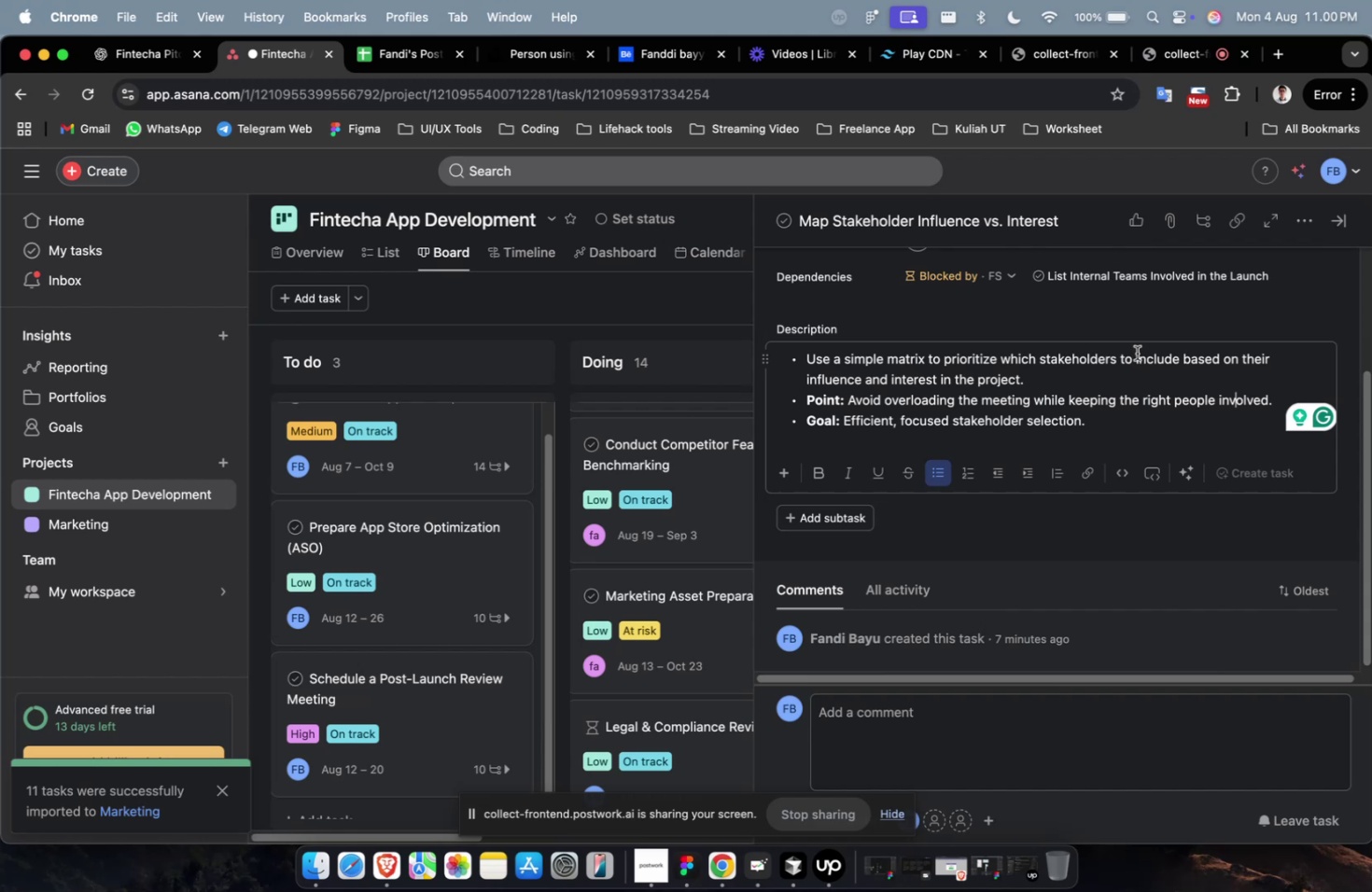 
wait(22.73)
 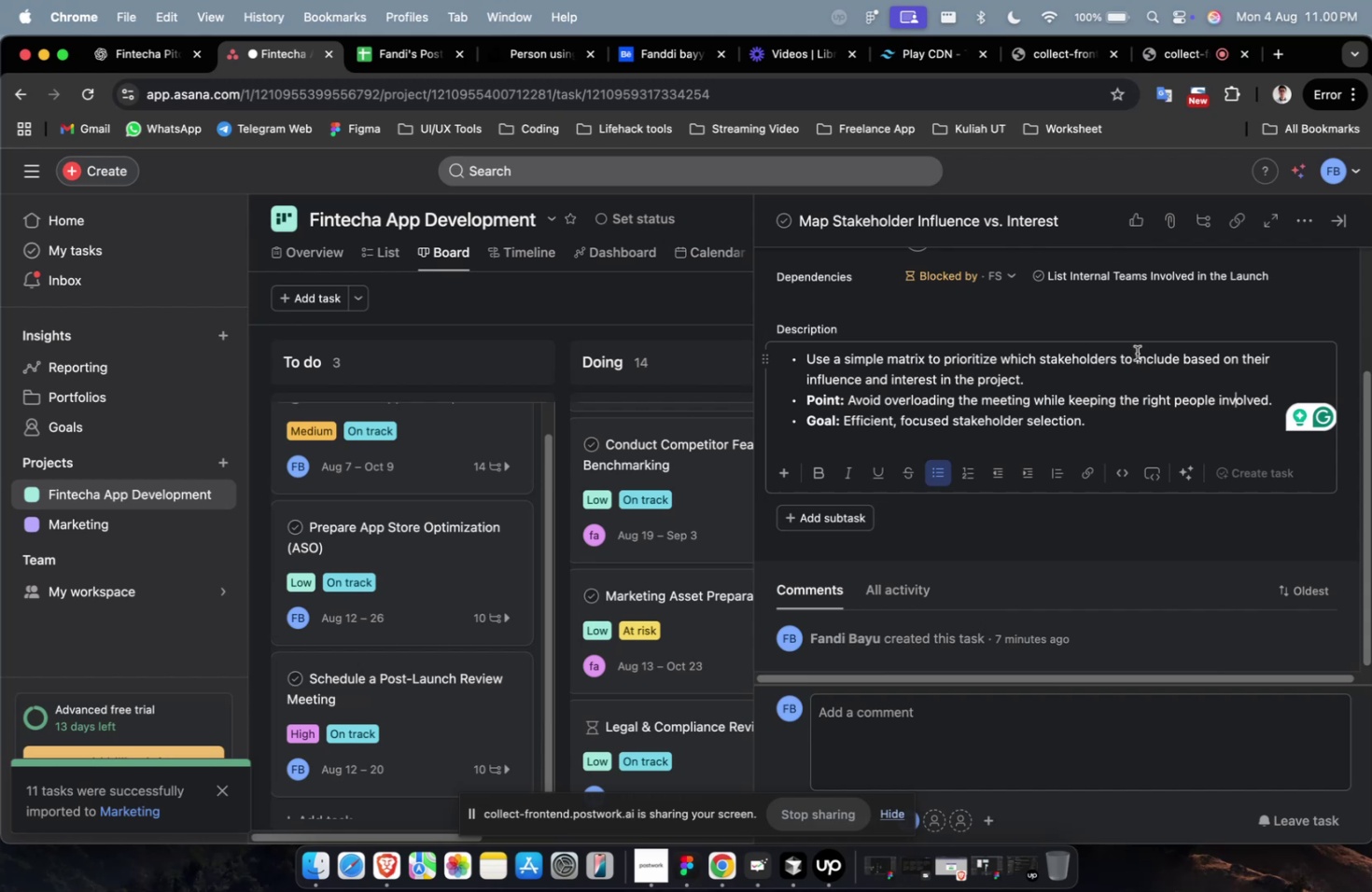 
scroll: coordinate [1069, 386], scroll_direction: down, amount: 8.0
 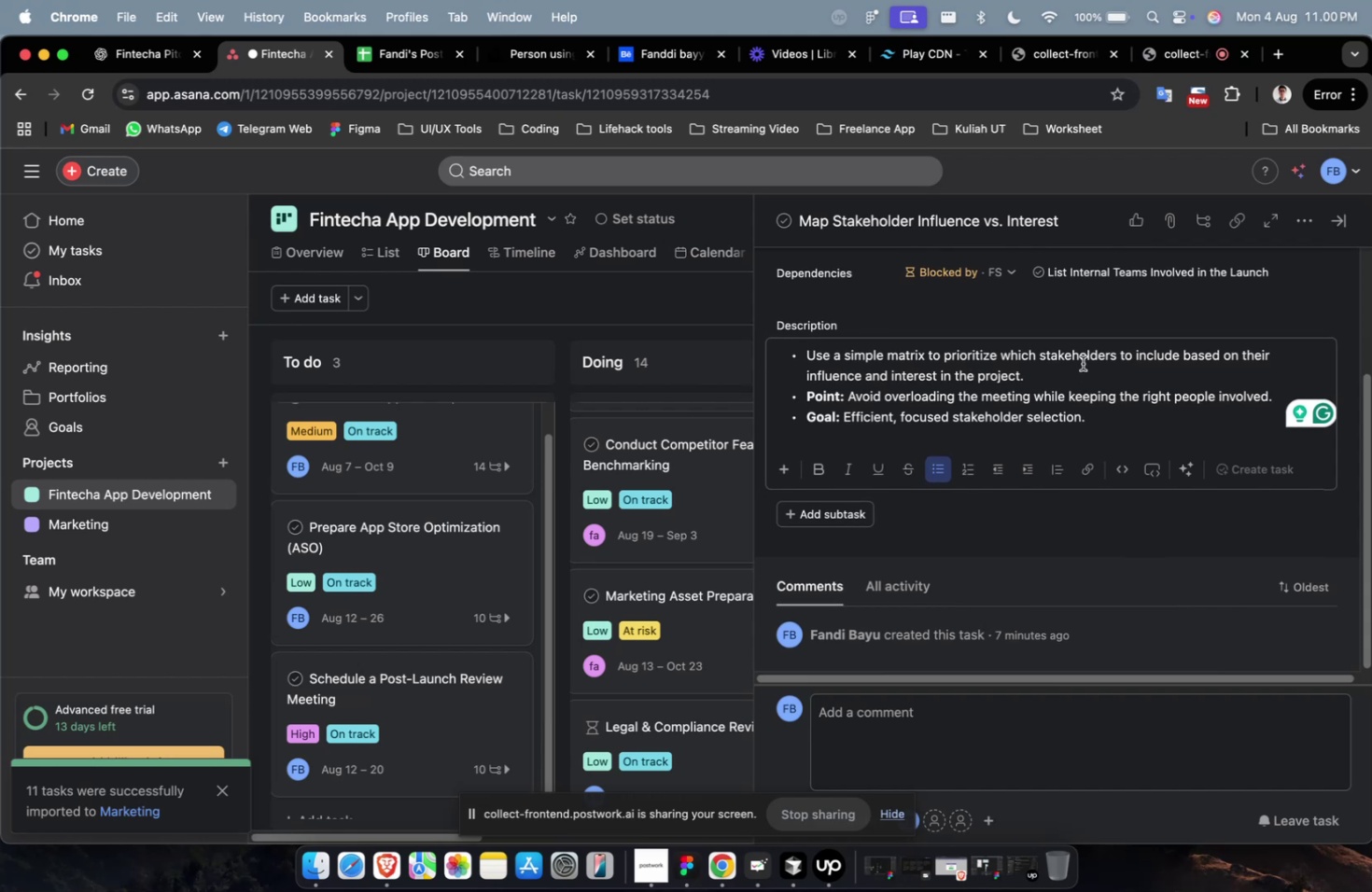 
scroll: coordinate [1082, 362], scroll_direction: up, amount: 7.0
 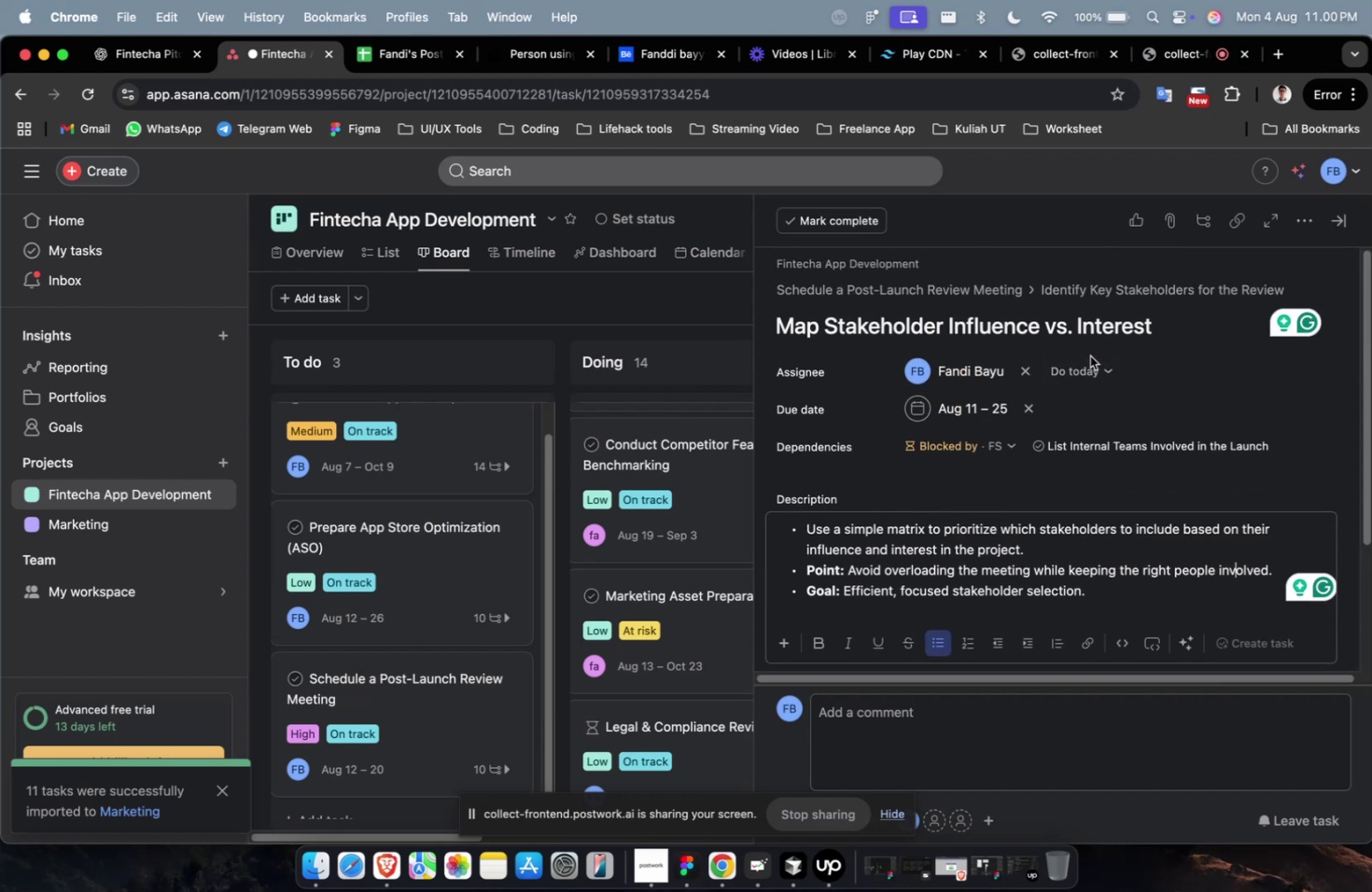 
scroll: coordinate [1053, 348], scroll_direction: down, amount: 10.0
 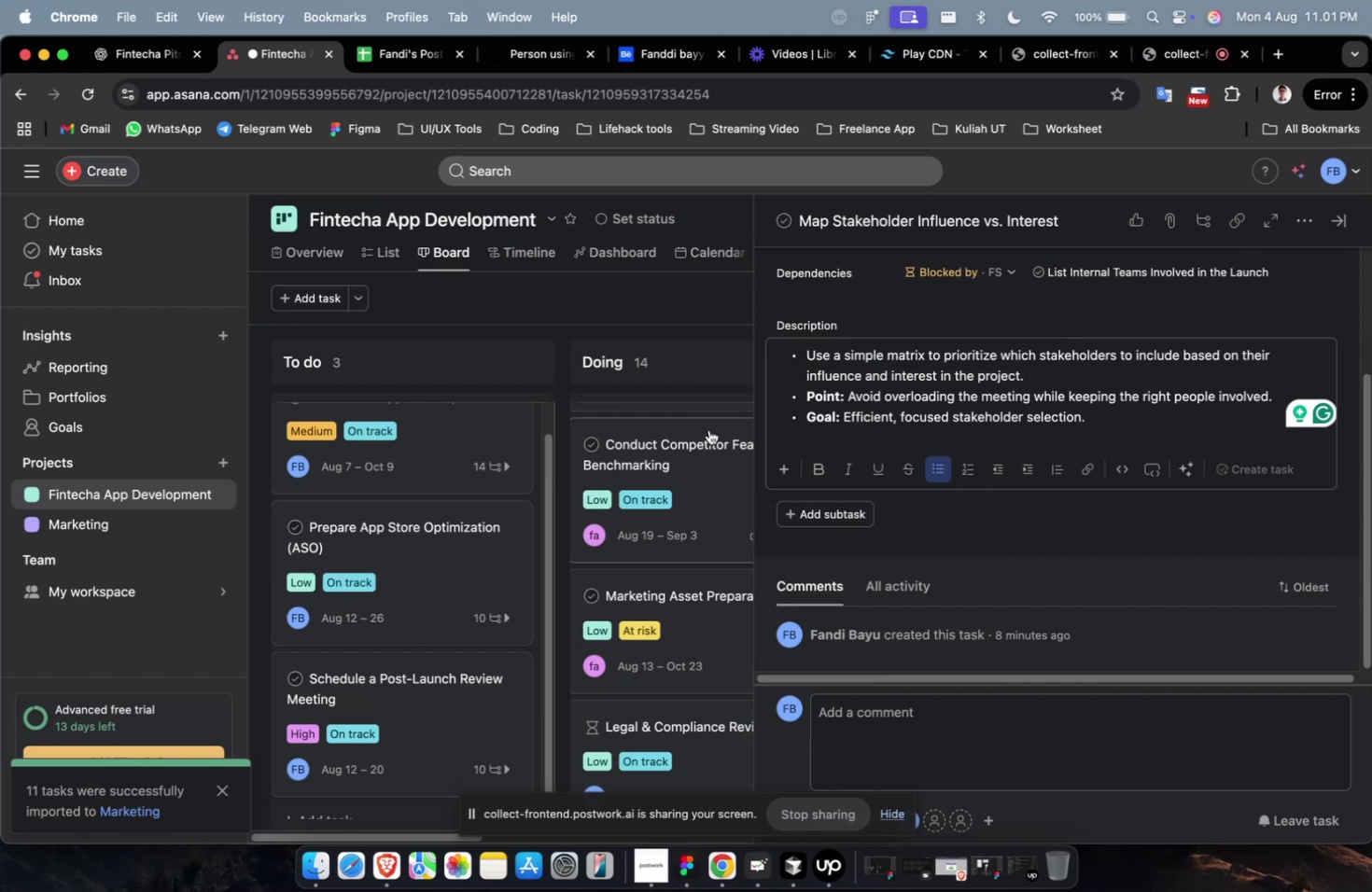 
scroll: coordinate [889, 382], scroll_direction: up, amount: 14.0
 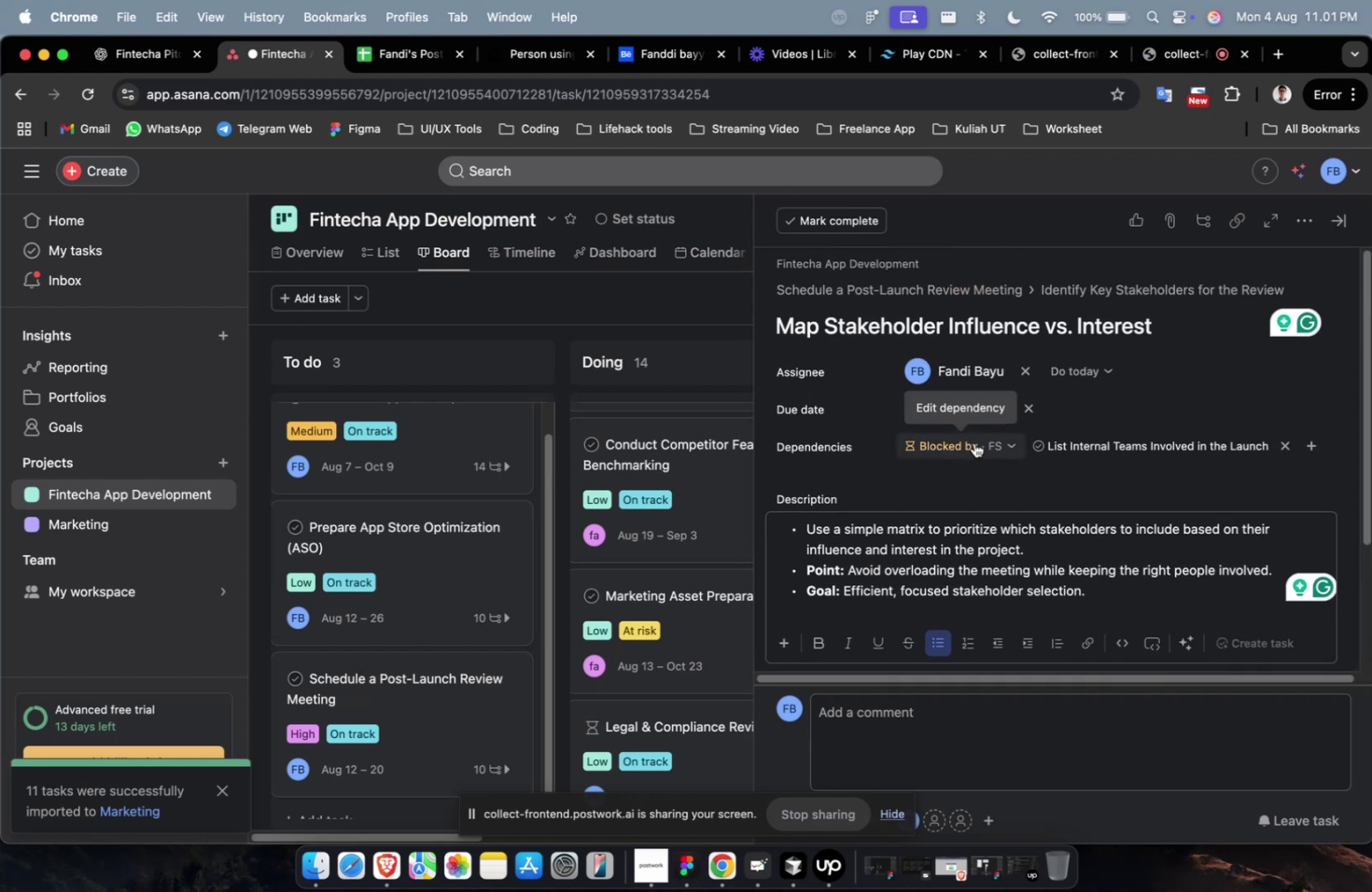 
scroll: coordinate [973, 446], scroll_direction: down, amount: 39.0
 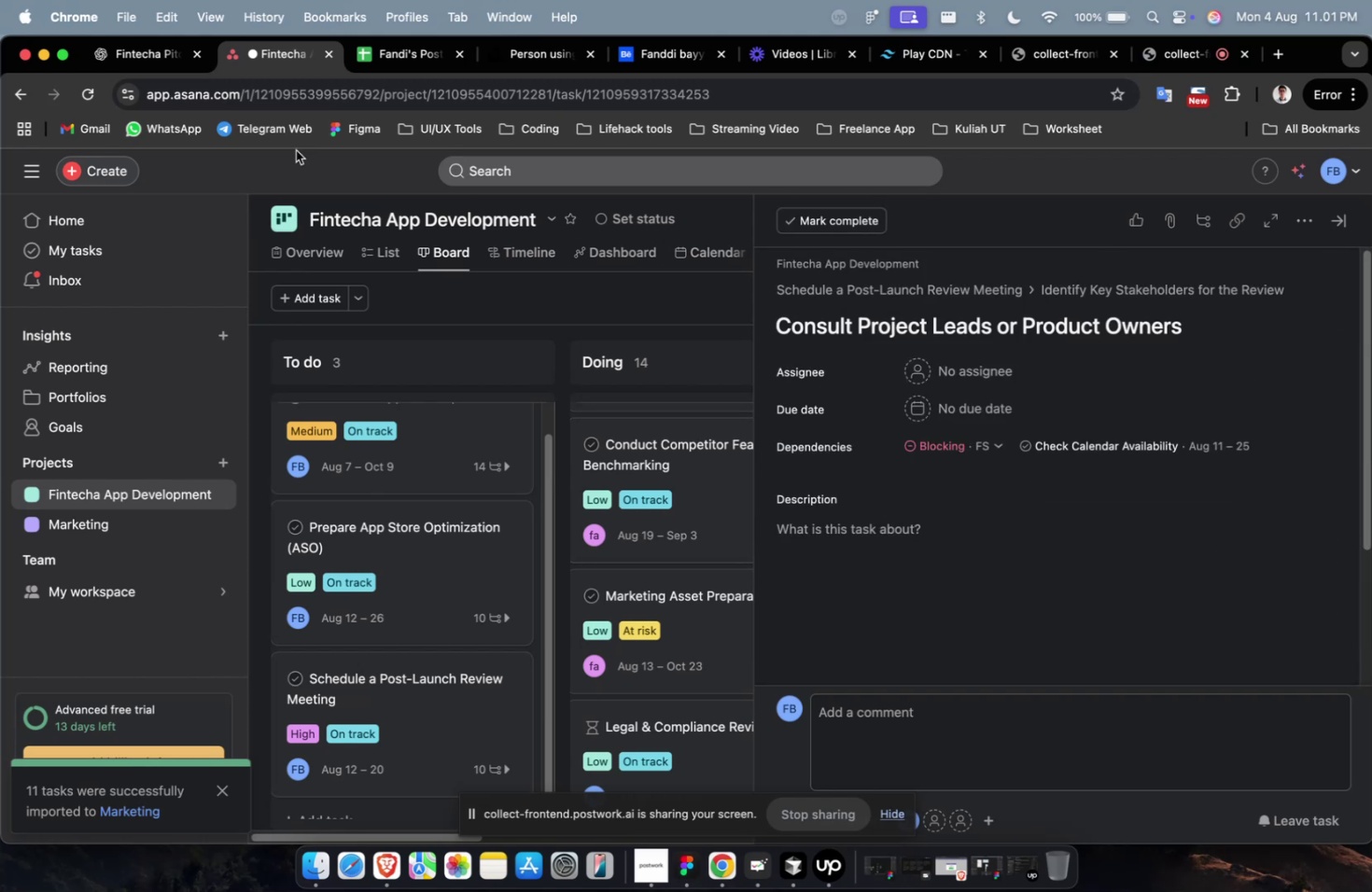 
left_click([136, 45])
 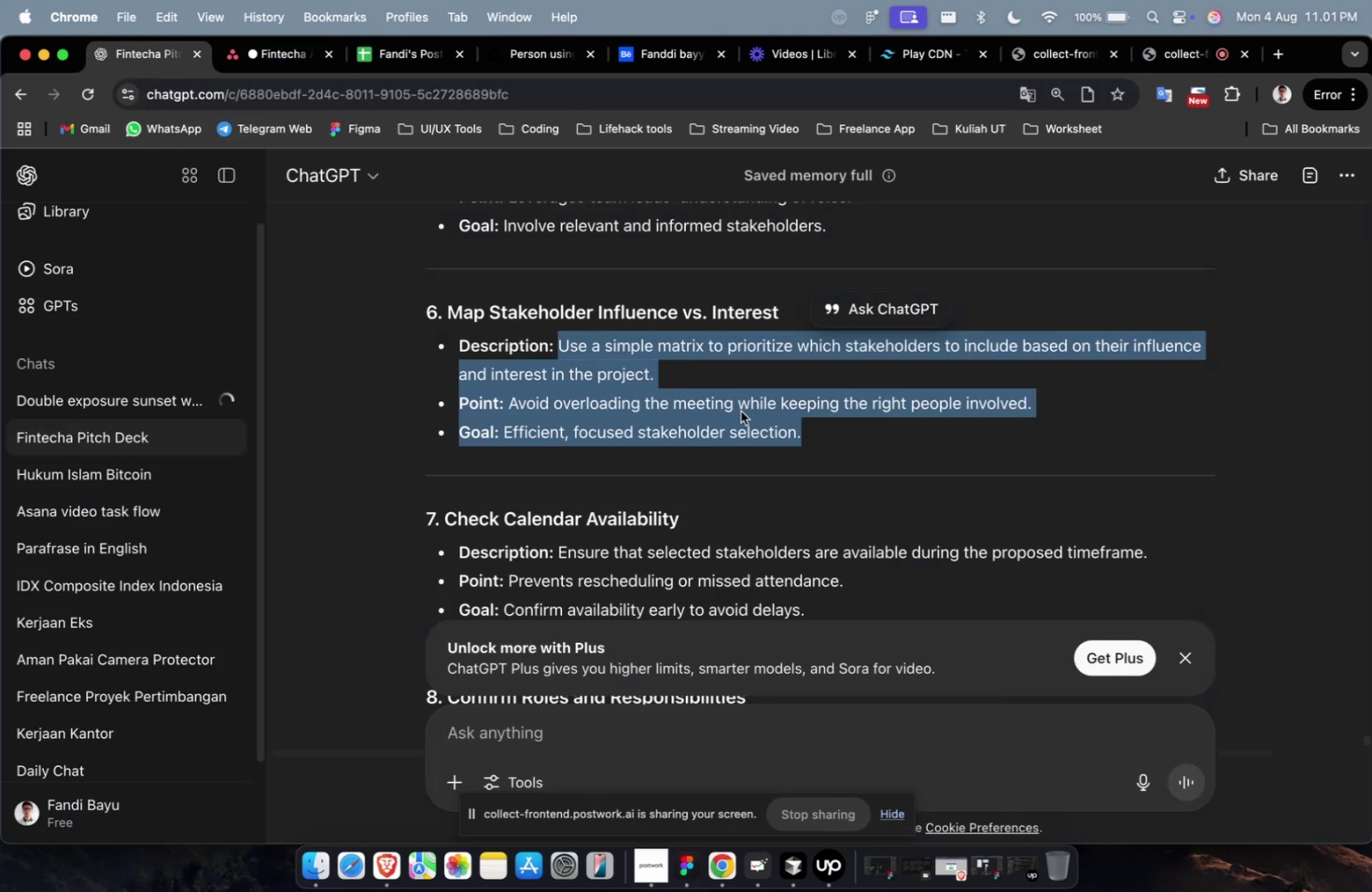 
scroll: coordinate [768, 442], scroll_direction: up, amount: 6.0
 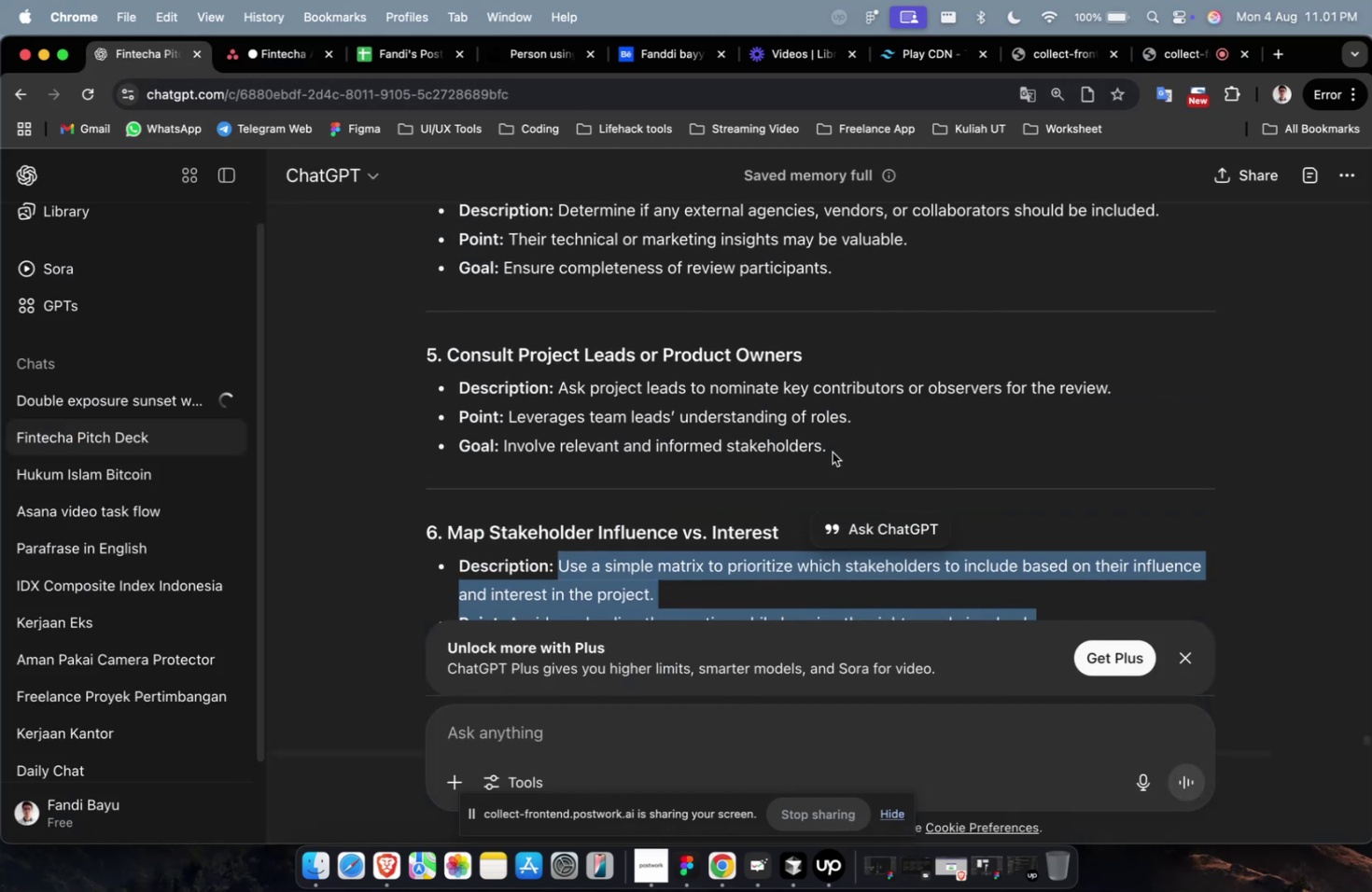 
left_click_drag(start_coordinate=[837, 451], to_coordinate=[562, 386])
 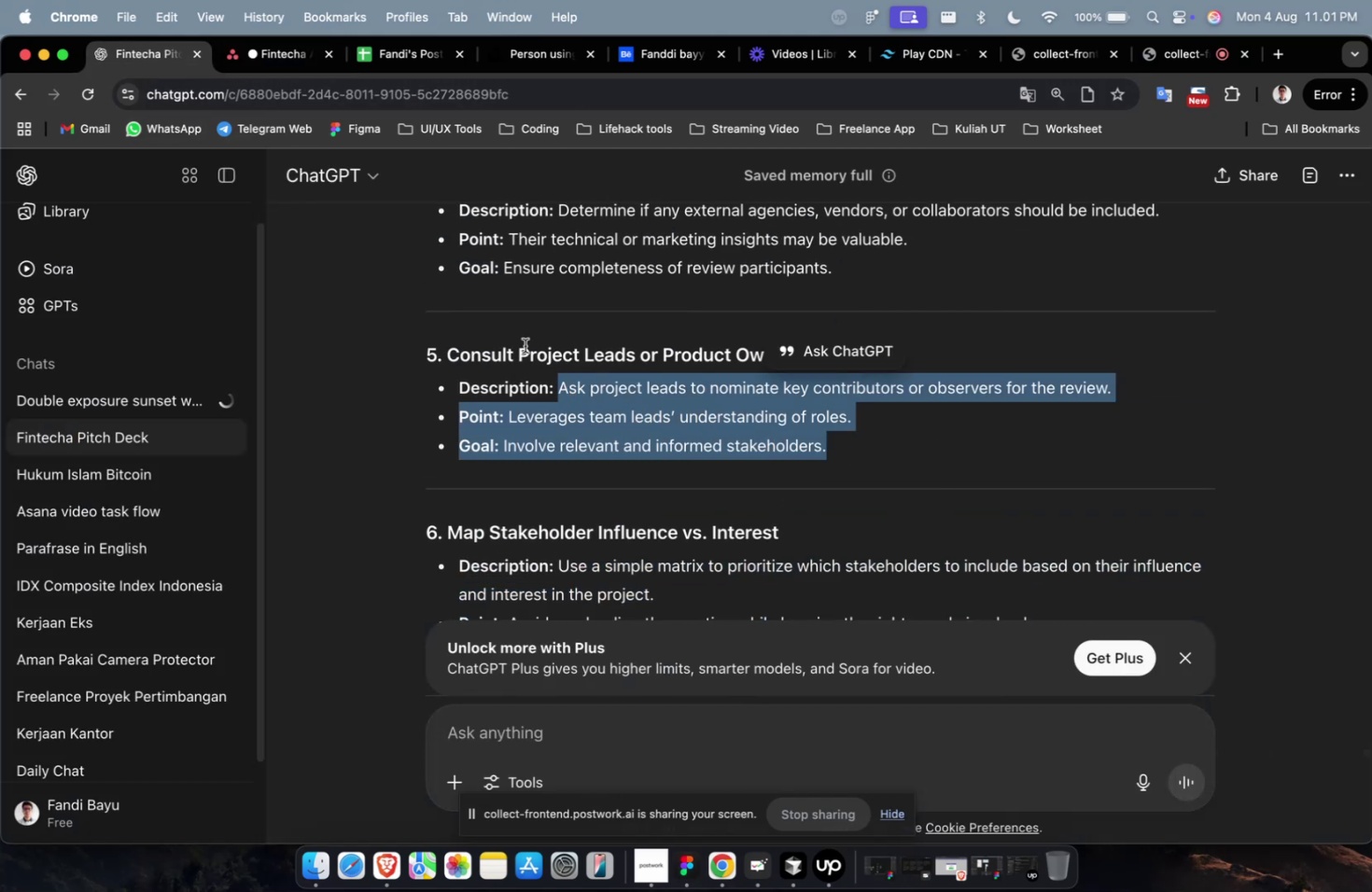 
key(Meta+C)
 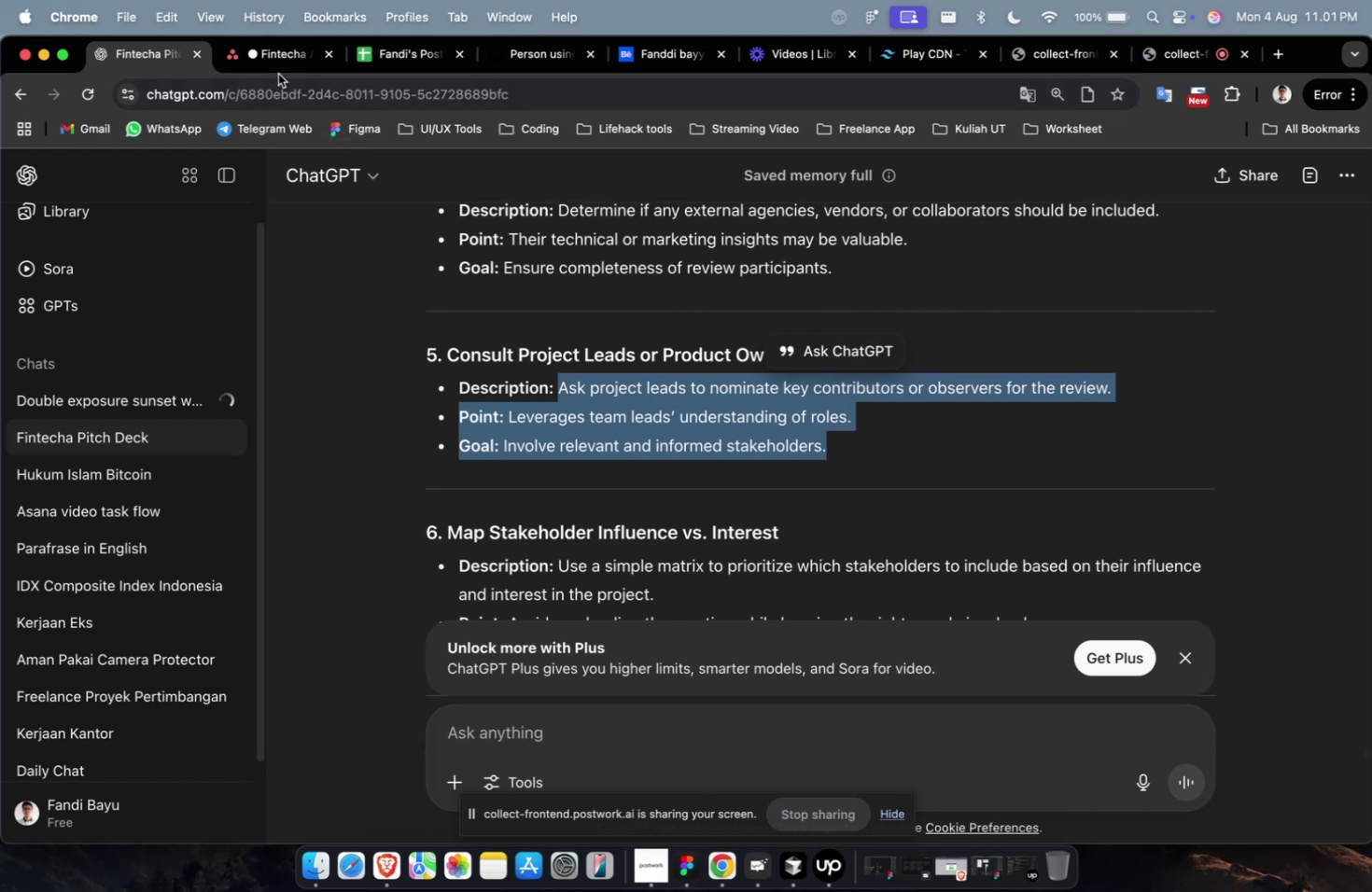 
left_click([278, 68])
 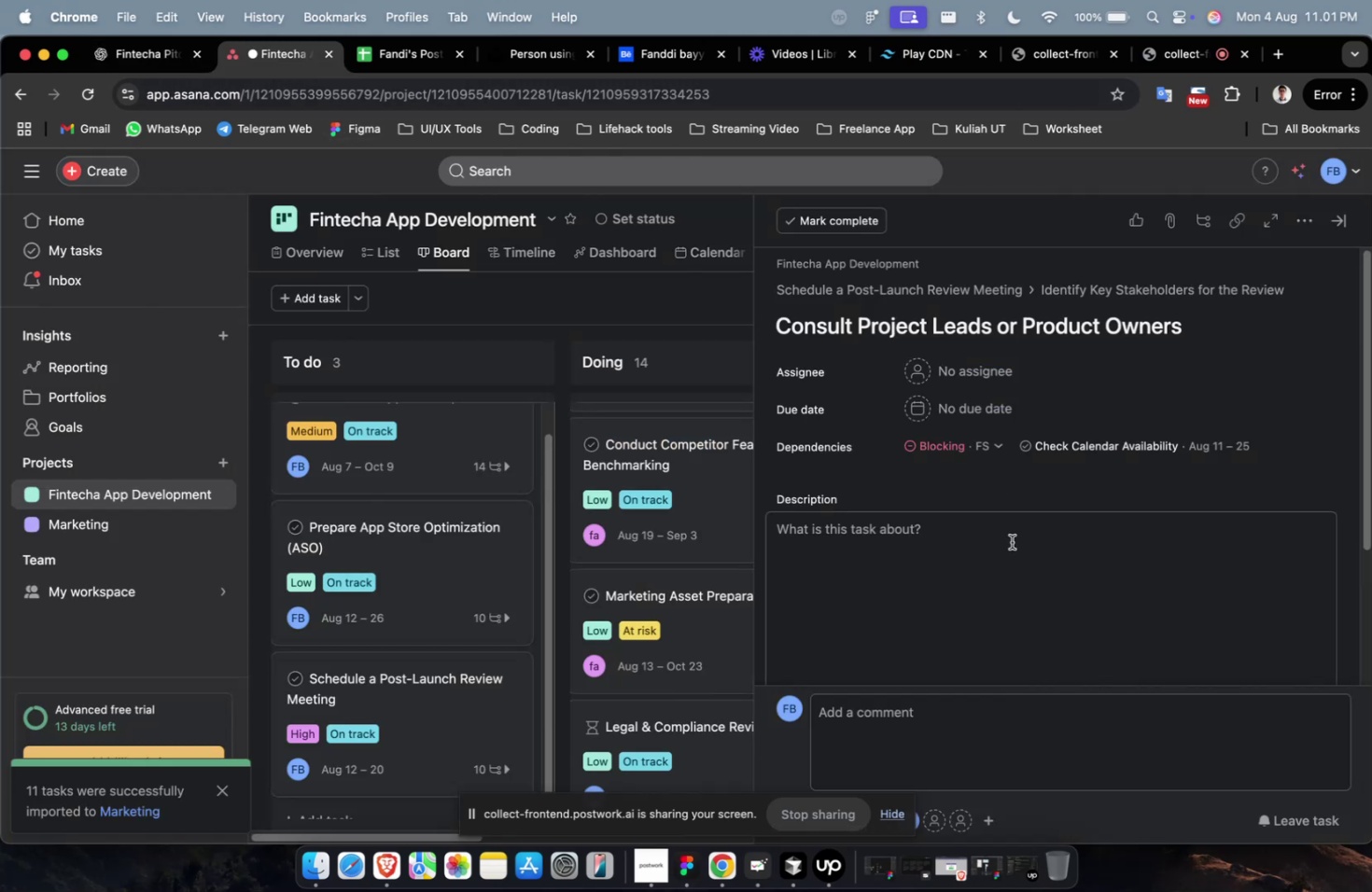 
left_click([1006, 549])
 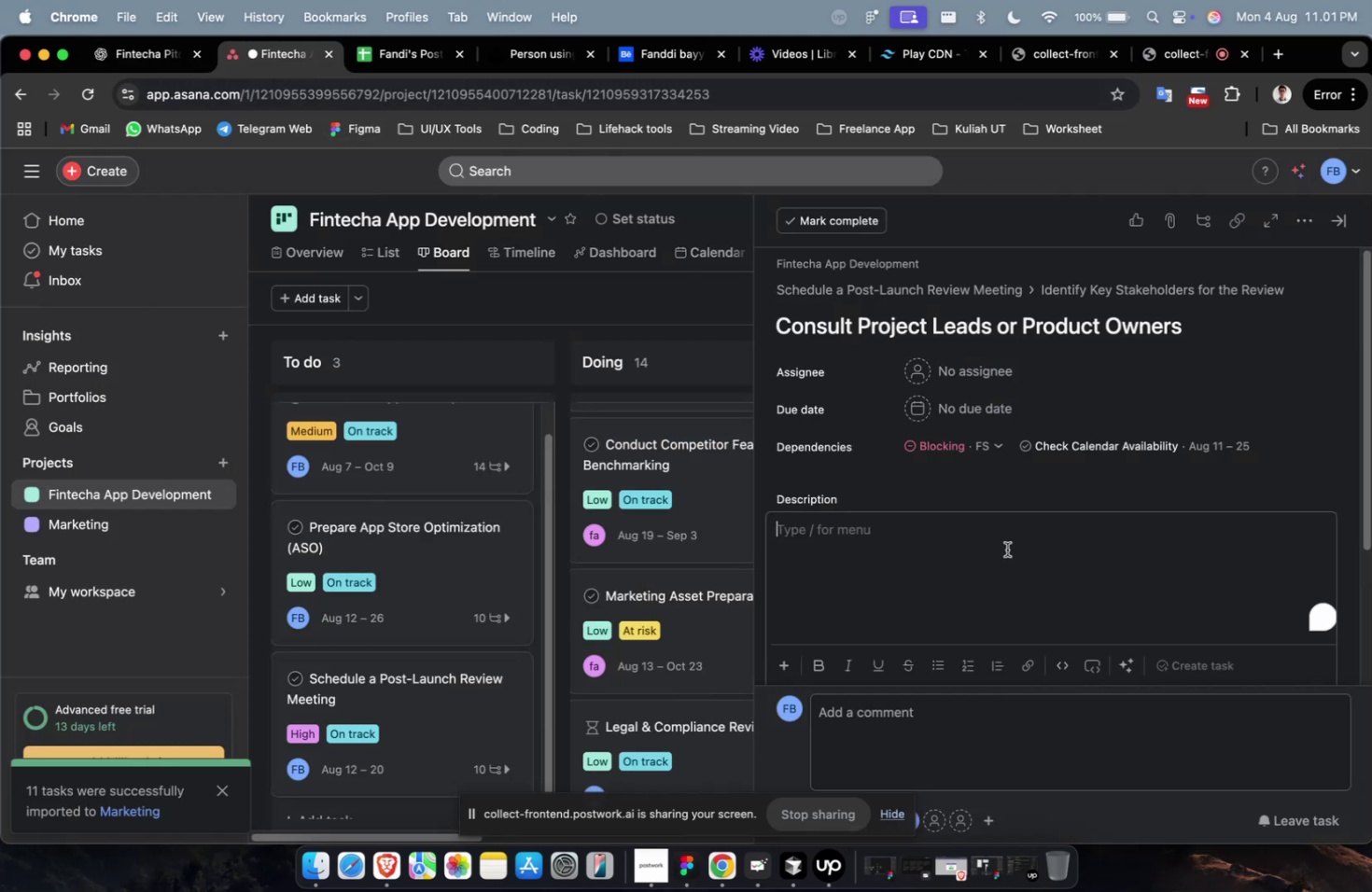 
key(Meta+V)
 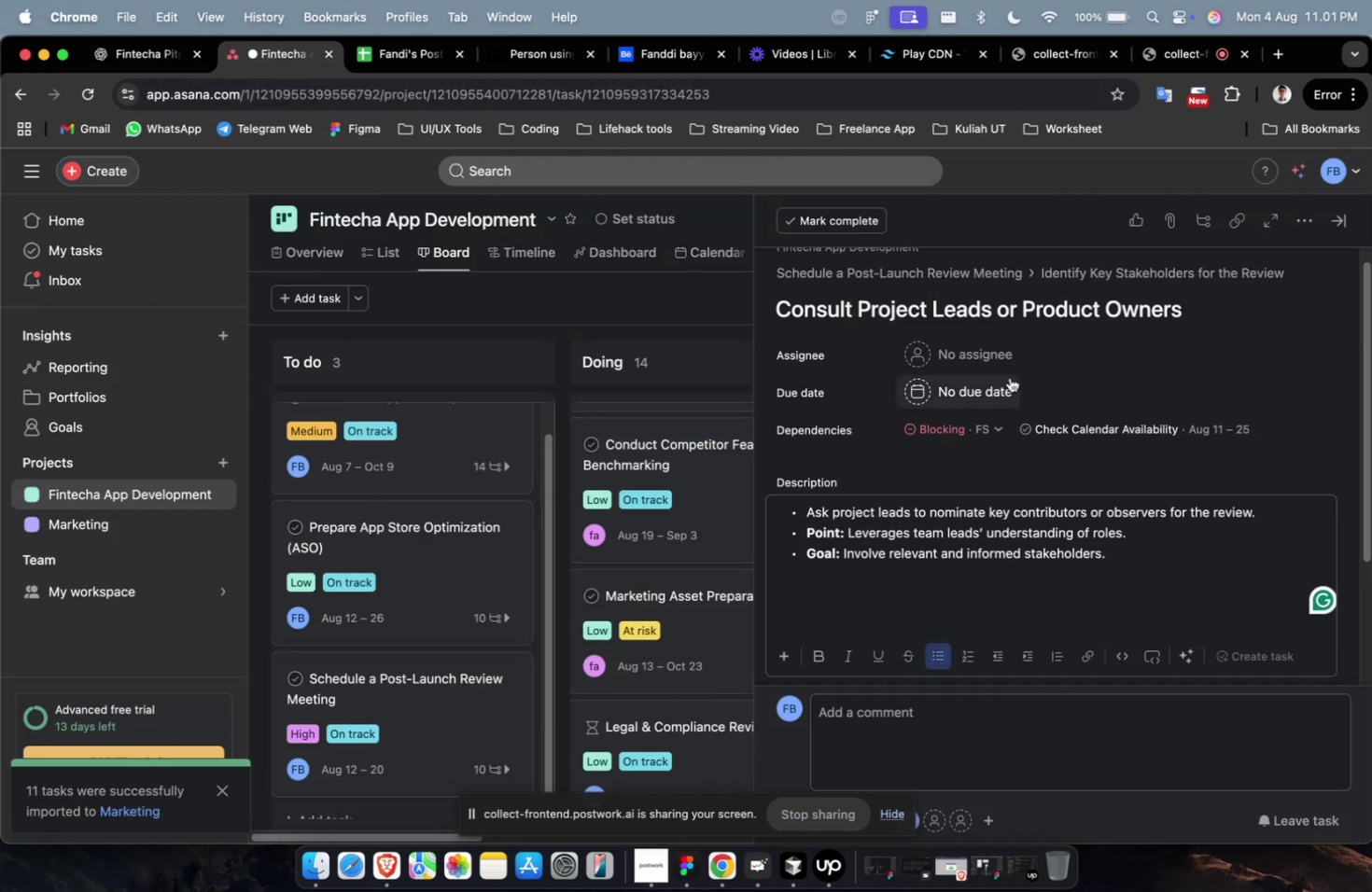 
left_click([993, 356])
 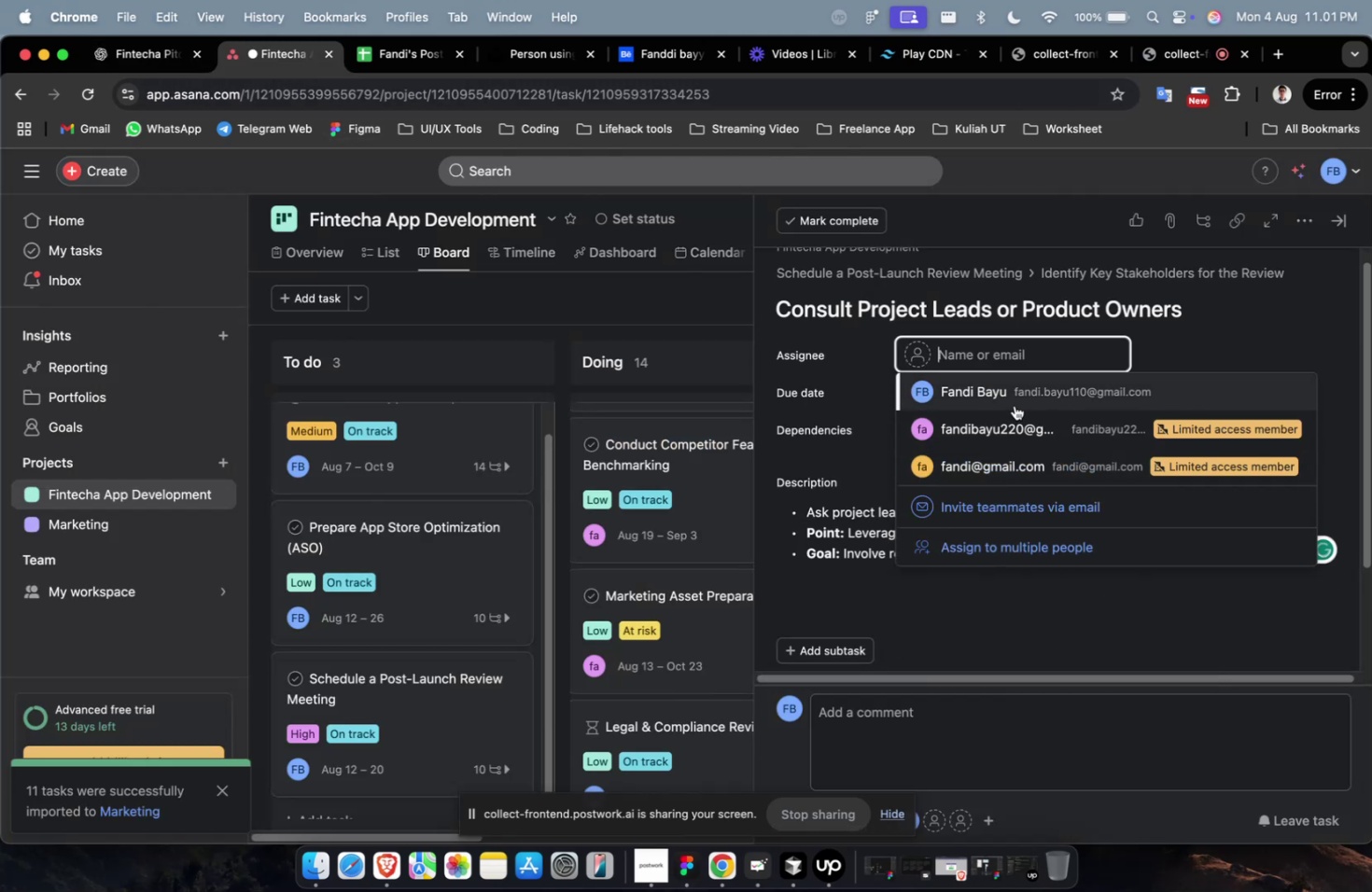 
left_click([1014, 403])
 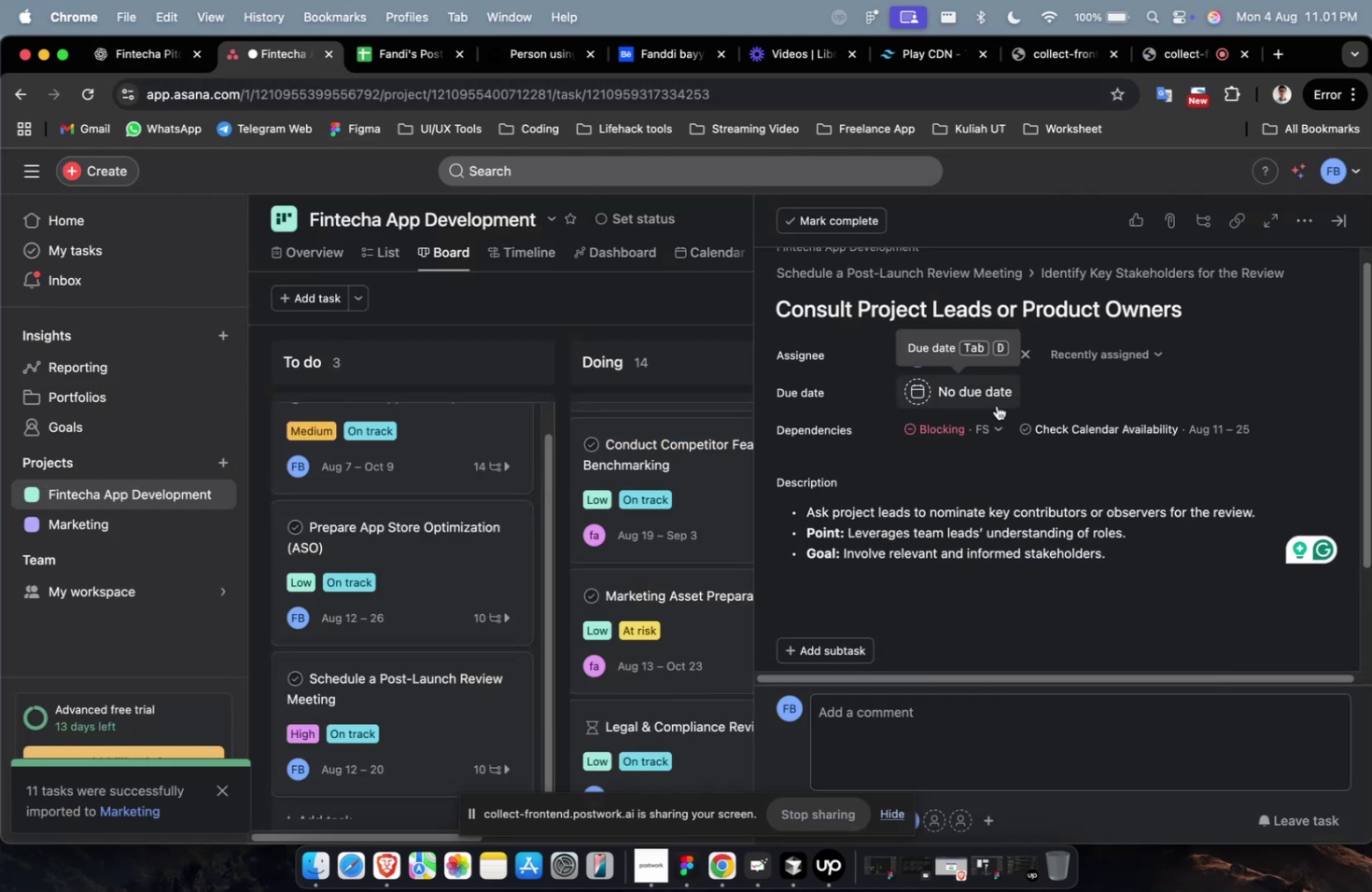 
left_click([992, 405])
 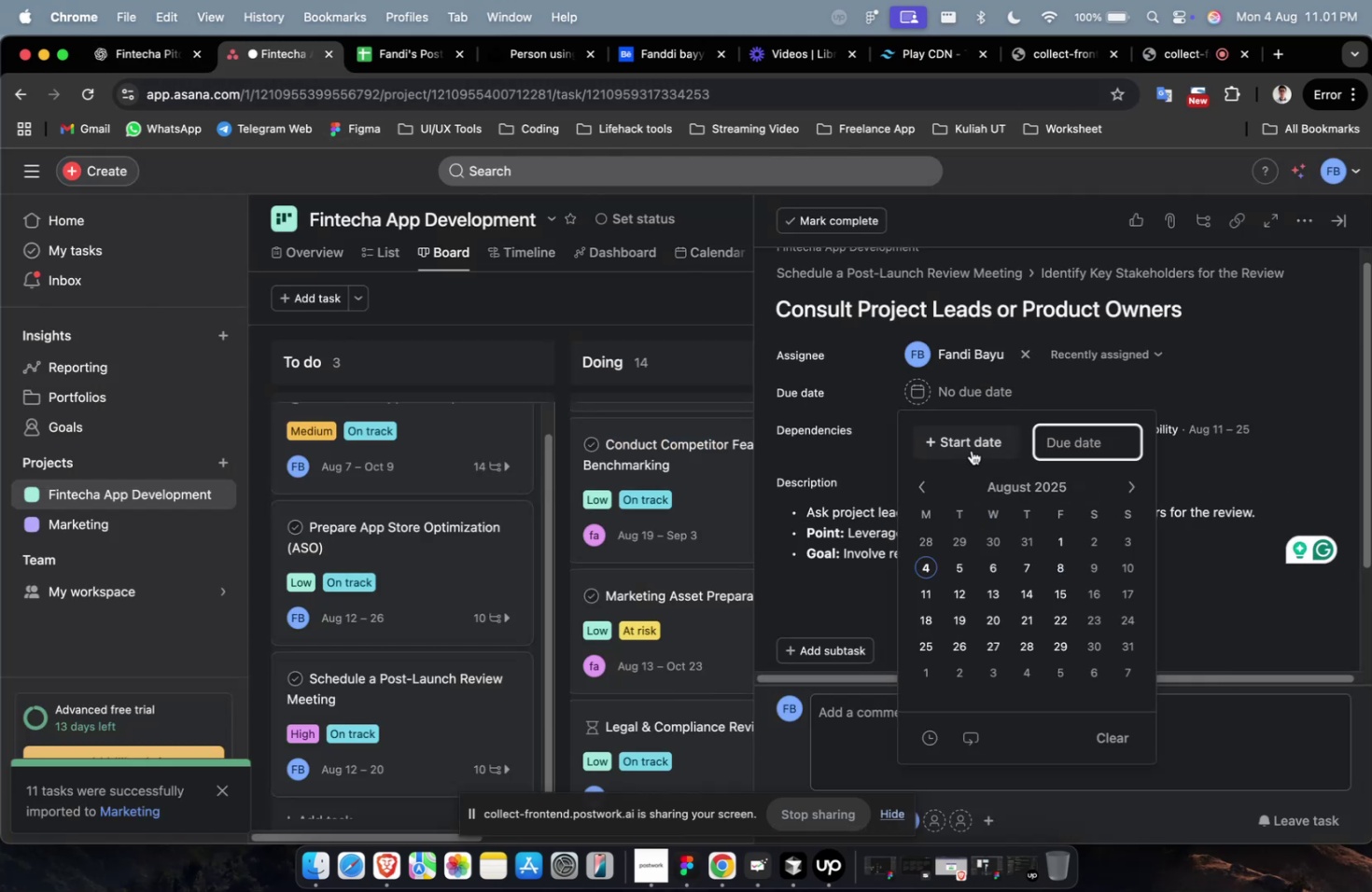 
left_click([971, 450])
 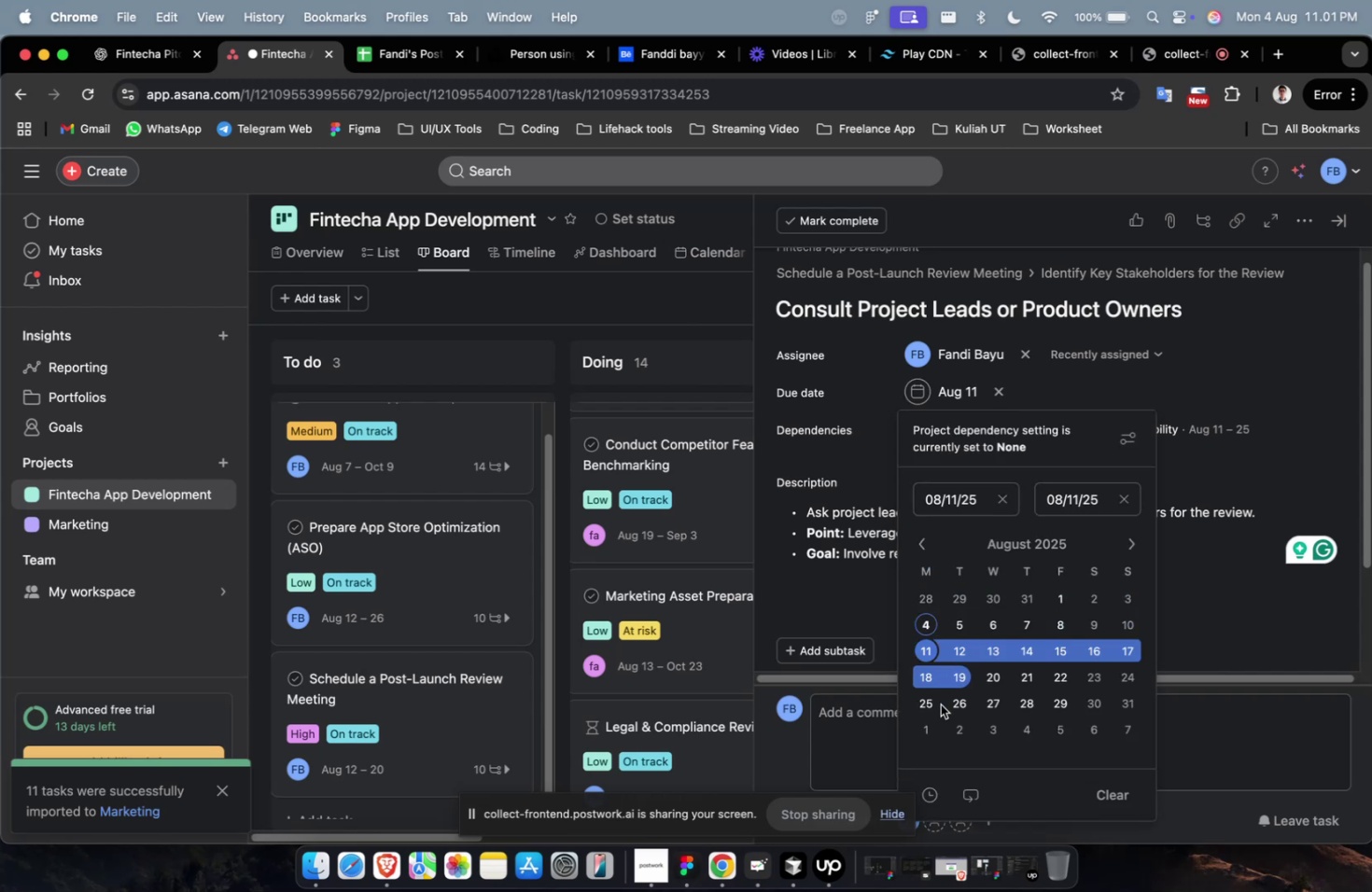 
wait(5.82)
 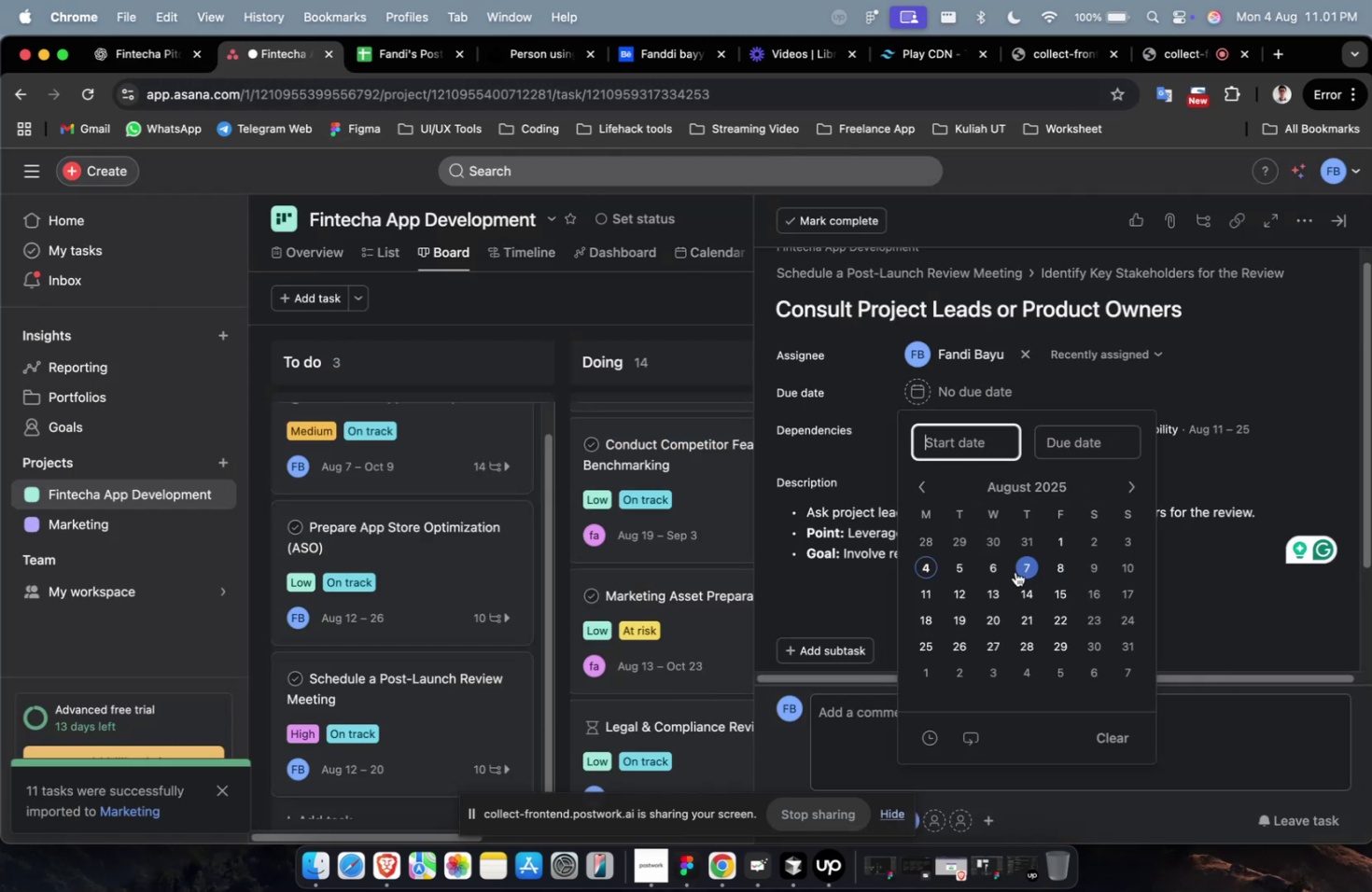 
left_click([926, 699])
 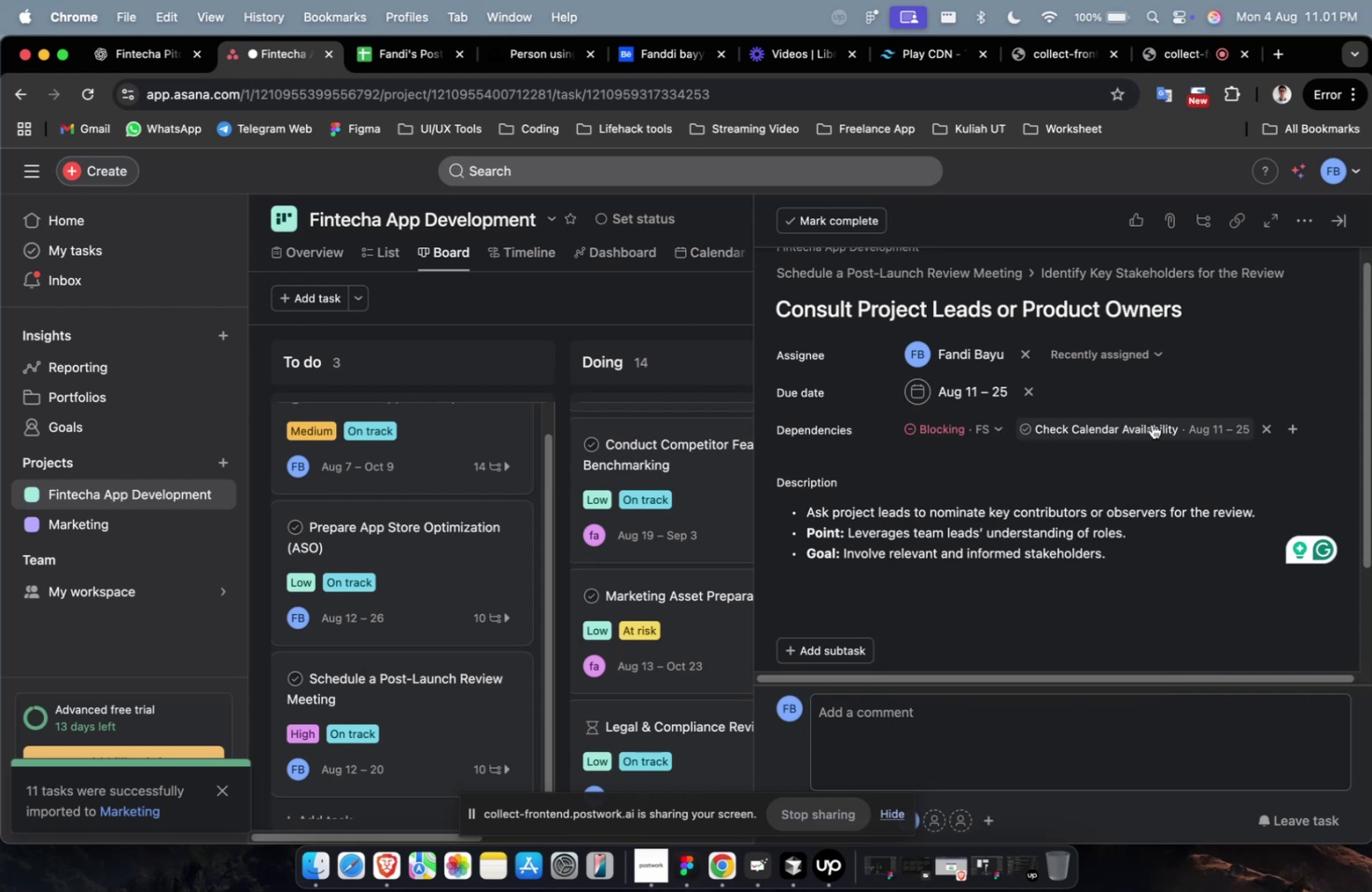 
left_click([1127, 353])
 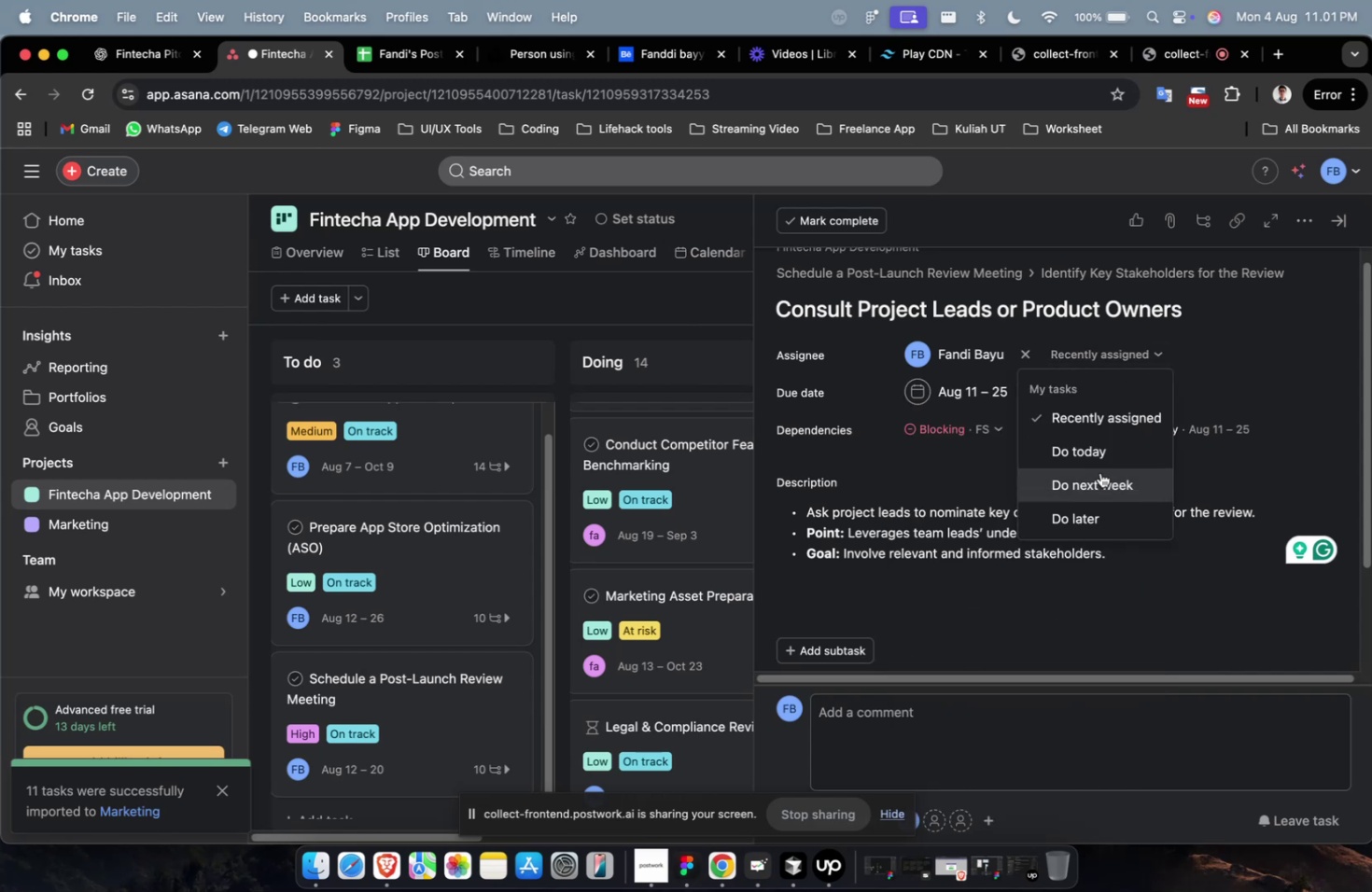 
left_click([1099, 472])
 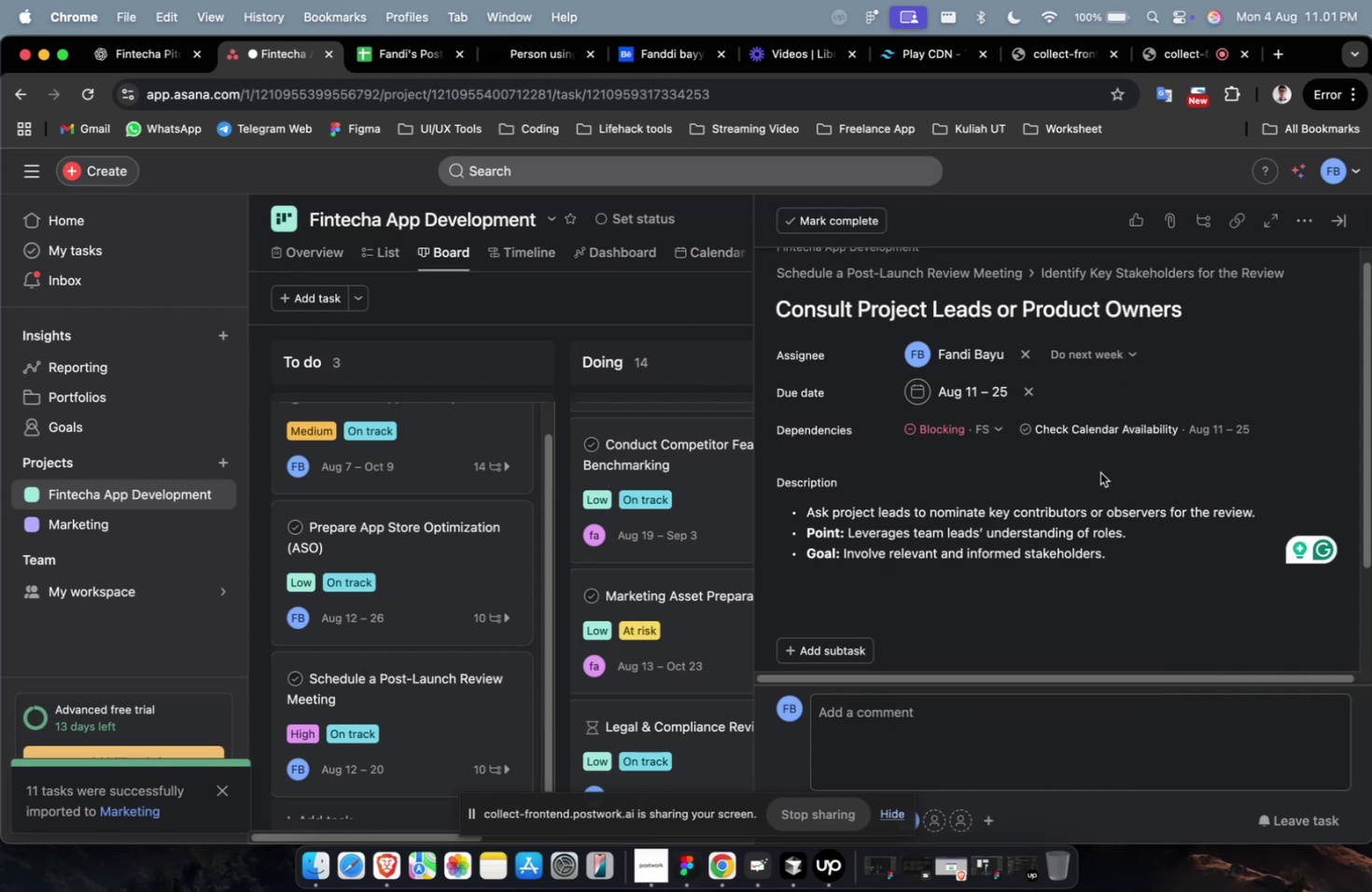 
scroll: coordinate [1099, 472], scroll_direction: down, amount: 5.0
 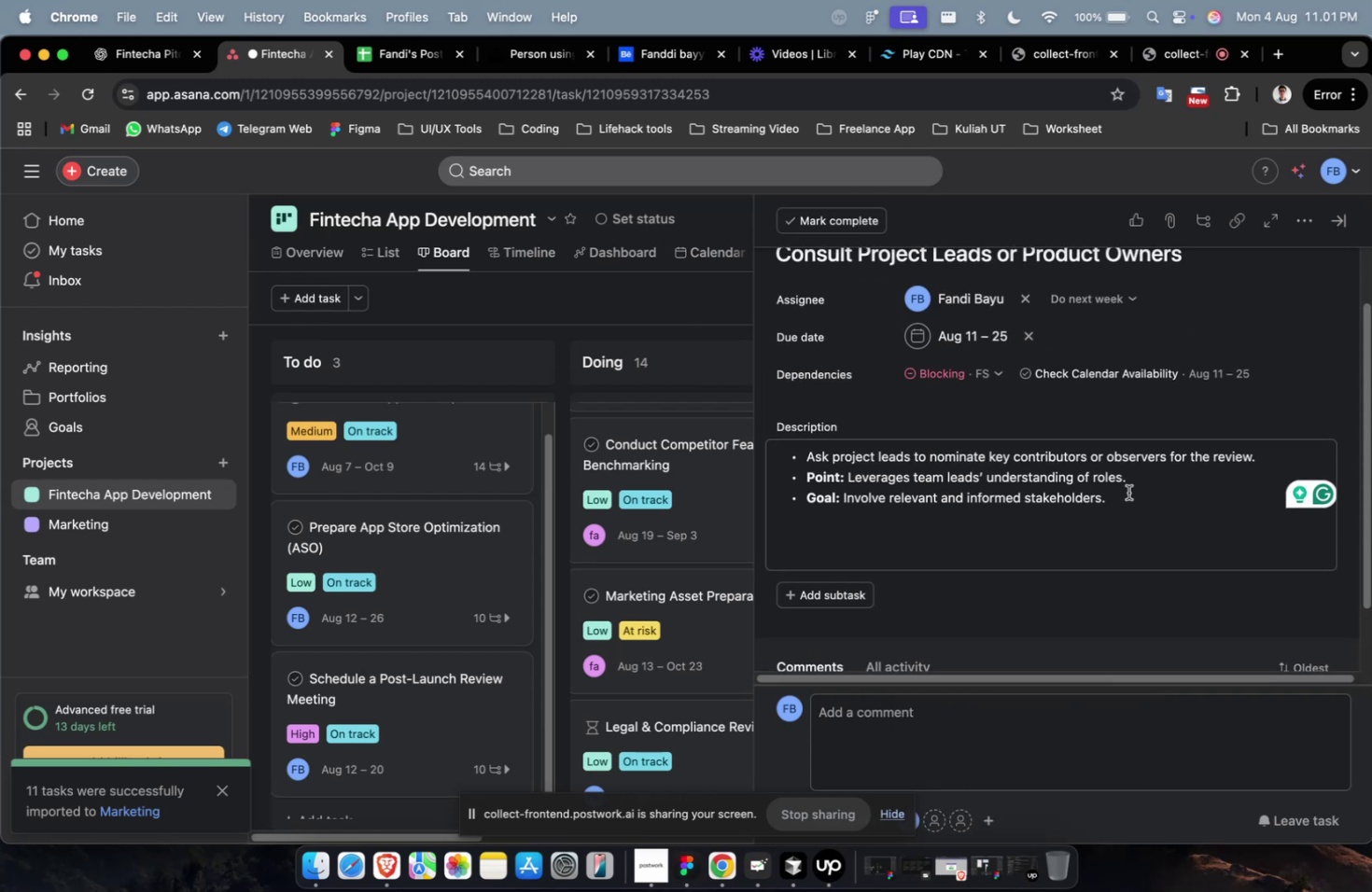 
left_click([1127, 492])
 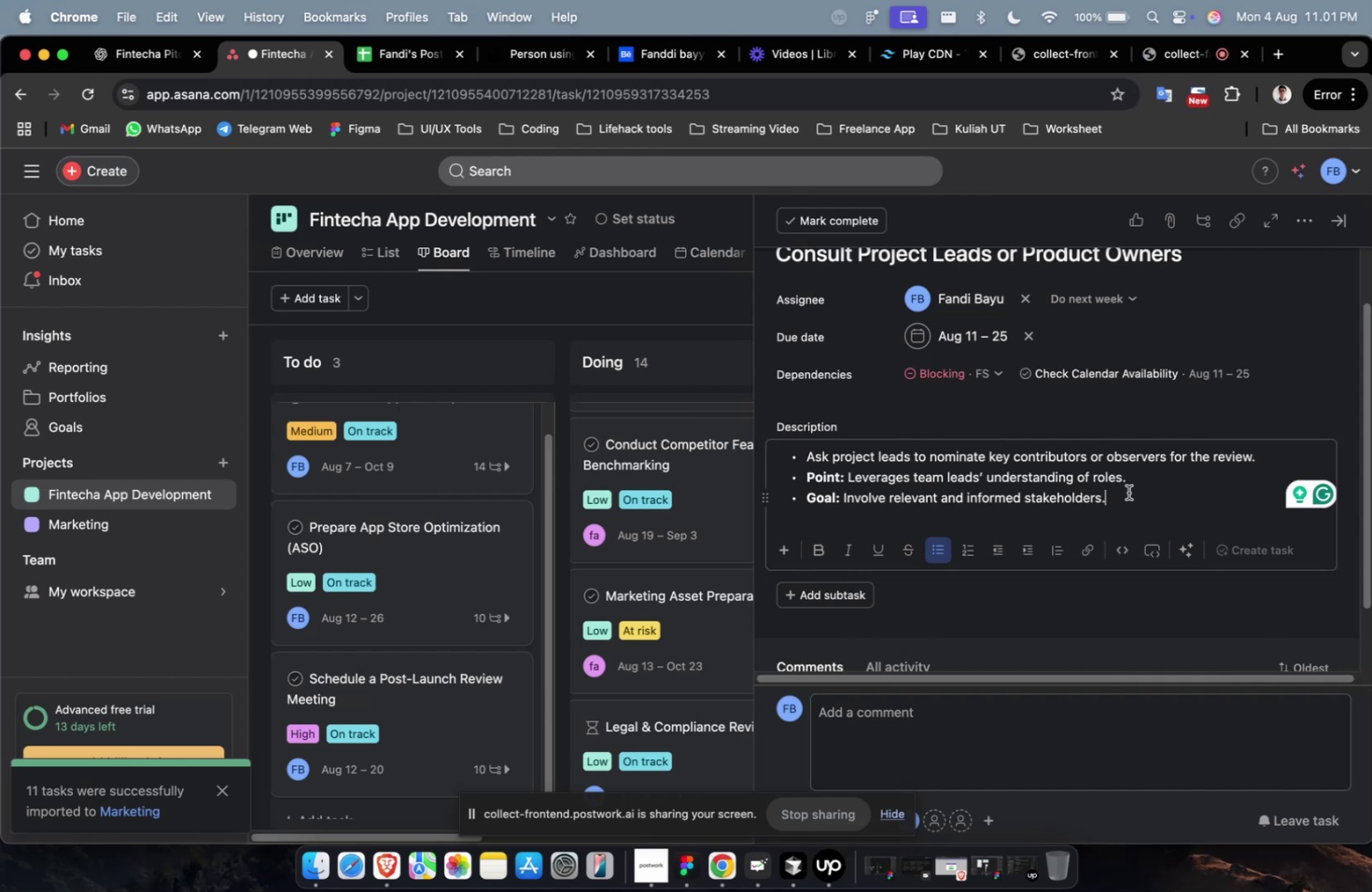 
scroll: coordinate [1127, 492], scroll_direction: up, amount: 12.0
 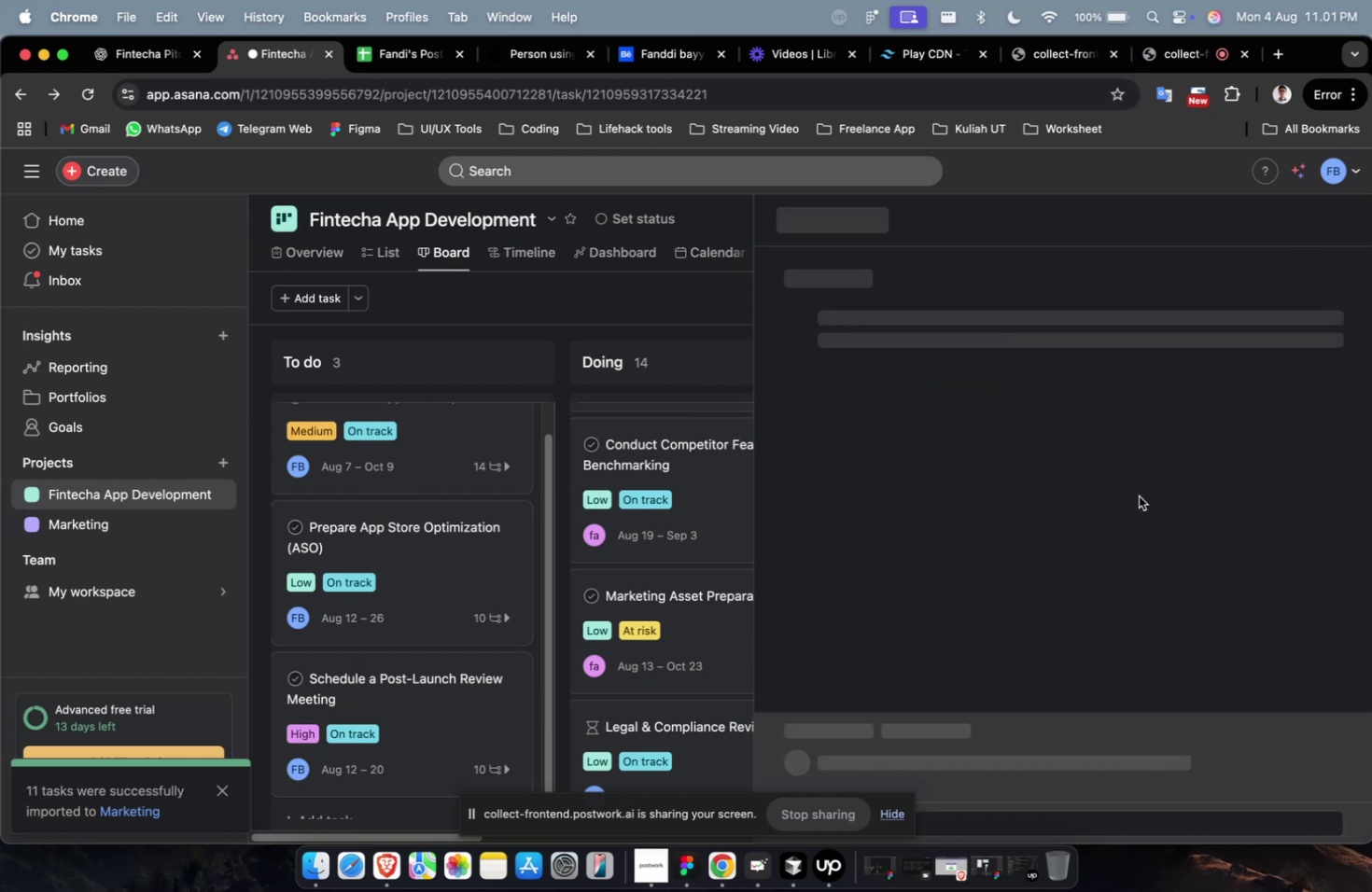 
scroll: coordinate [1138, 495], scroll_direction: down, amount: 19.0
 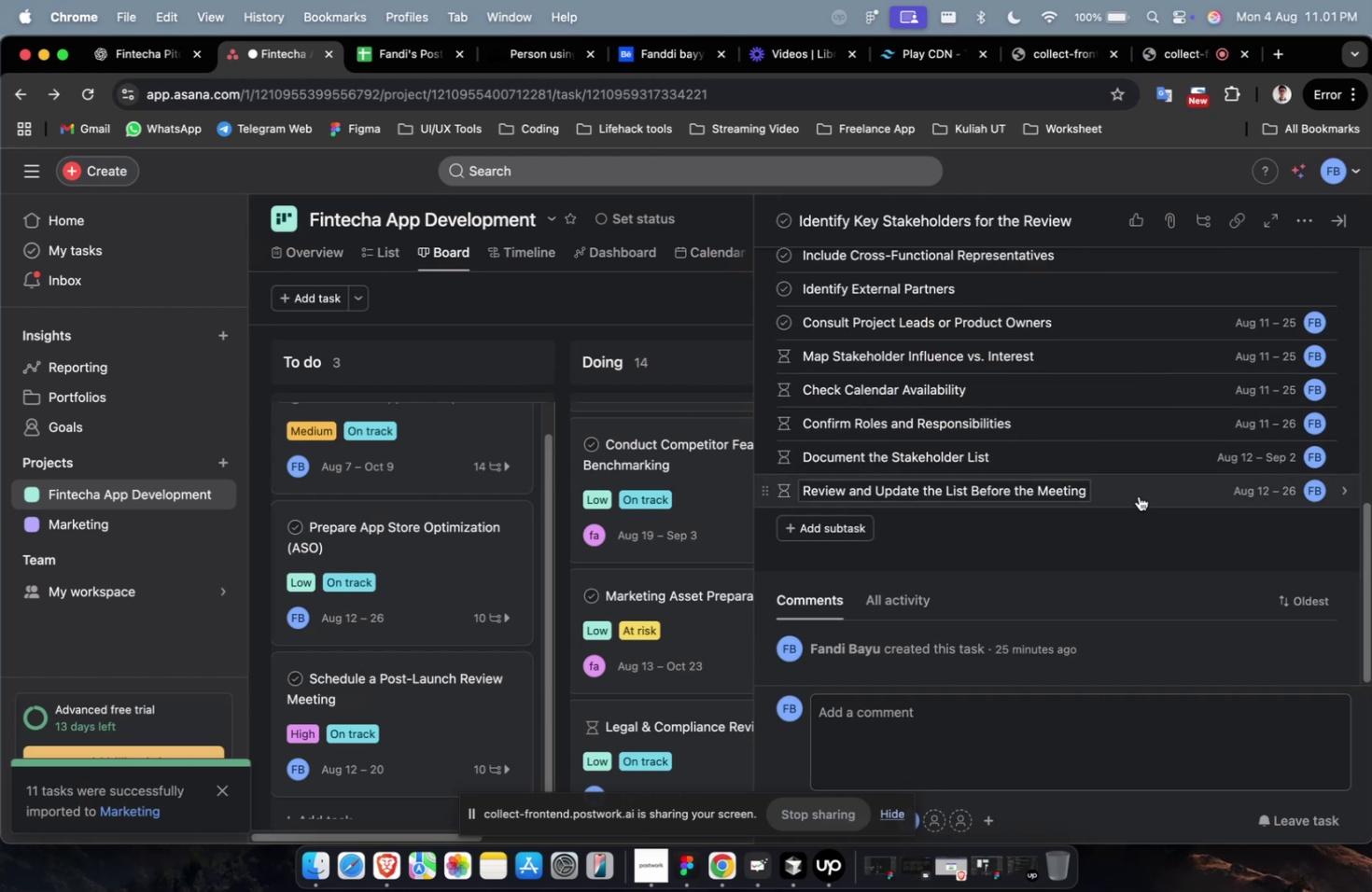 
scroll: coordinate [1138, 495], scroll_direction: up, amount: 4.0
 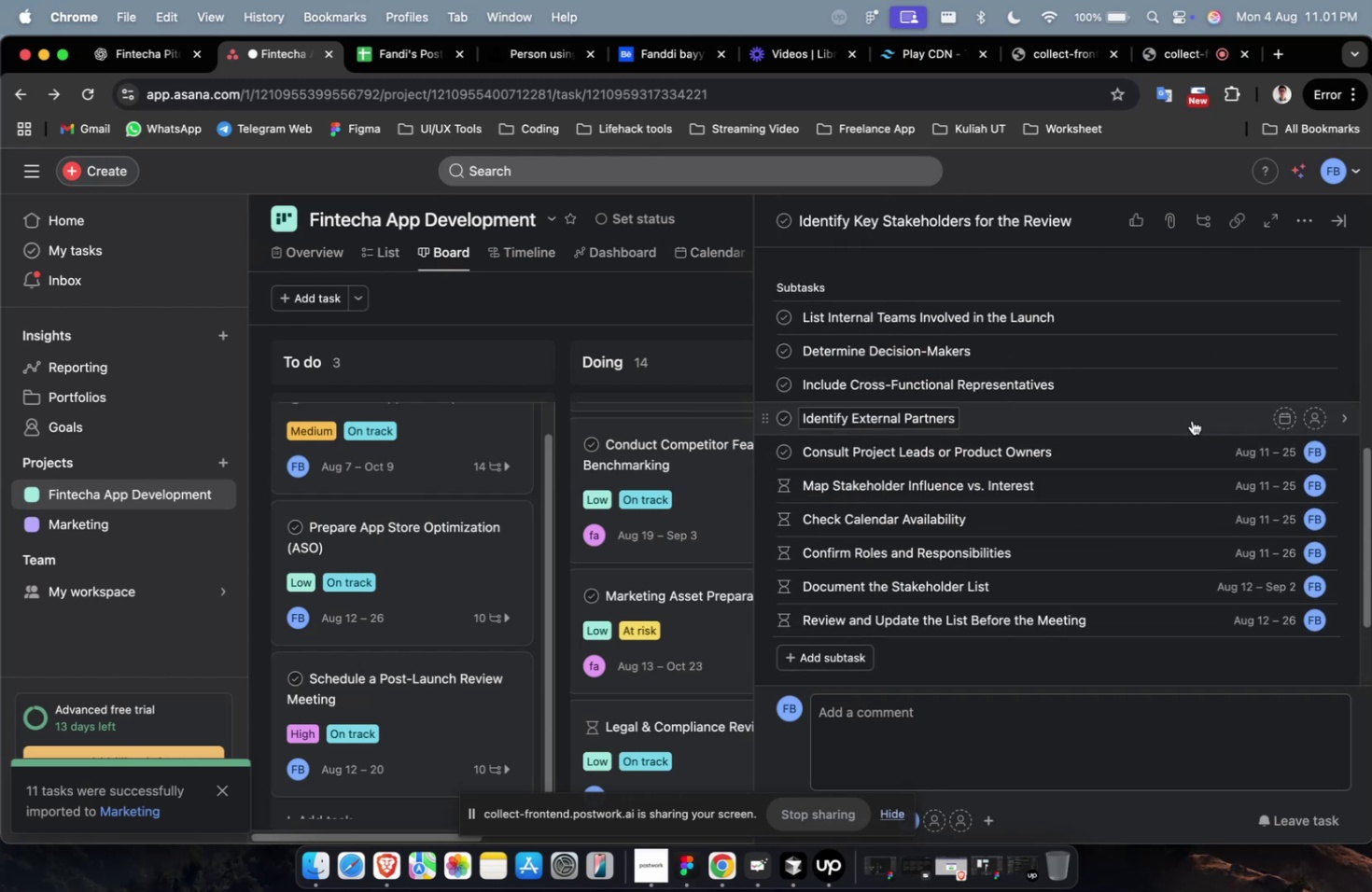 
left_click([1191, 420])
 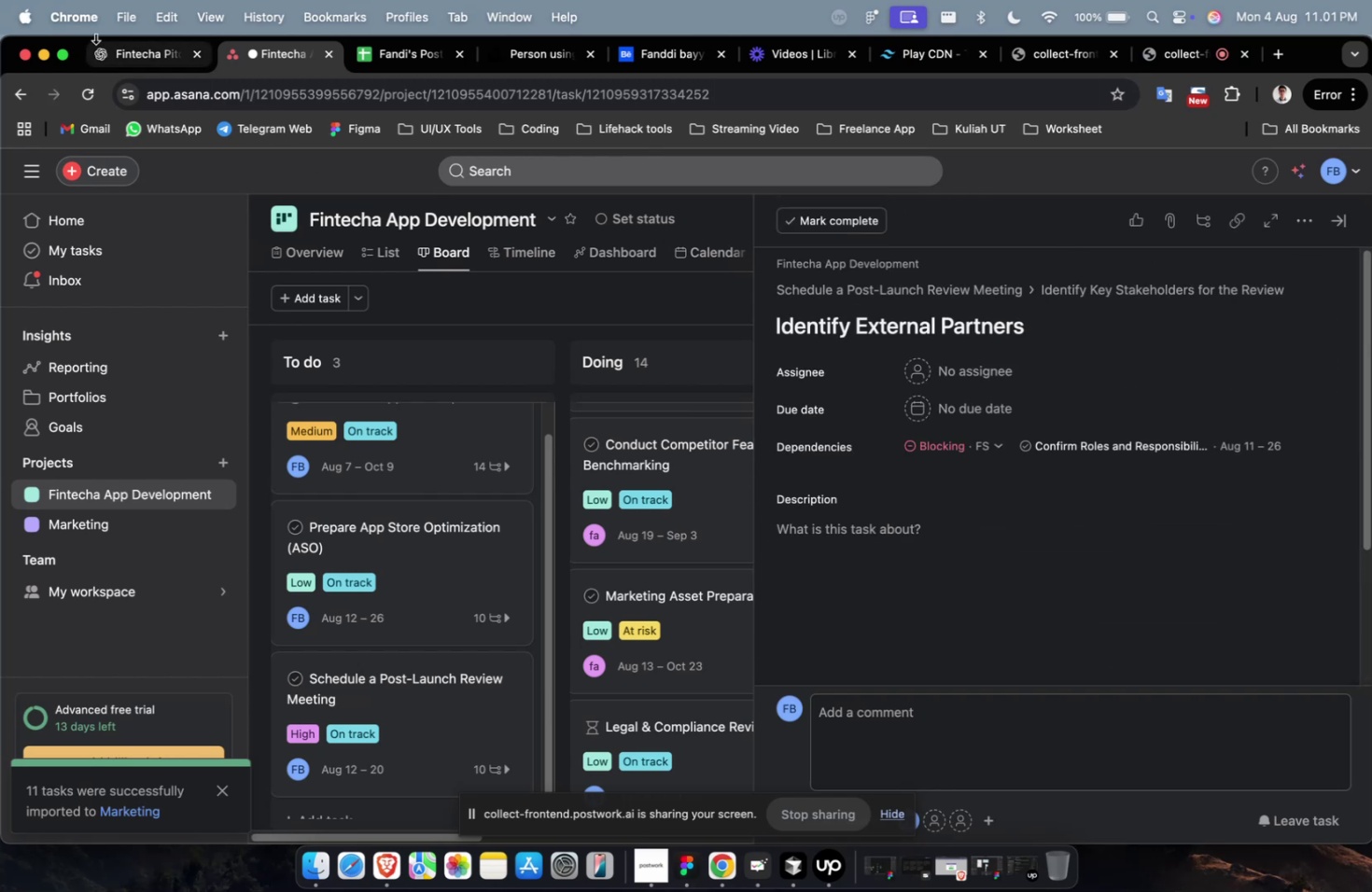 
left_click([111, 49])
 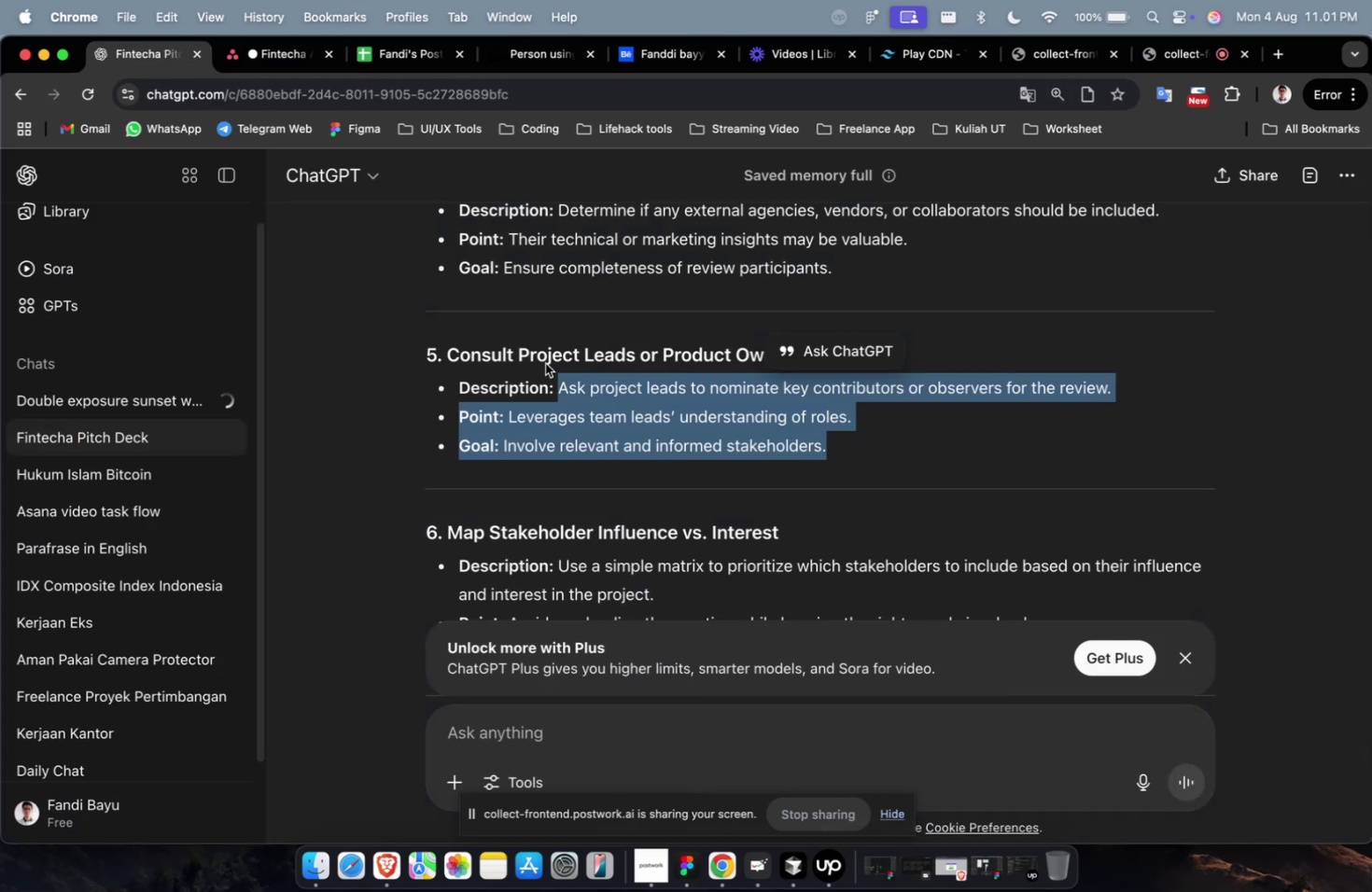 
scroll: coordinate [553, 370], scroll_direction: up, amount: 4.0
 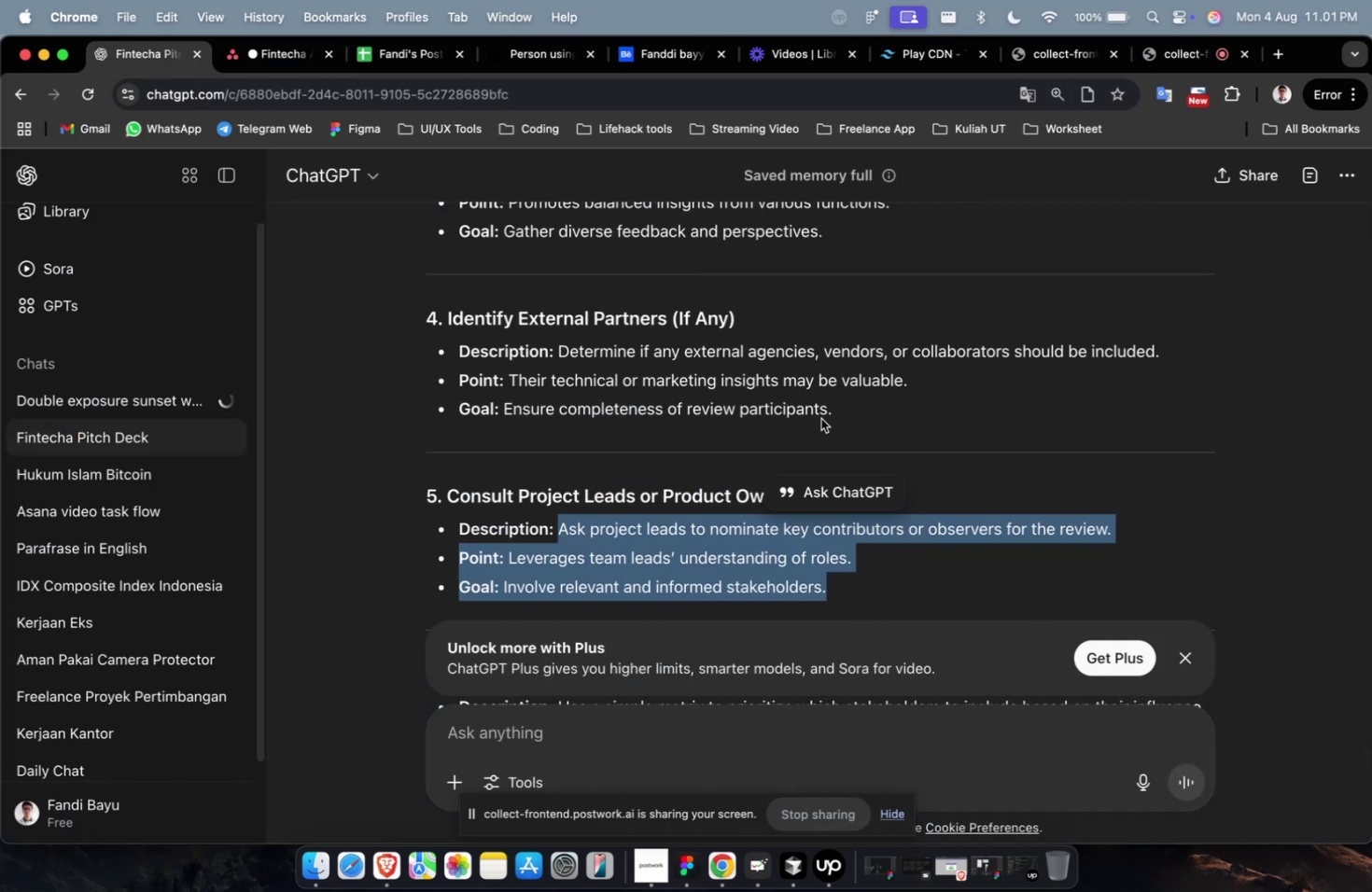 
left_click_drag(start_coordinate=[864, 414], to_coordinate=[562, 358])
 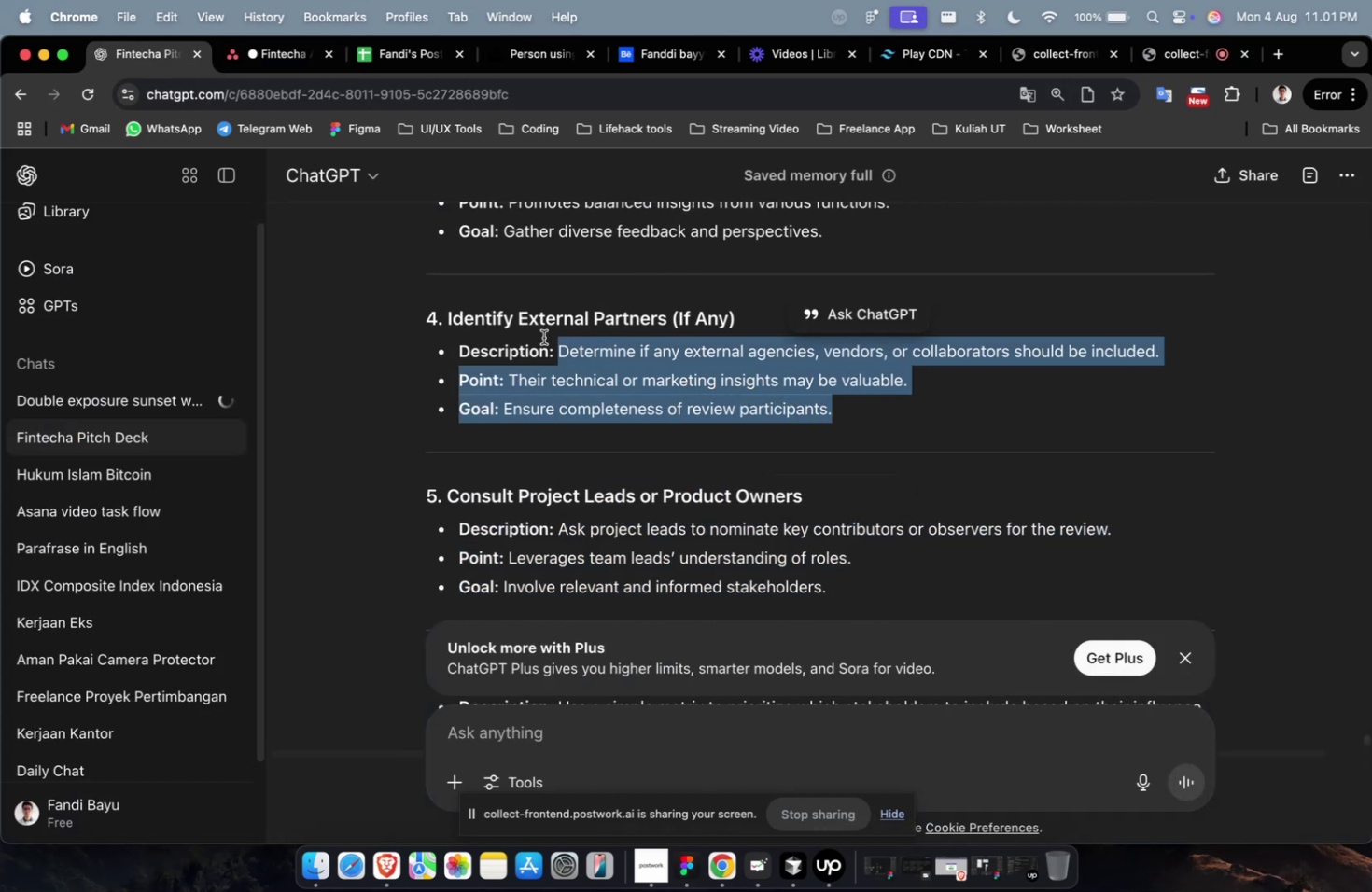 
key(Meta+C)
 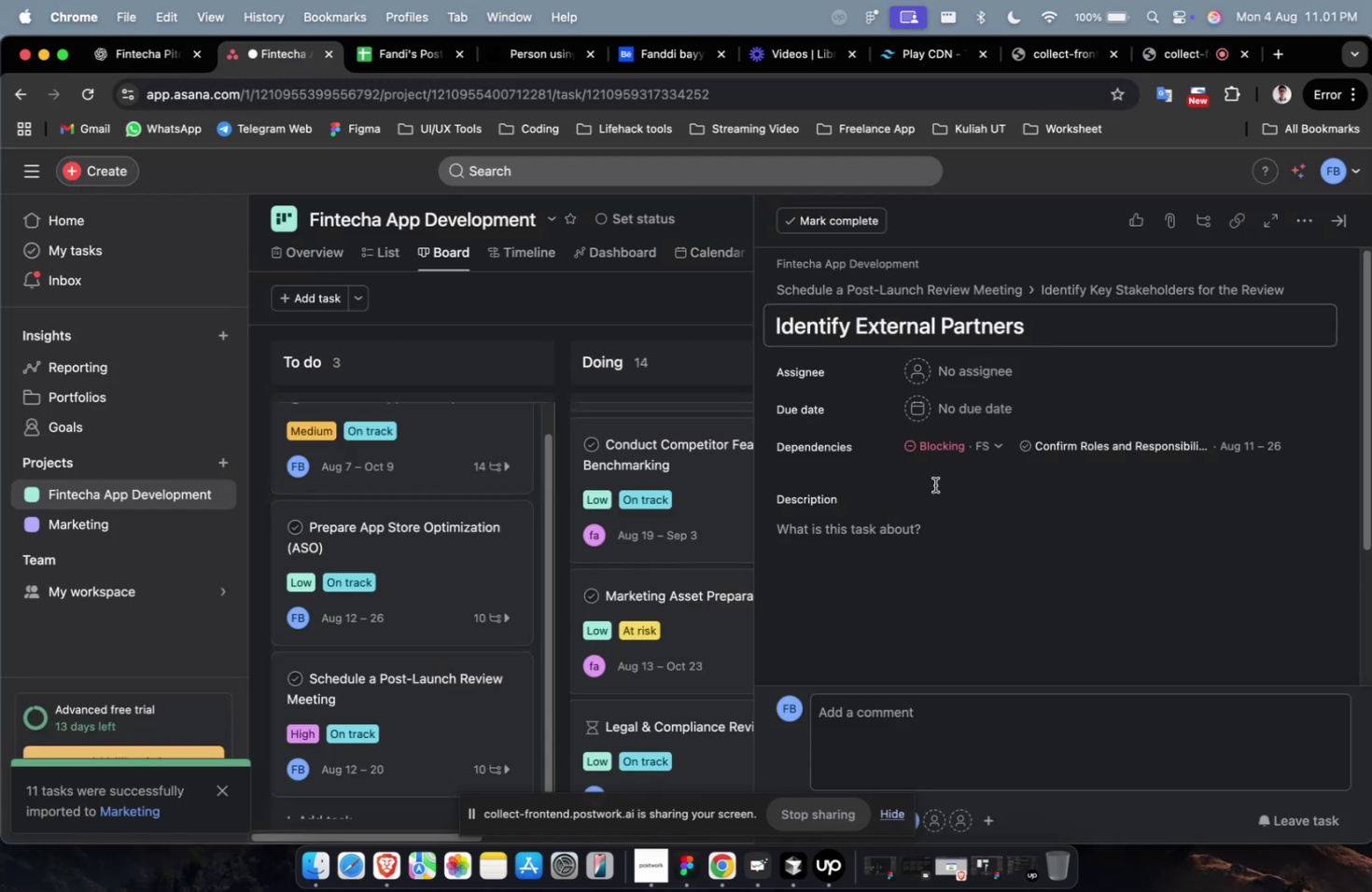 
left_click([965, 537])
 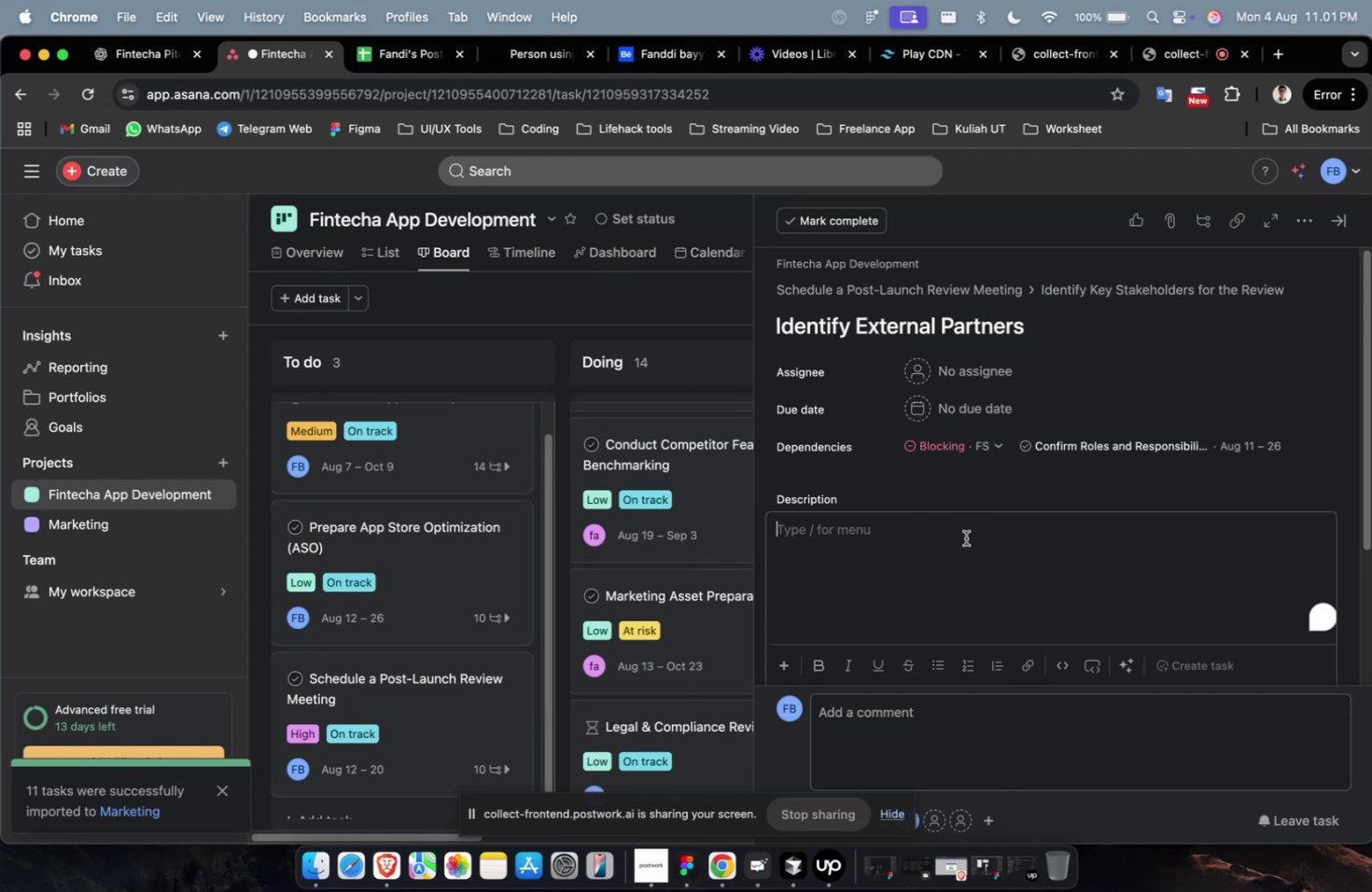 
key(Meta+V)
 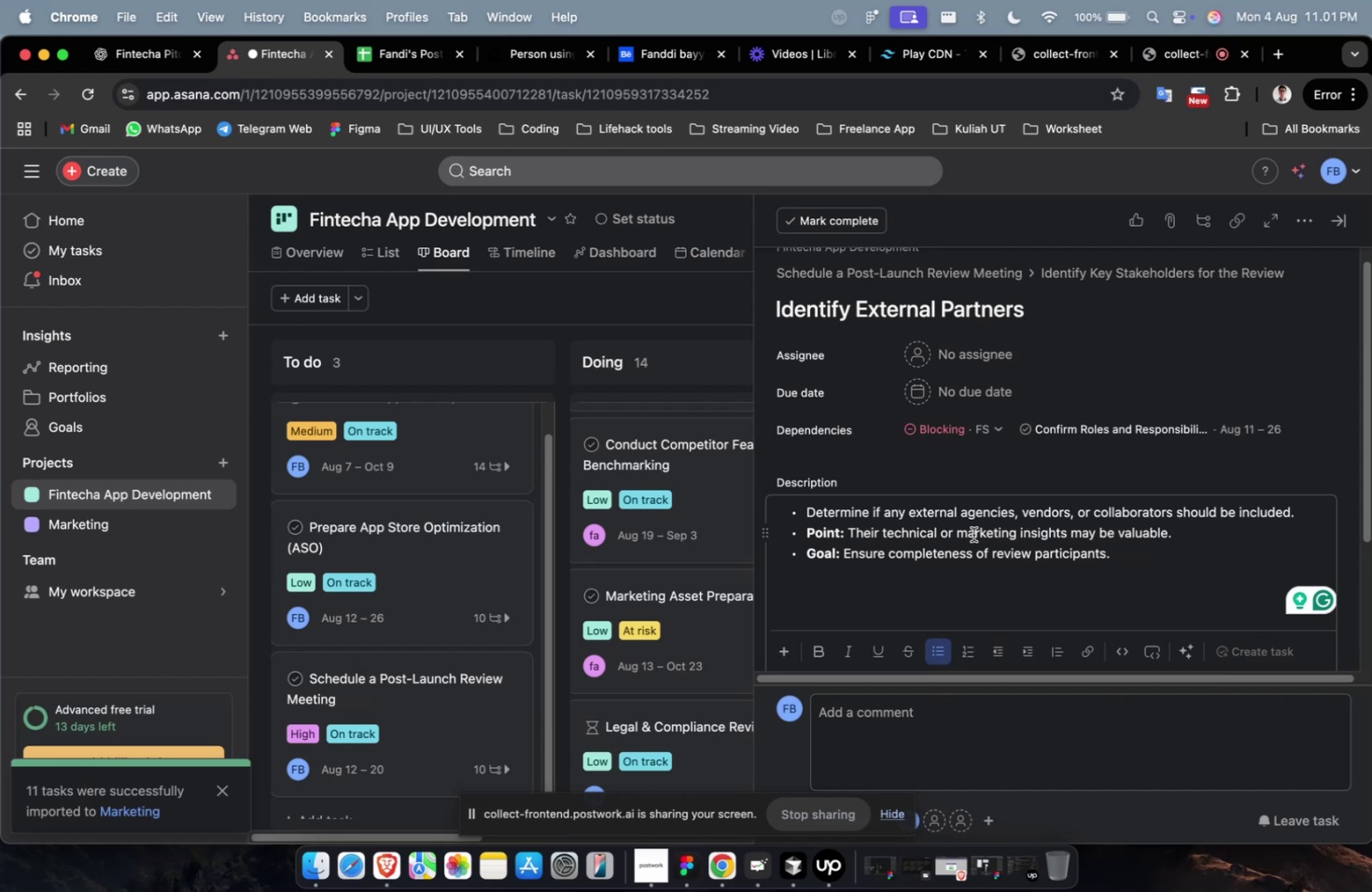 
wait(22.8)
 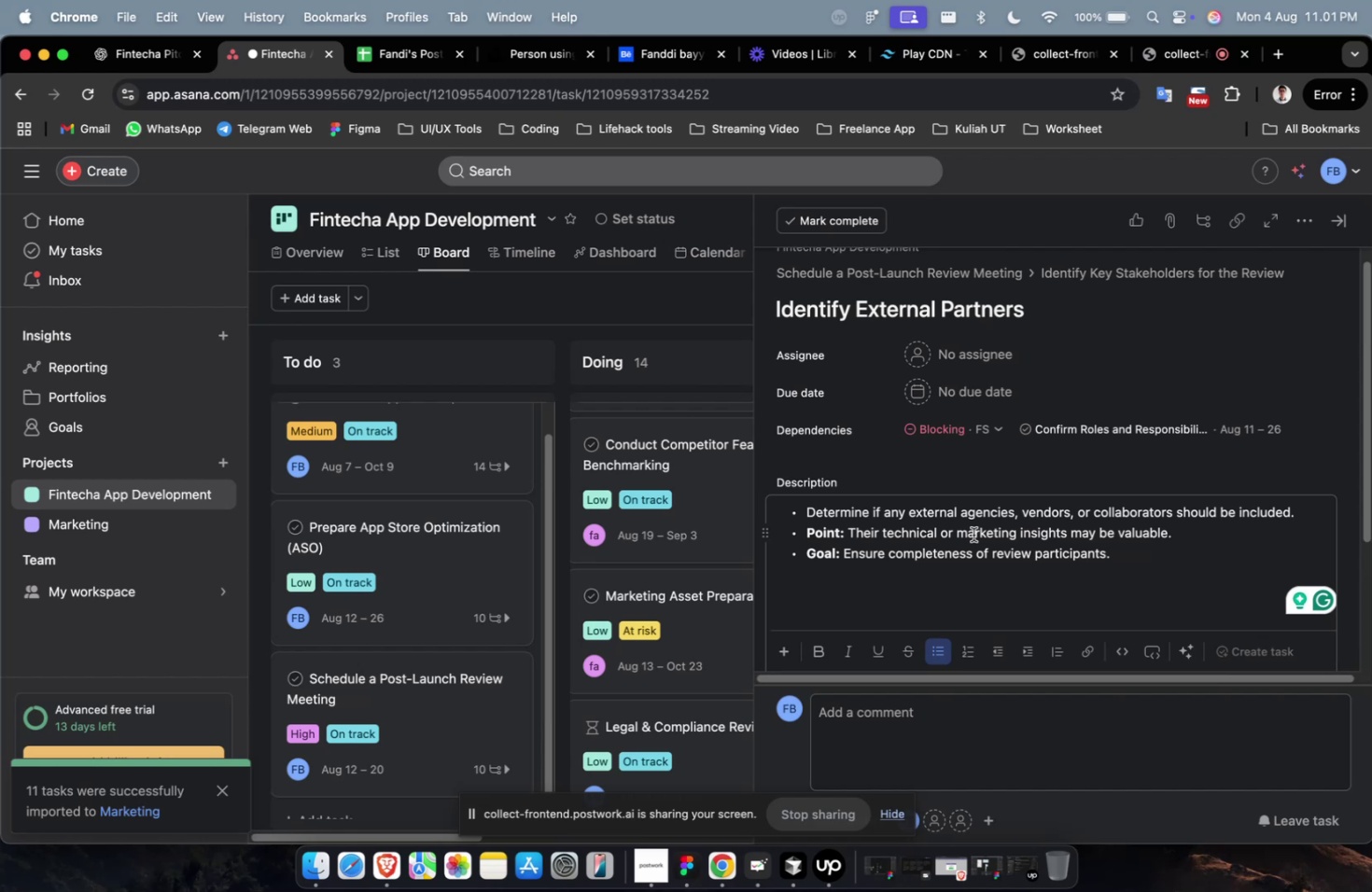 
left_click([1019, 362])
 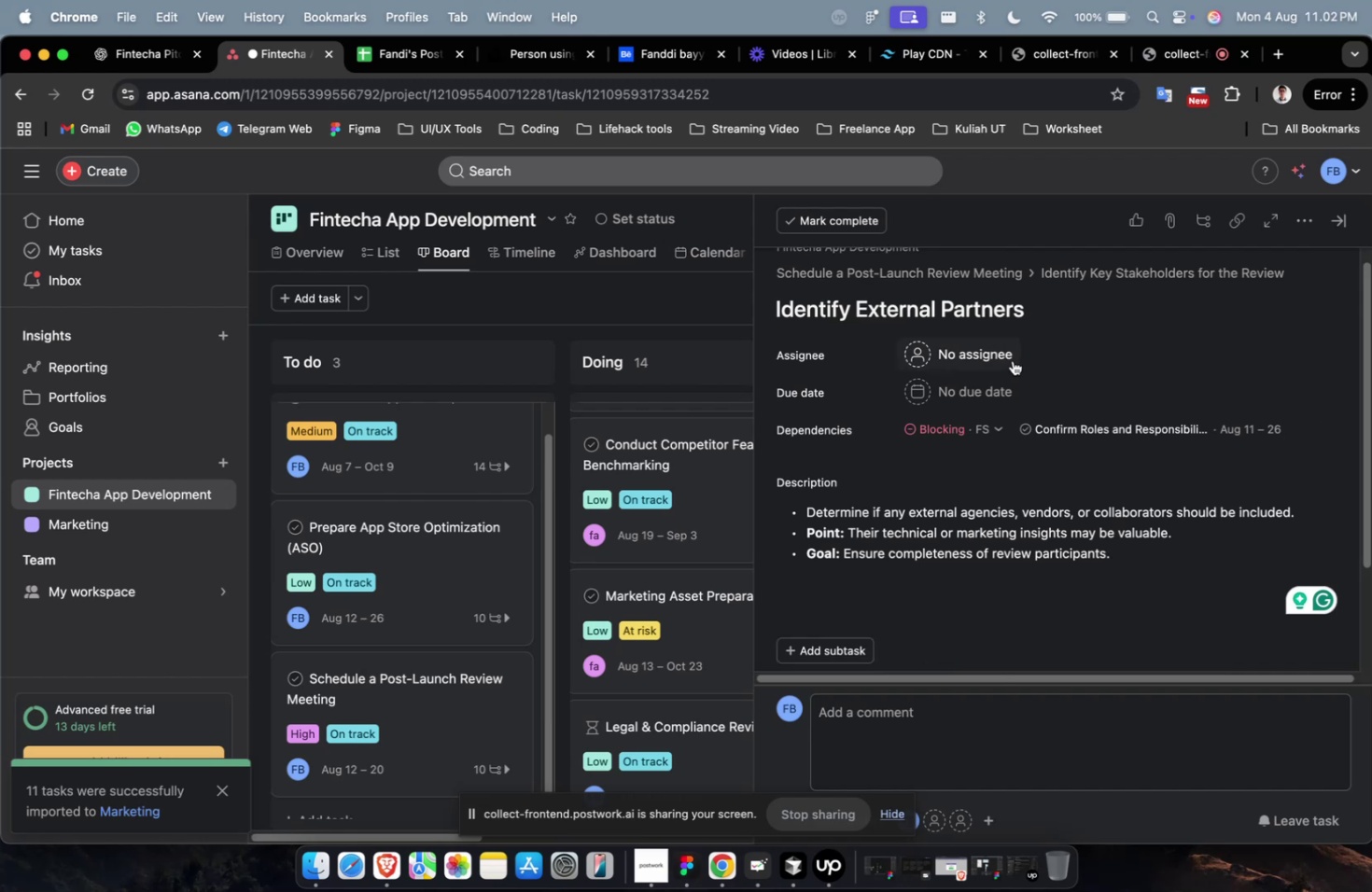 
double_click([1012, 360])
 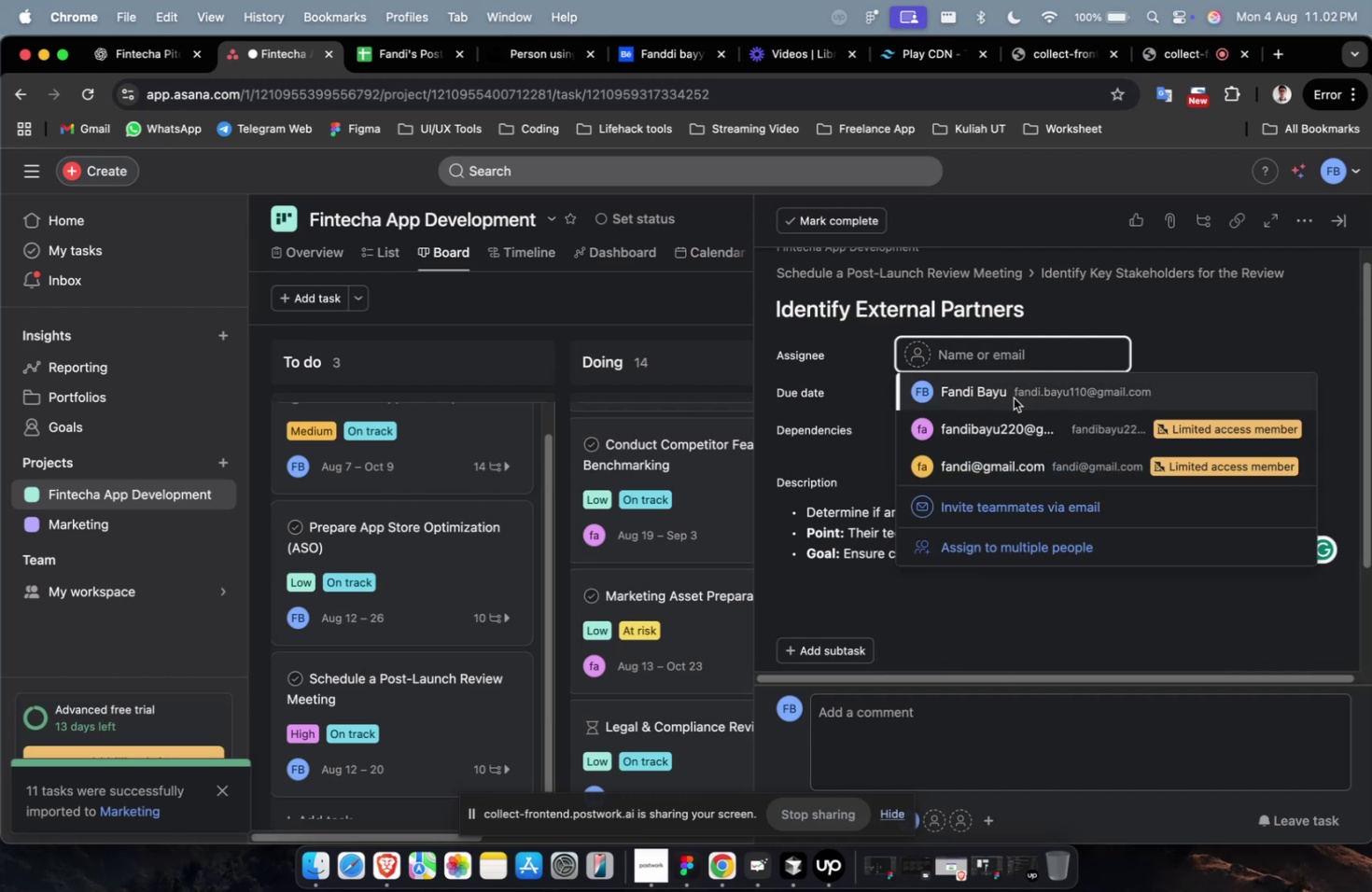 
left_click([1014, 392])
 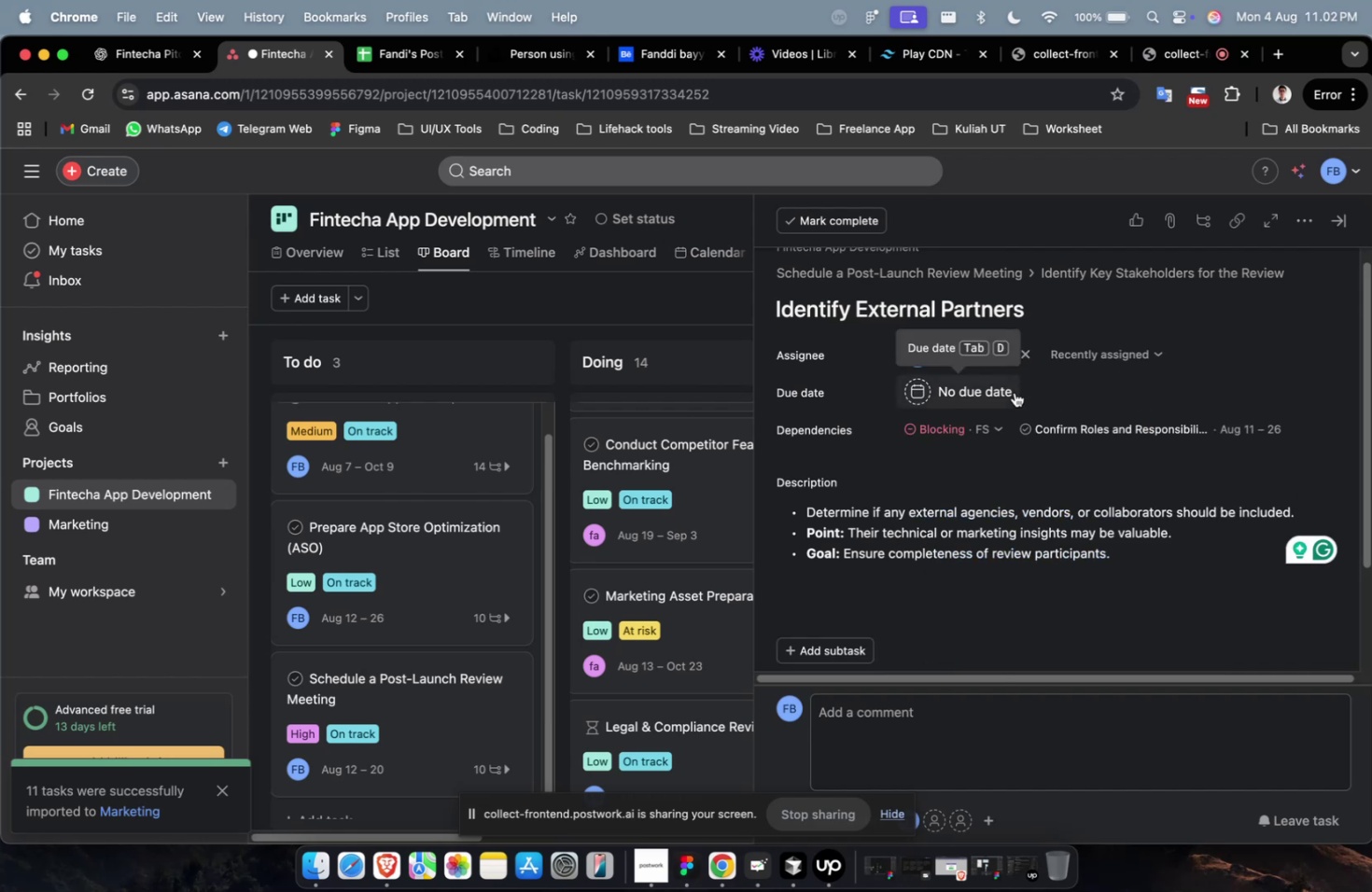 
left_click([1014, 392])
 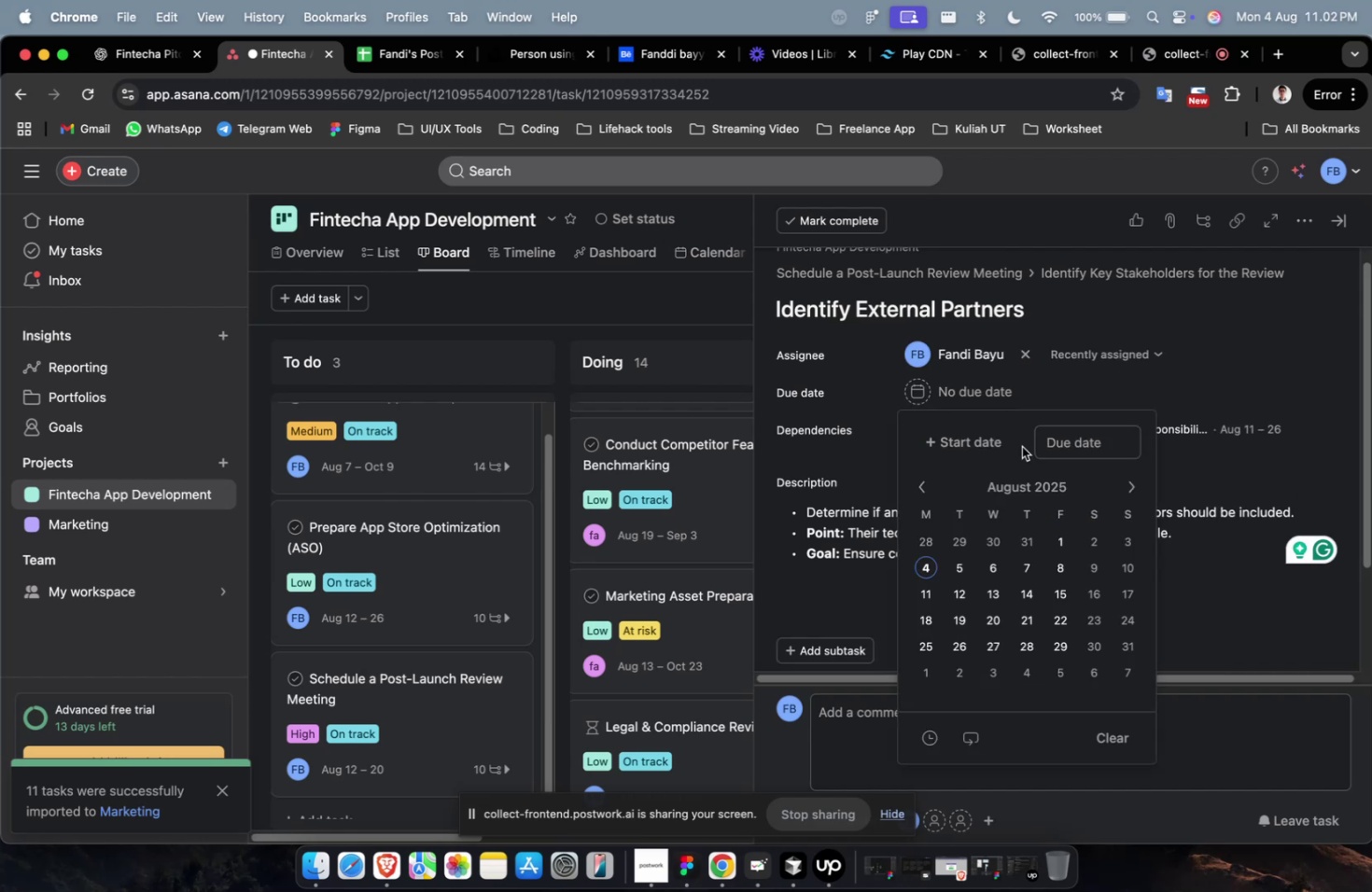 
double_click([1011, 446])
 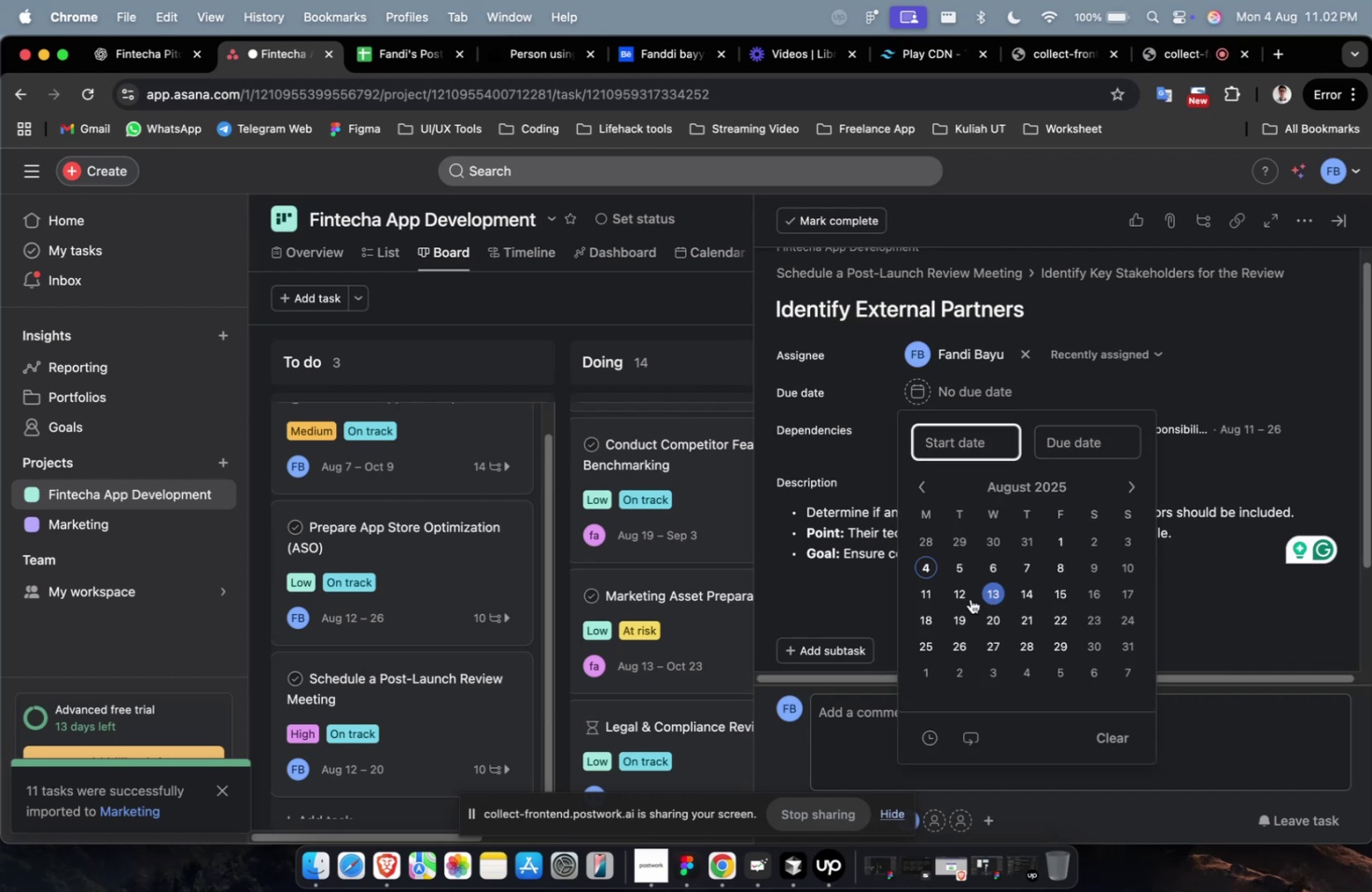 
left_click([967, 596])
 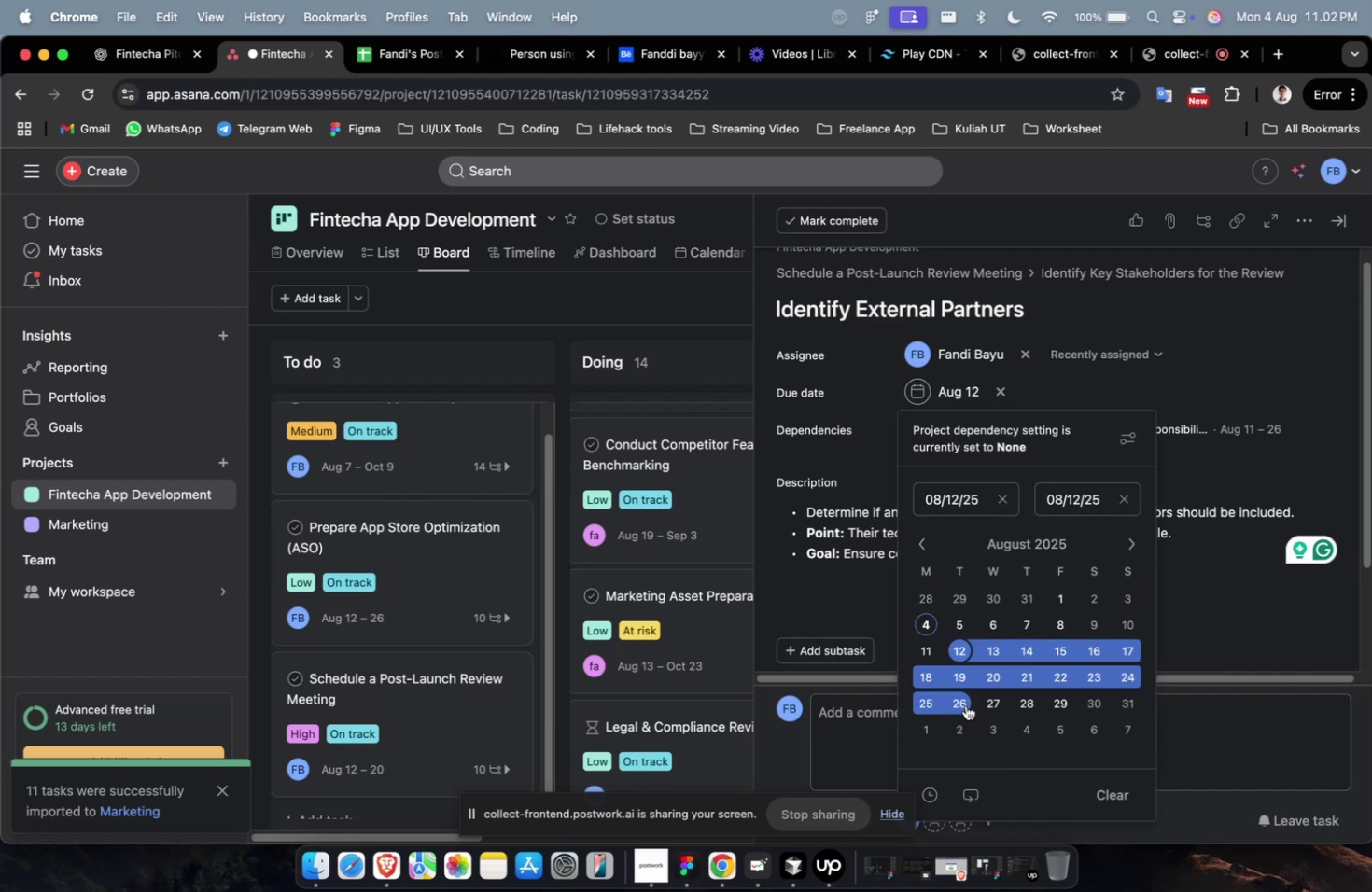 
left_click([965, 704])
 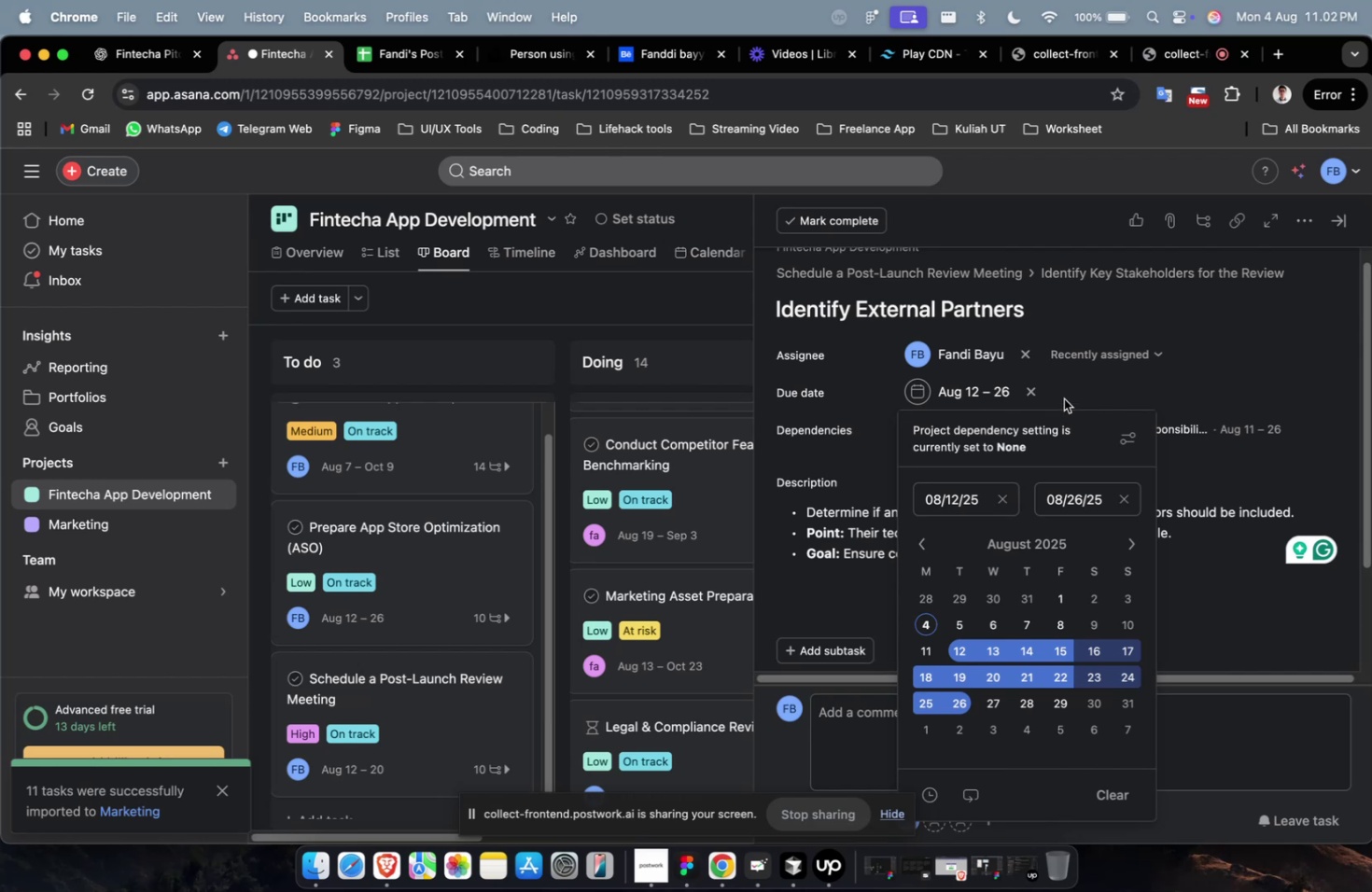 
left_click([1065, 397])
 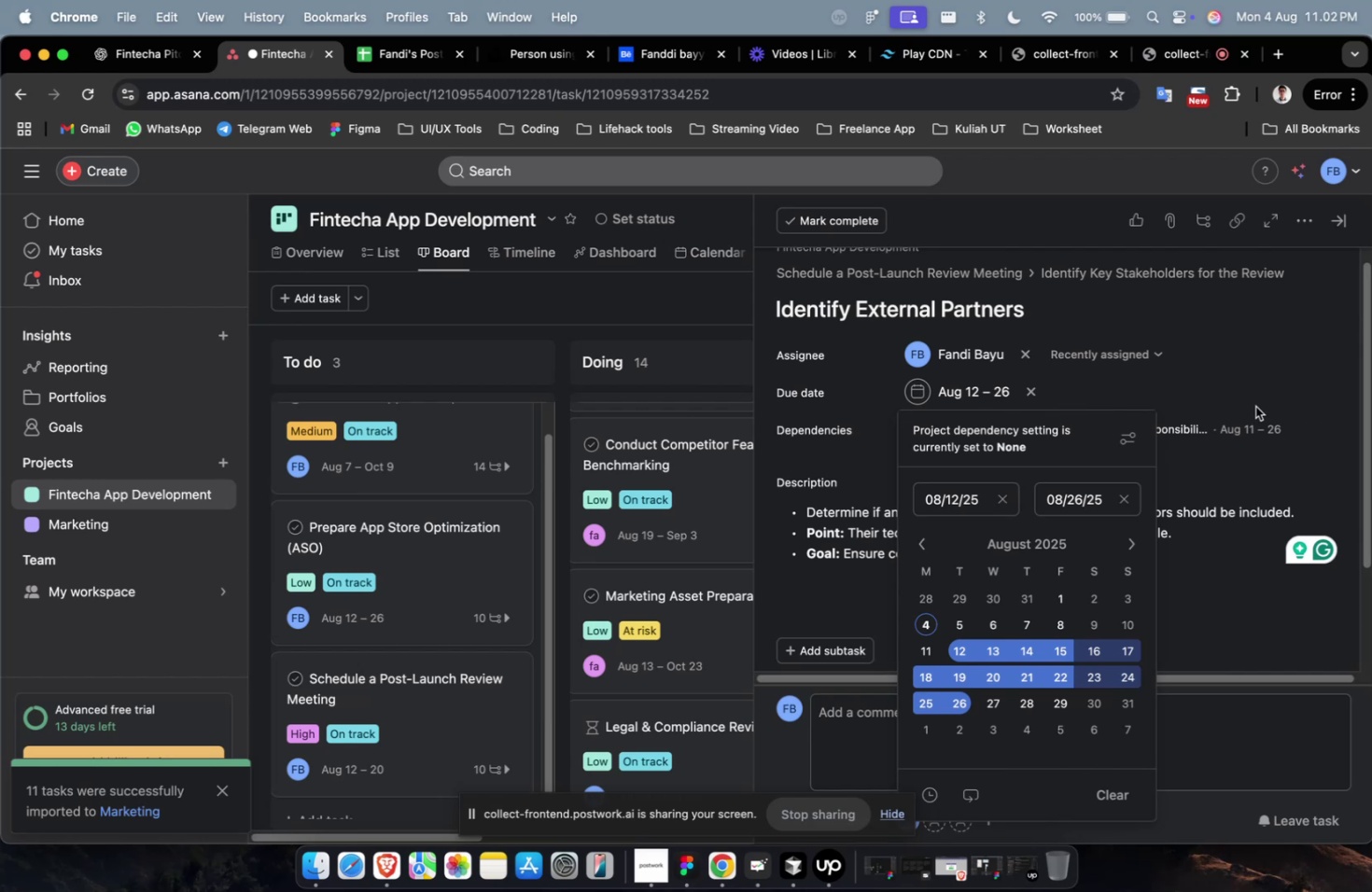 
double_click([1254, 406])
 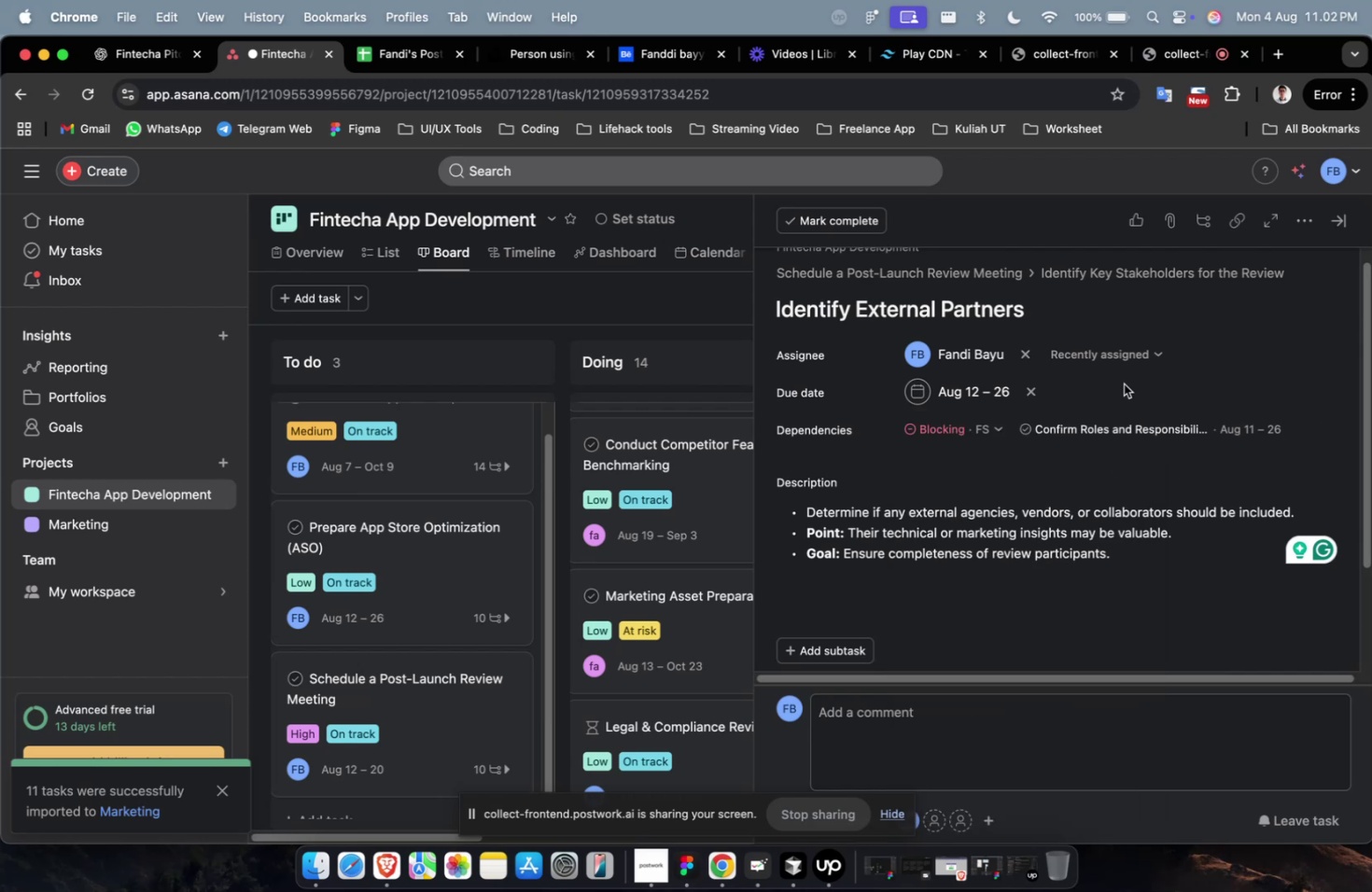 
left_click([1127, 361])
 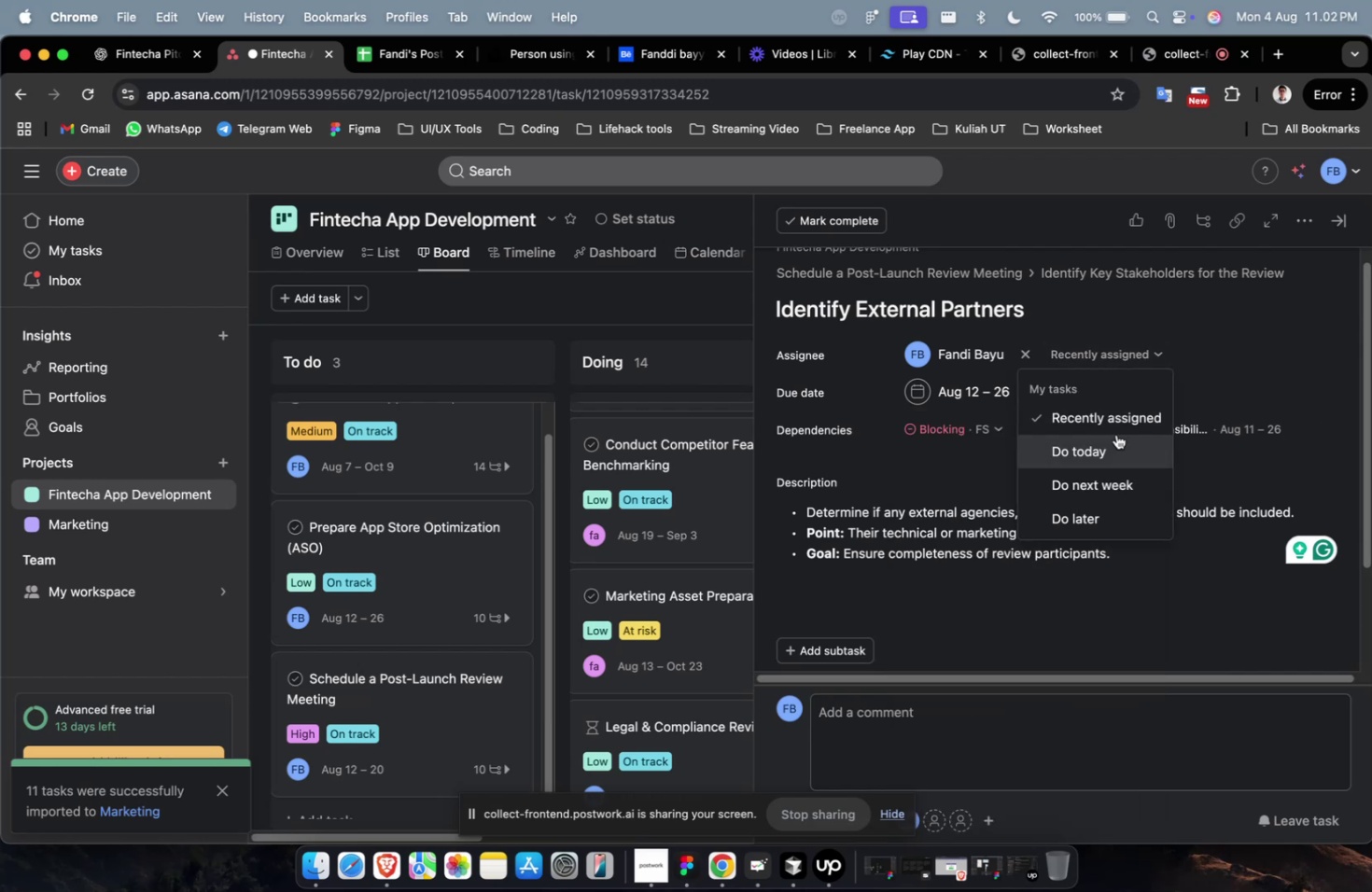 
left_click([1113, 440])
 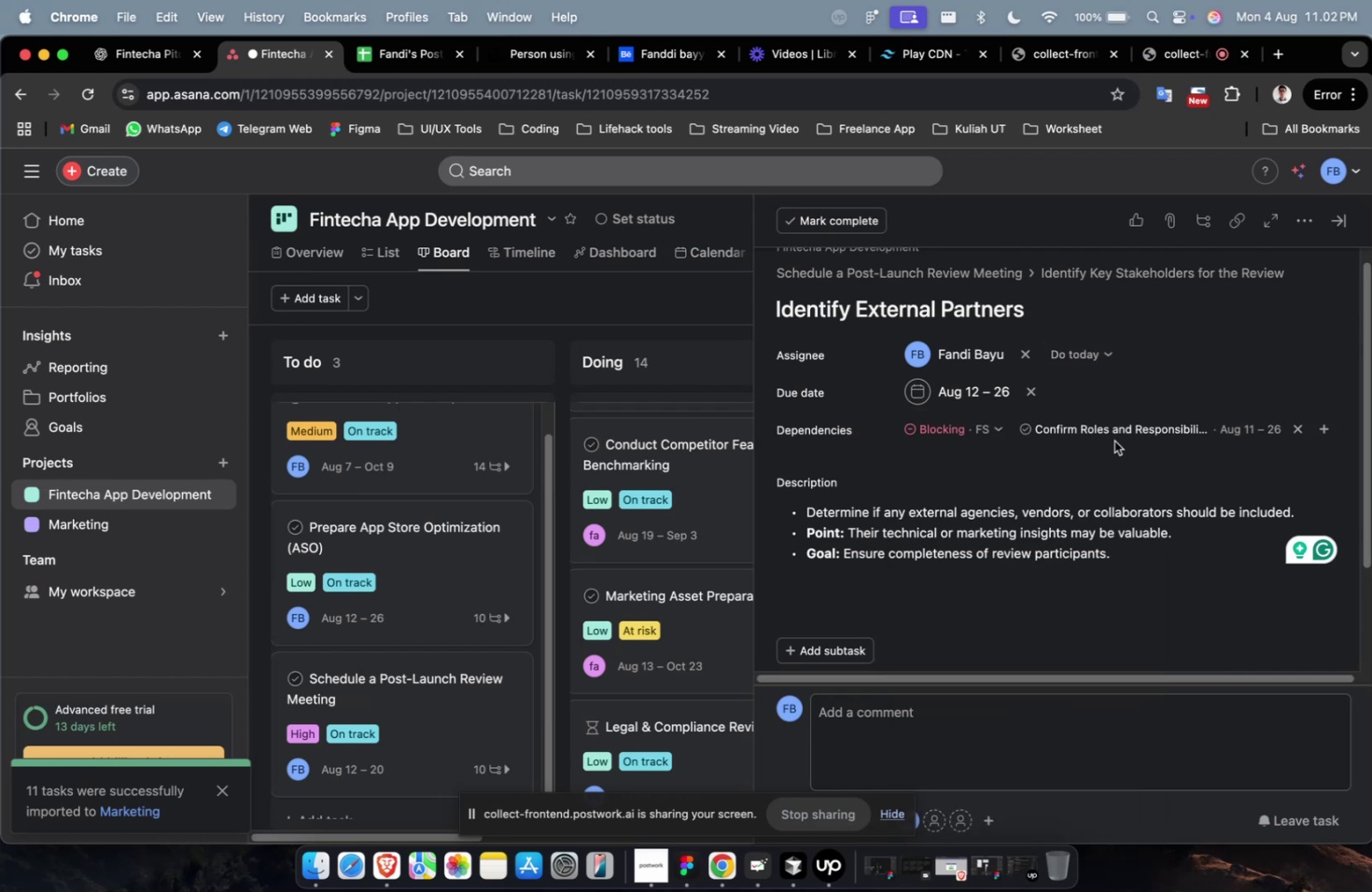 
scroll: coordinate [1118, 438], scroll_direction: down, amount: 17.0
 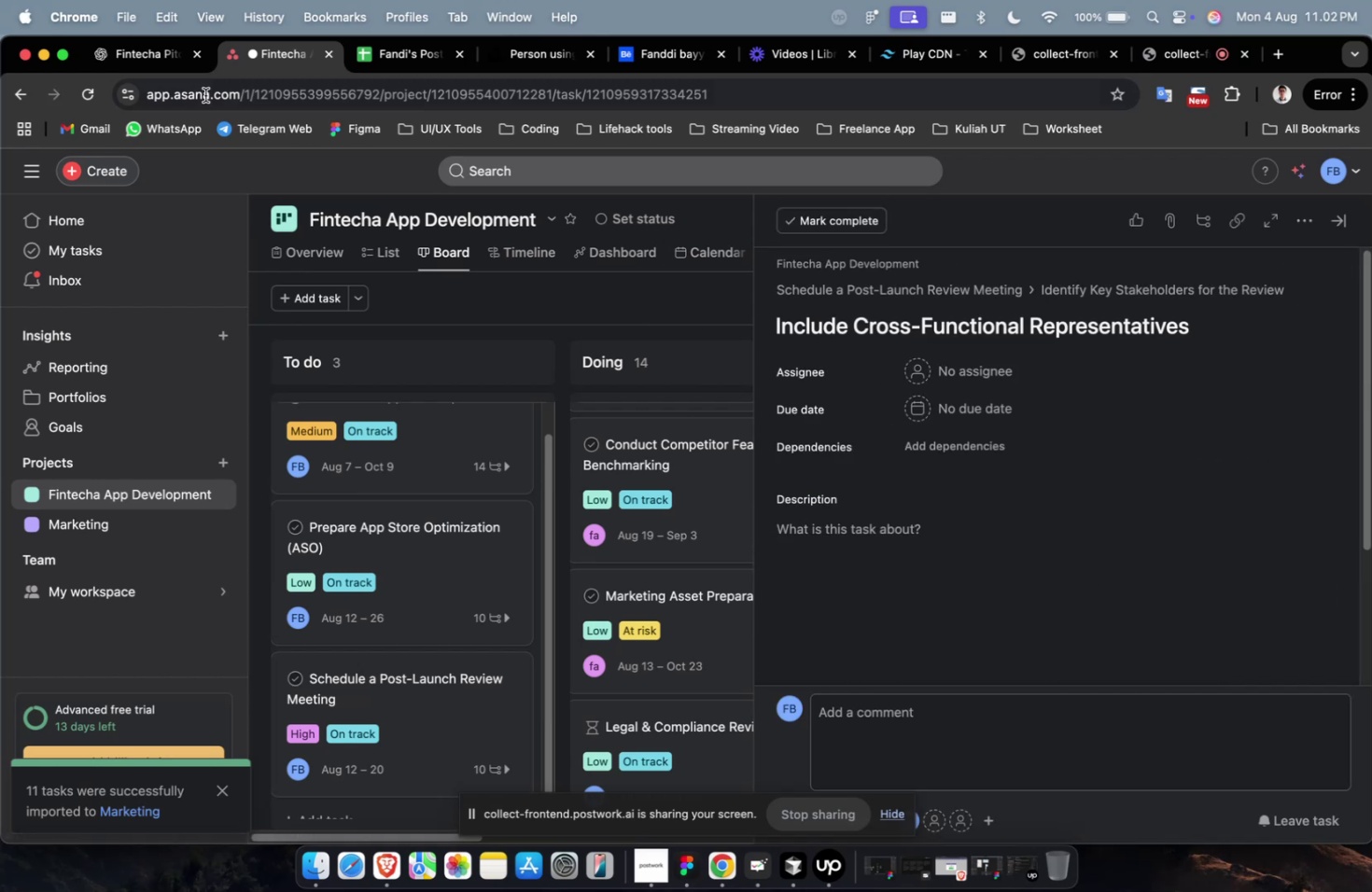 
left_click([145, 49])
 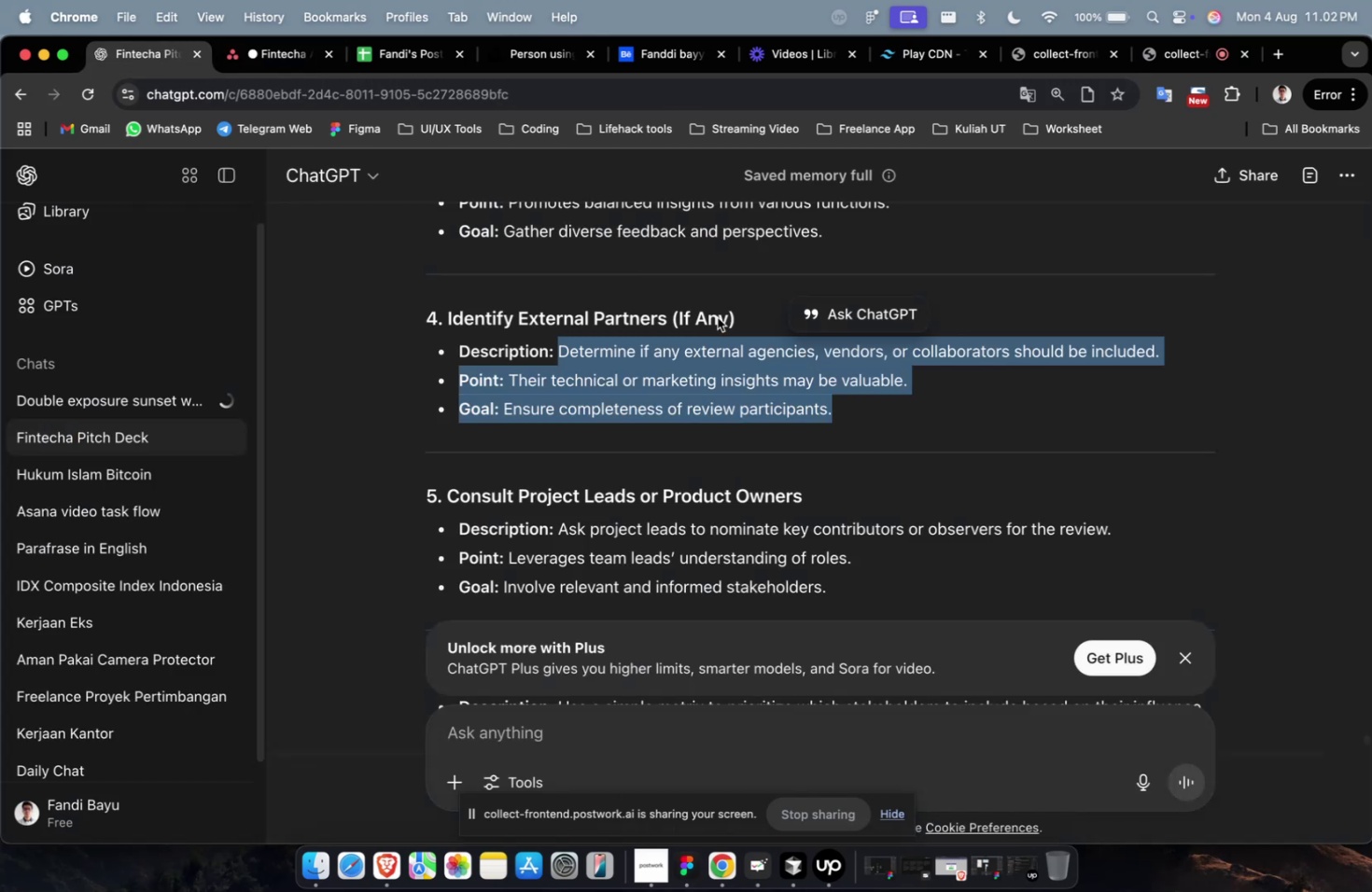 
scroll: coordinate [747, 327], scroll_direction: up, amount: 4.0
 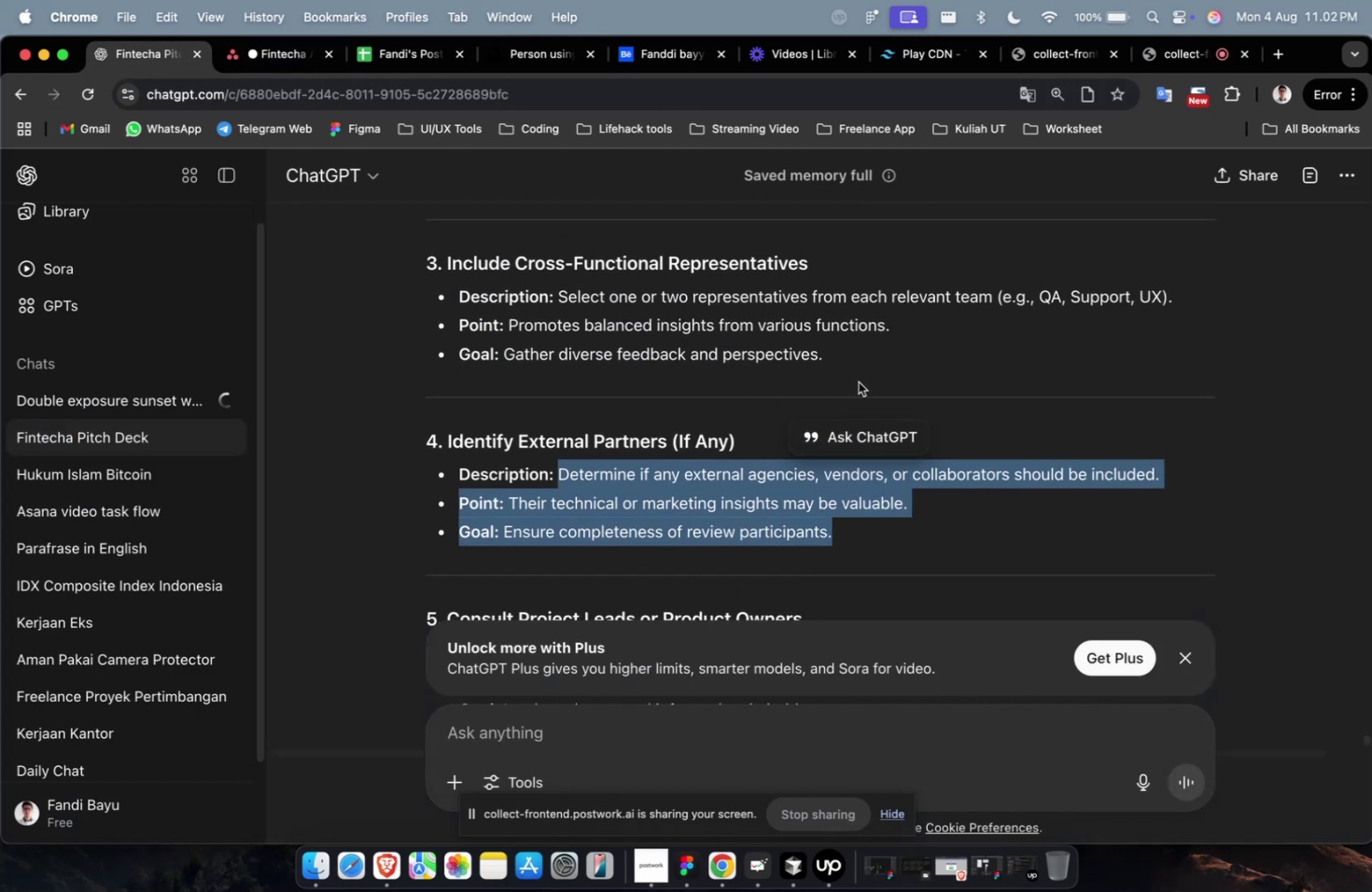 
left_click_drag(start_coordinate=[858, 369], to_coordinate=[559, 307])
 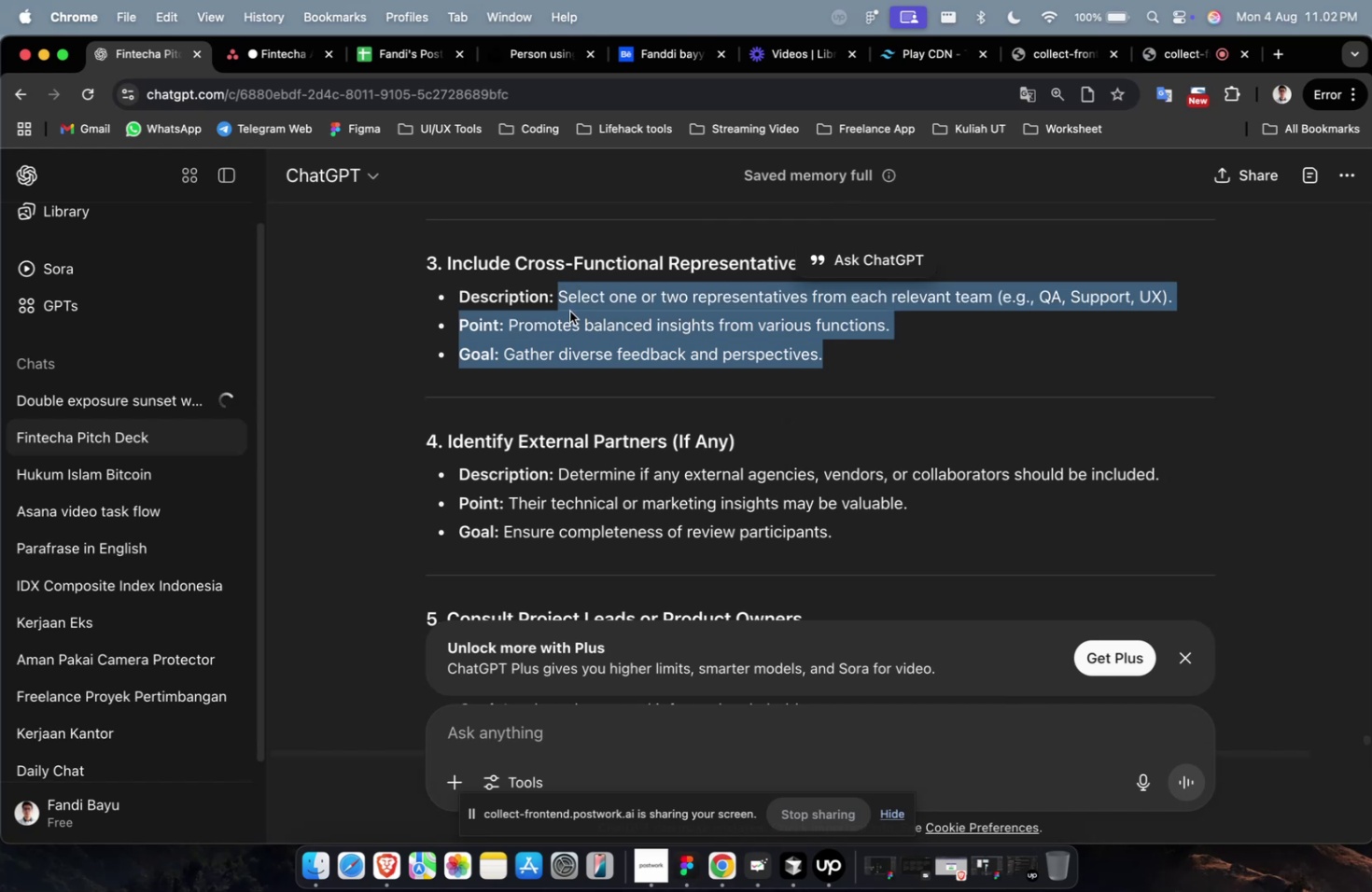 
key(Meta+C)
 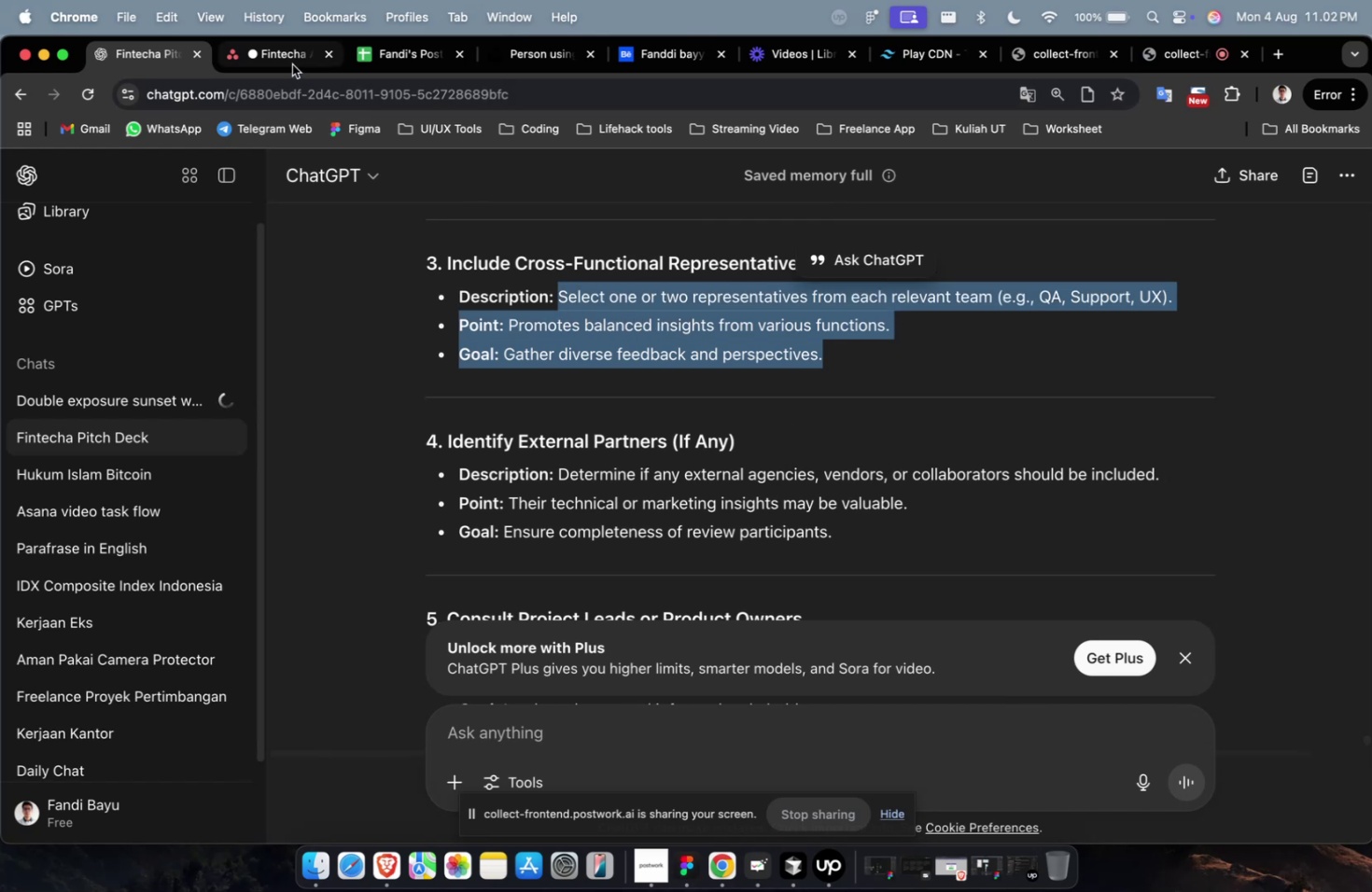 
left_click([292, 64])
 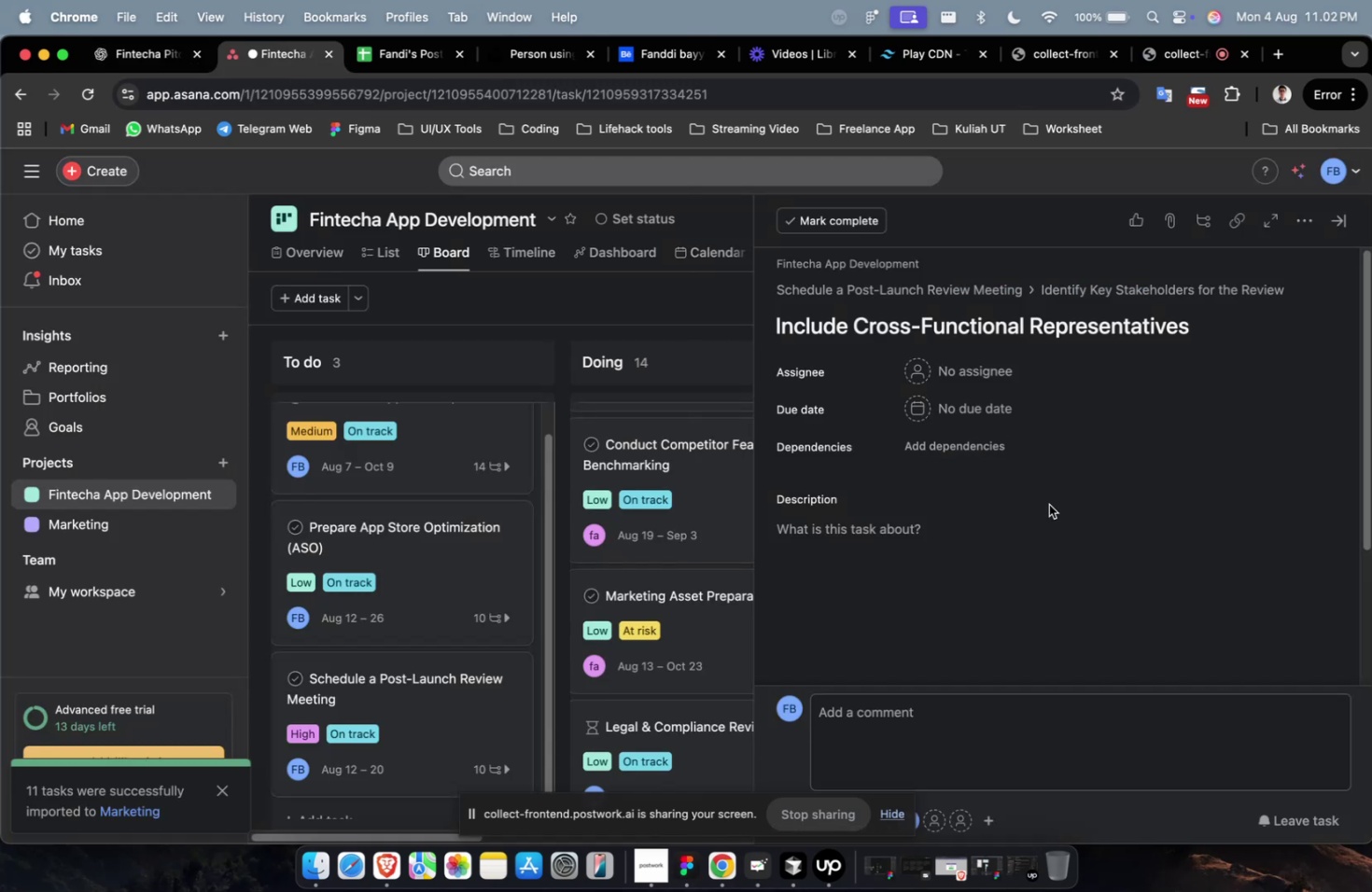 
left_click([1044, 510])
 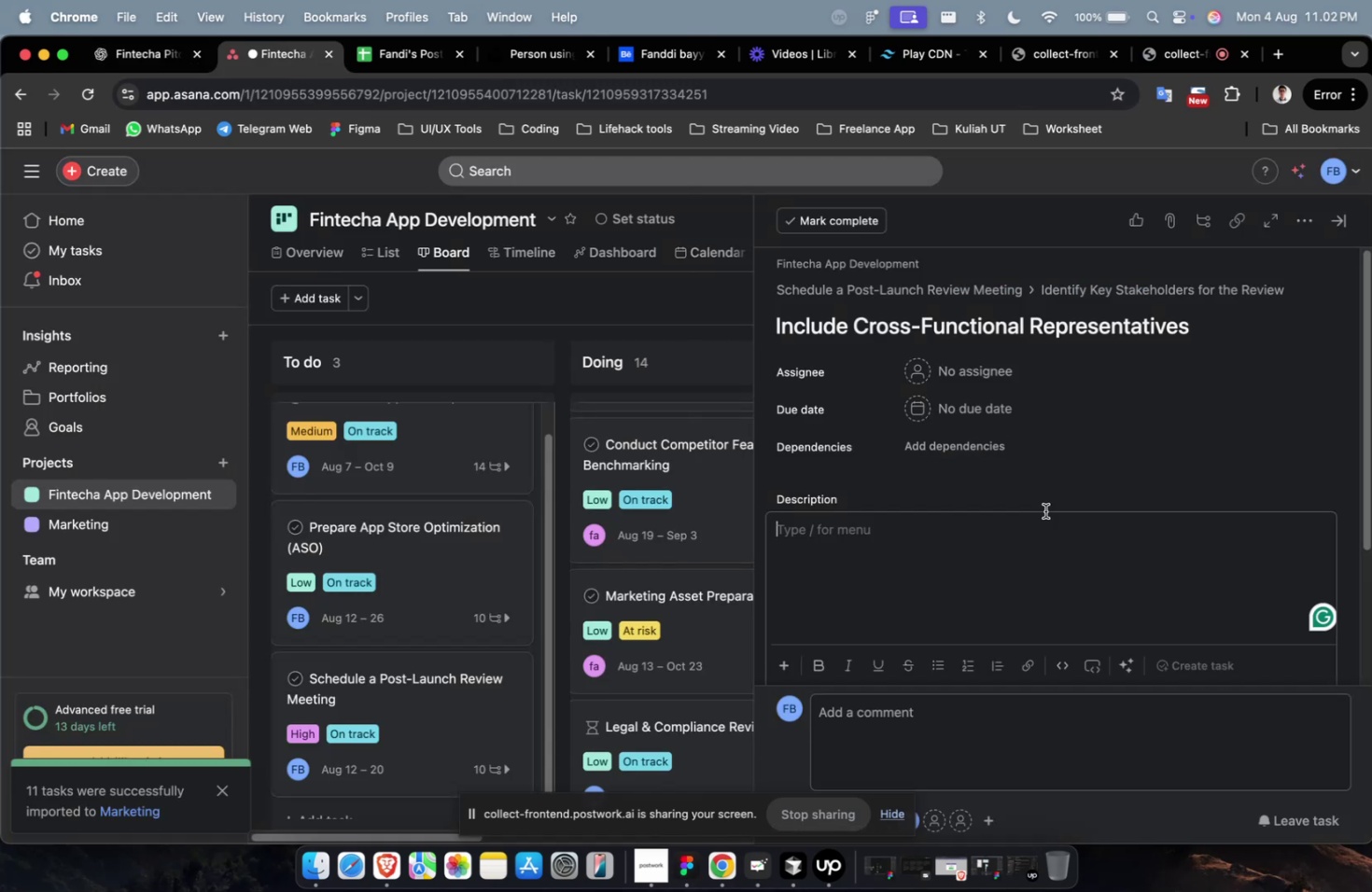 
key(Meta+V)
 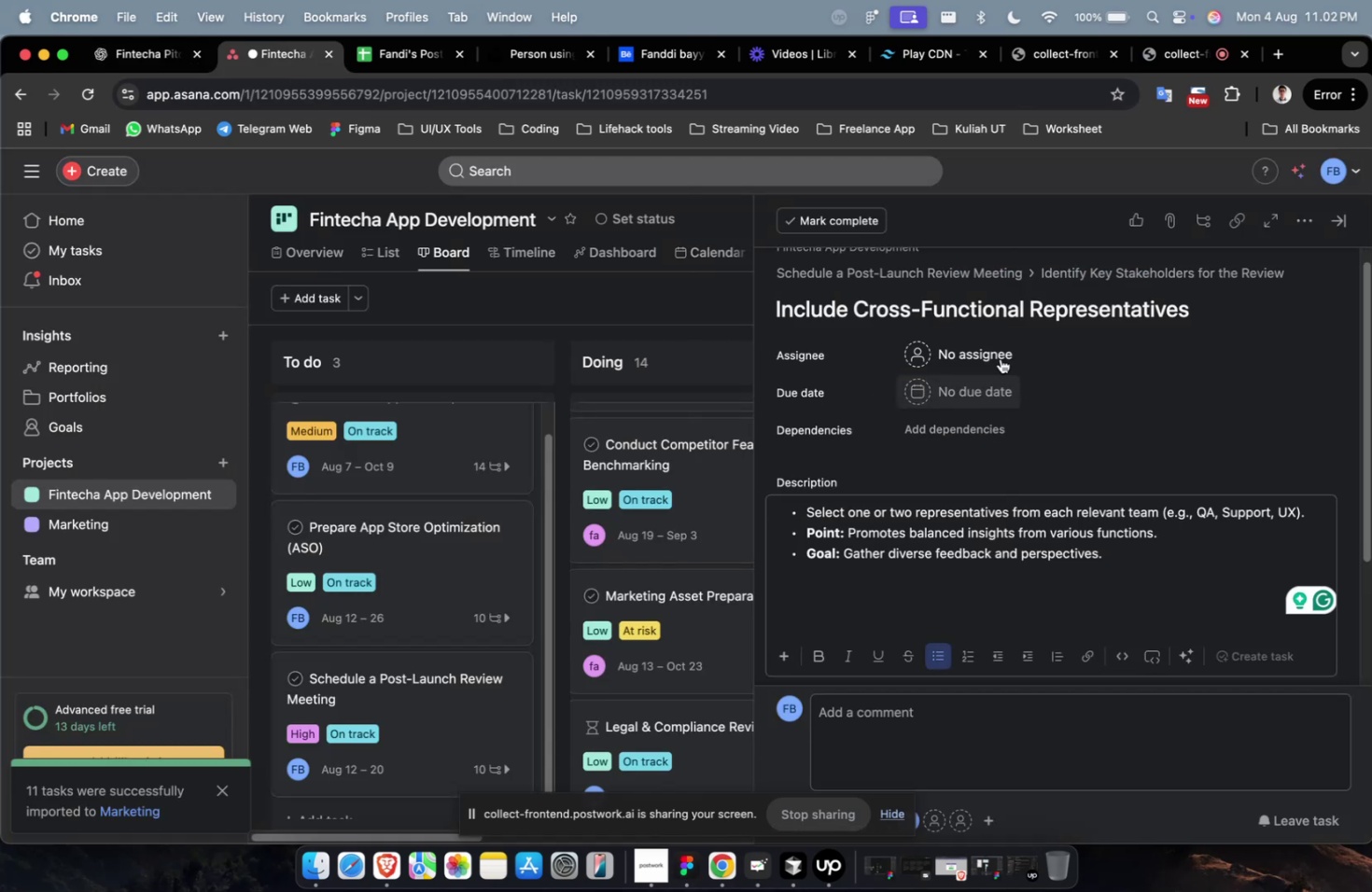 
left_click([987, 348])
 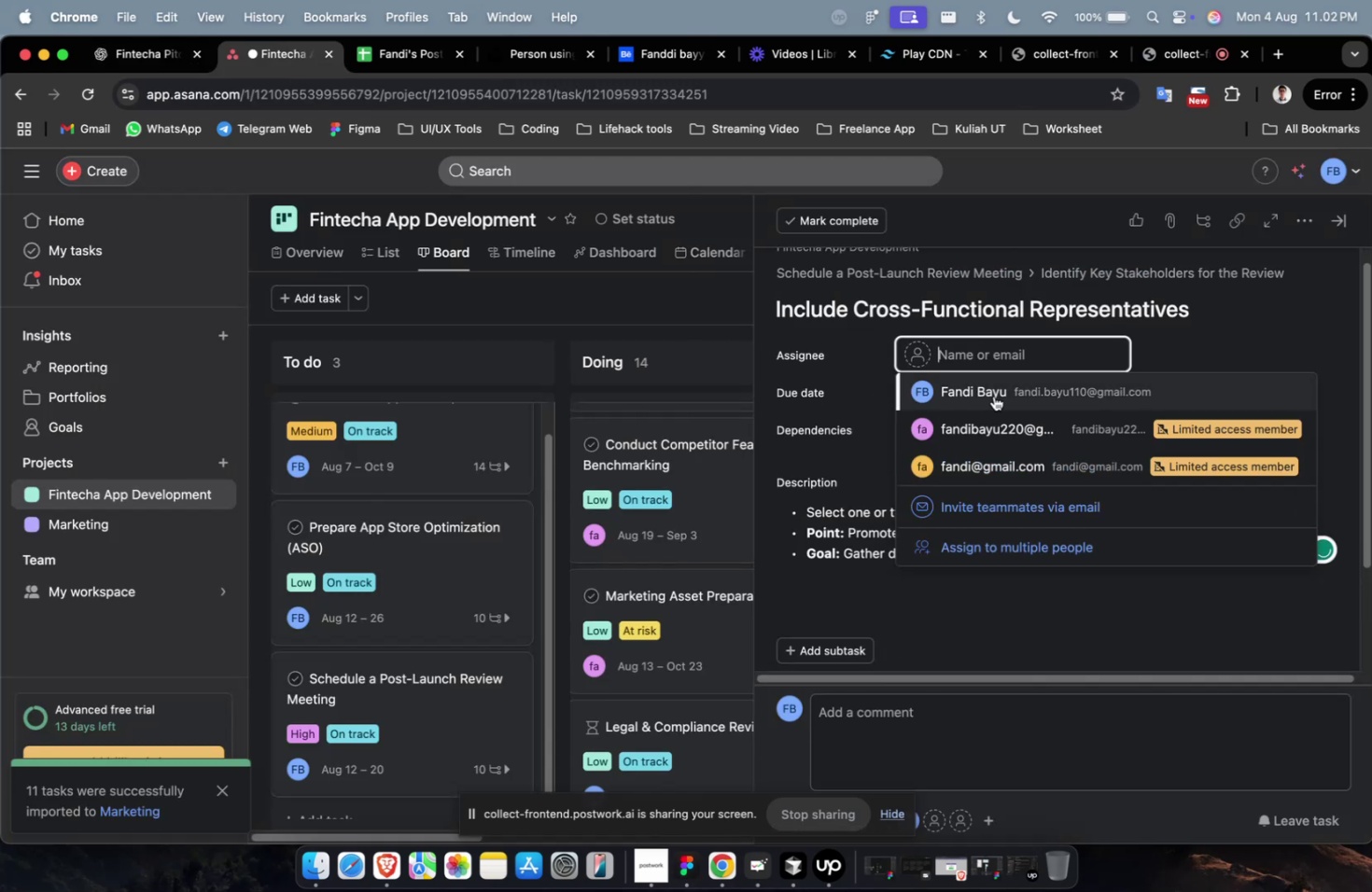 
left_click([993, 396])
 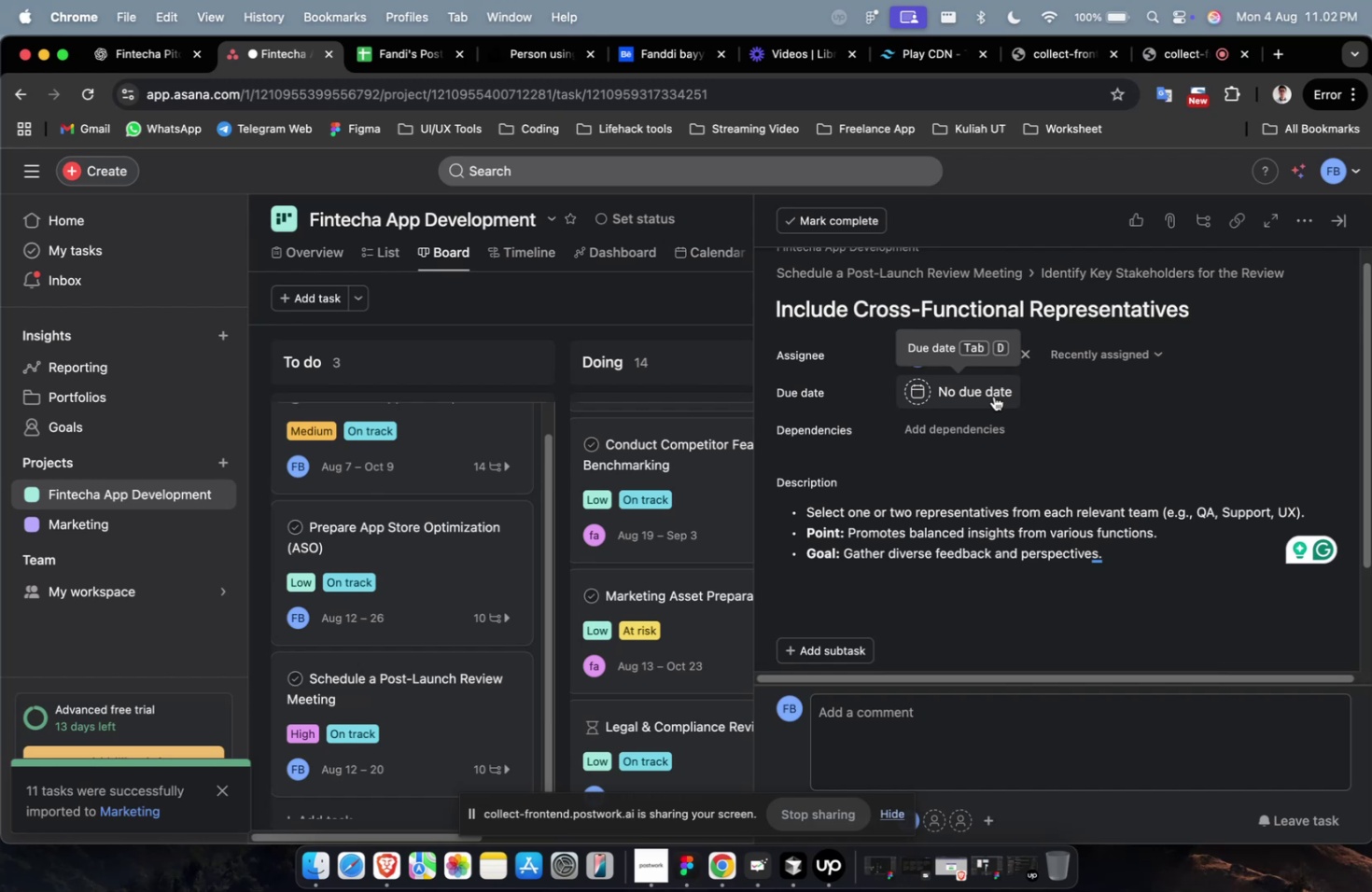 
wait(17.7)
 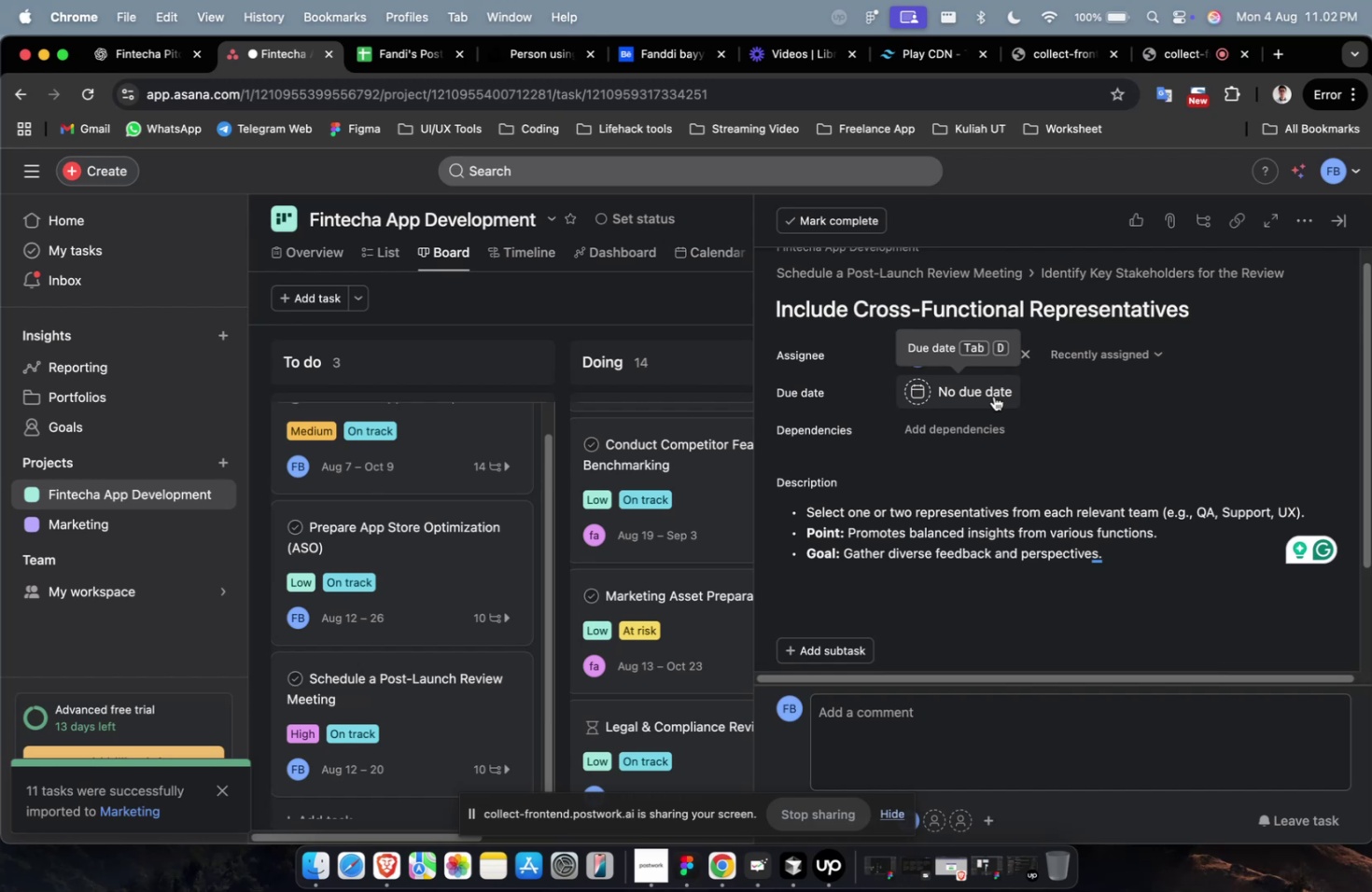 
left_click([993, 396])
 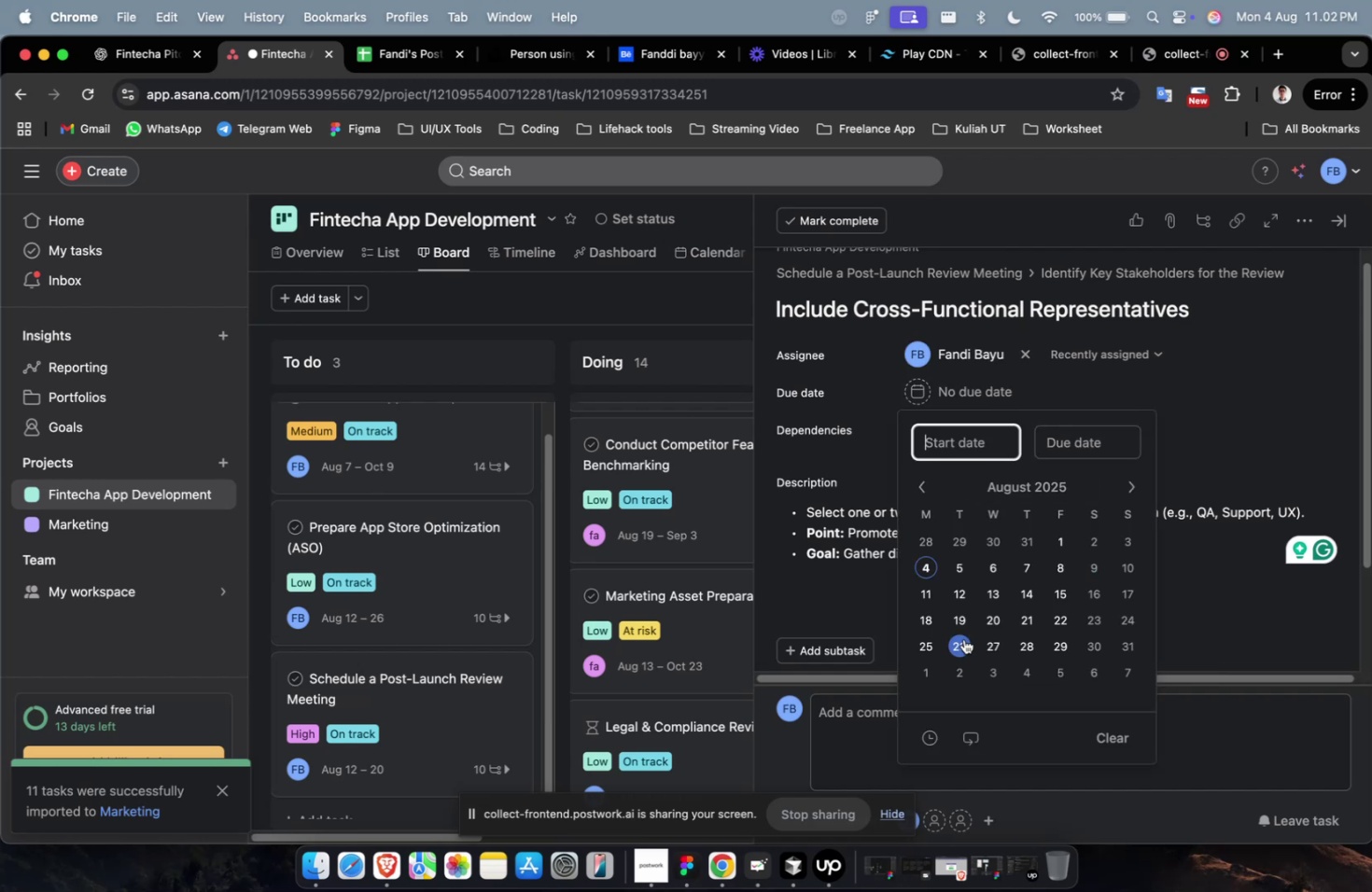 
left_click([952, 615])
 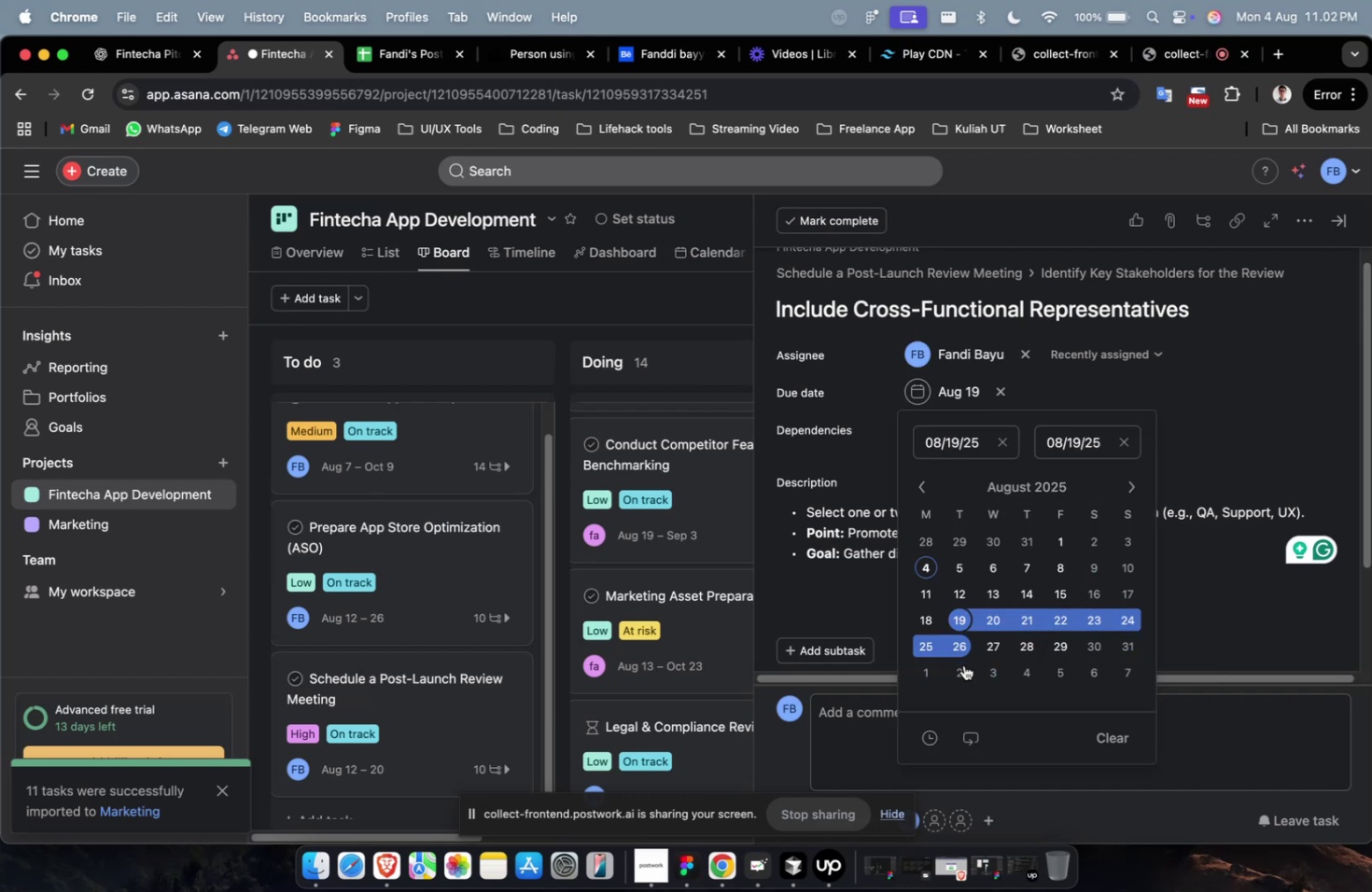 
left_click([961, 670])
 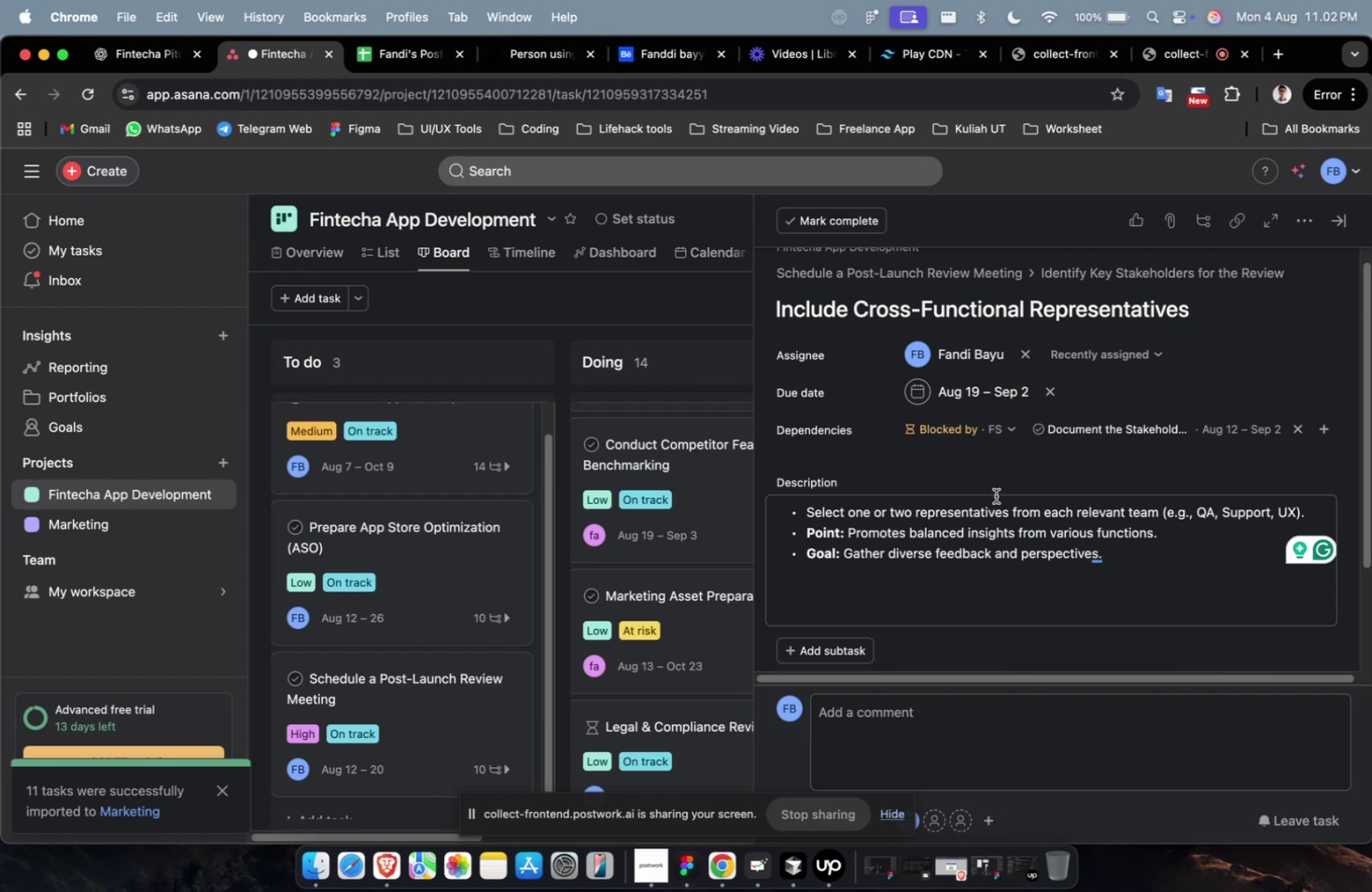 
wait(13.9)
 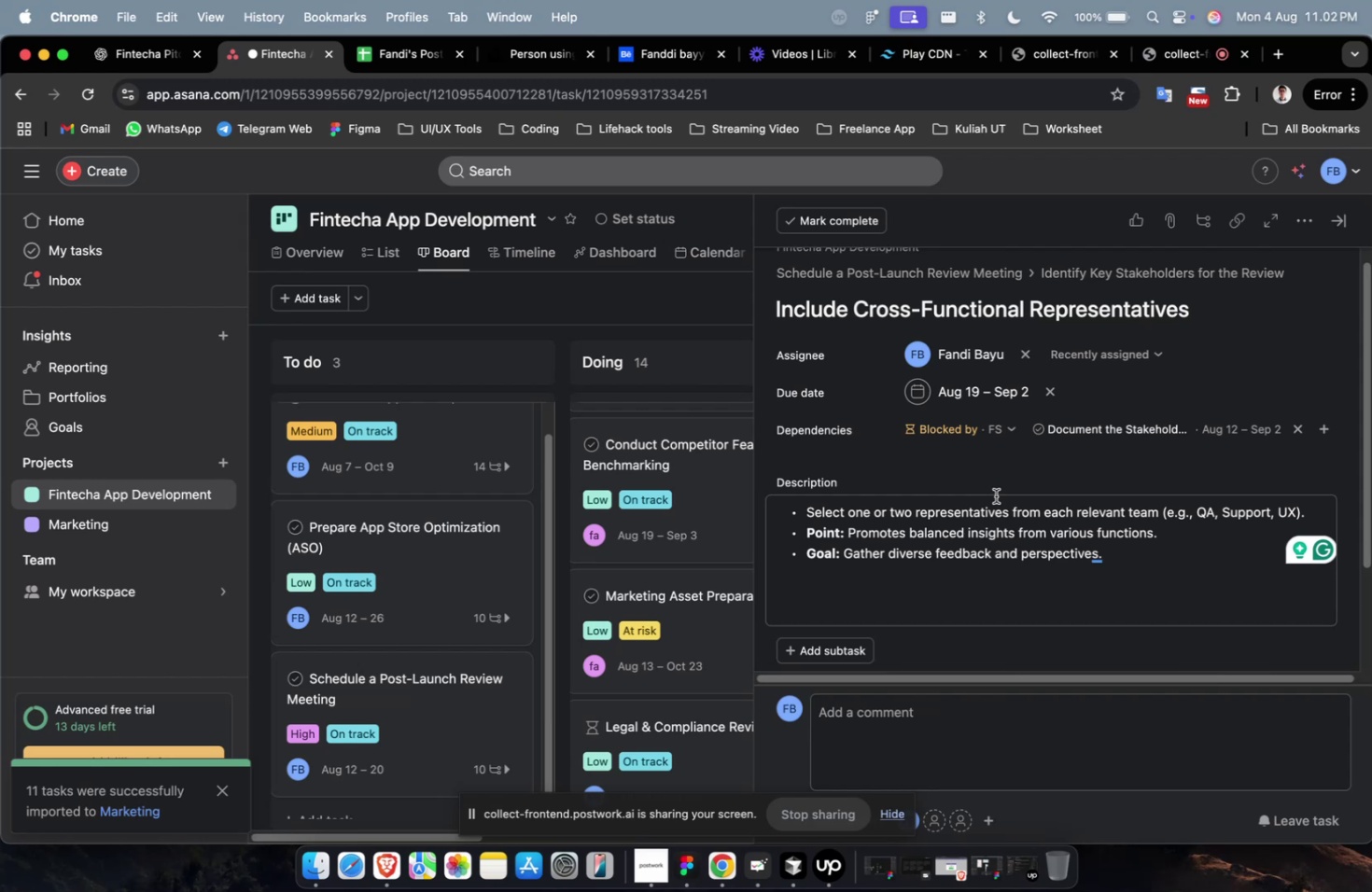 
scroll: coordinate [995, 495], scroll_direction: down, amount: 11.0
 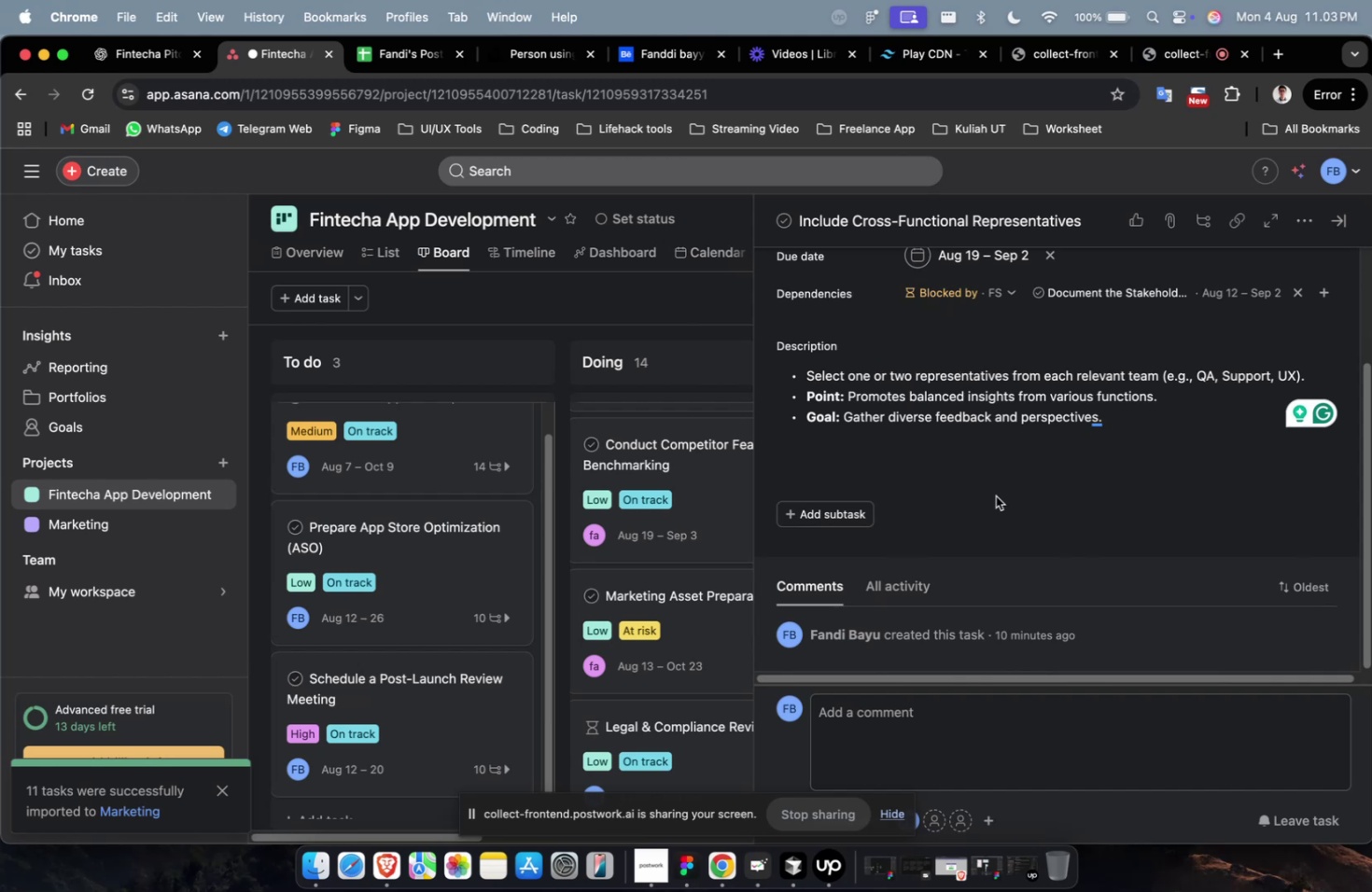 
wait(15.53)
 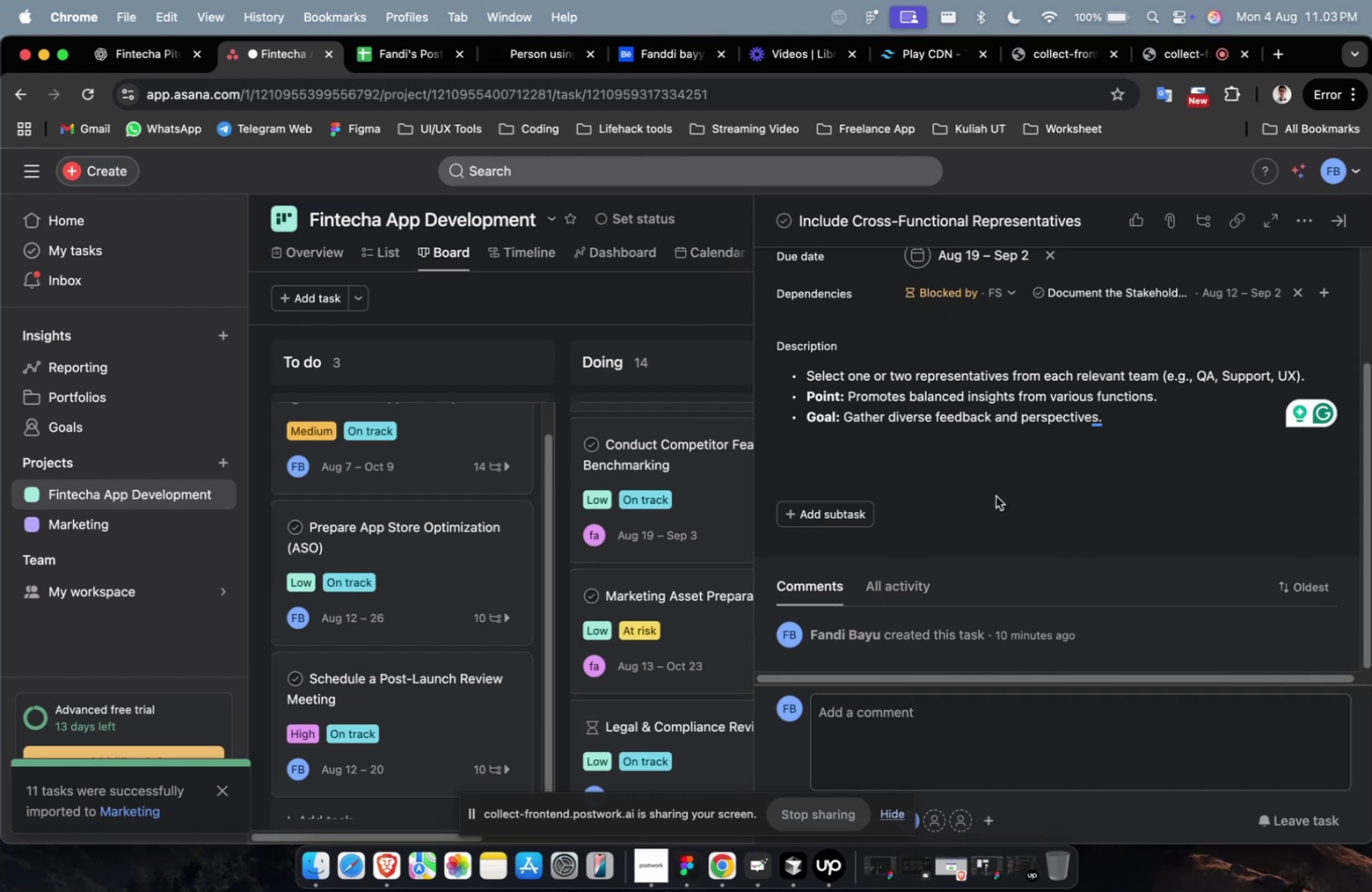 
scroll: coordinate [994, 497], scroll_direction: up, amount: 4.0
 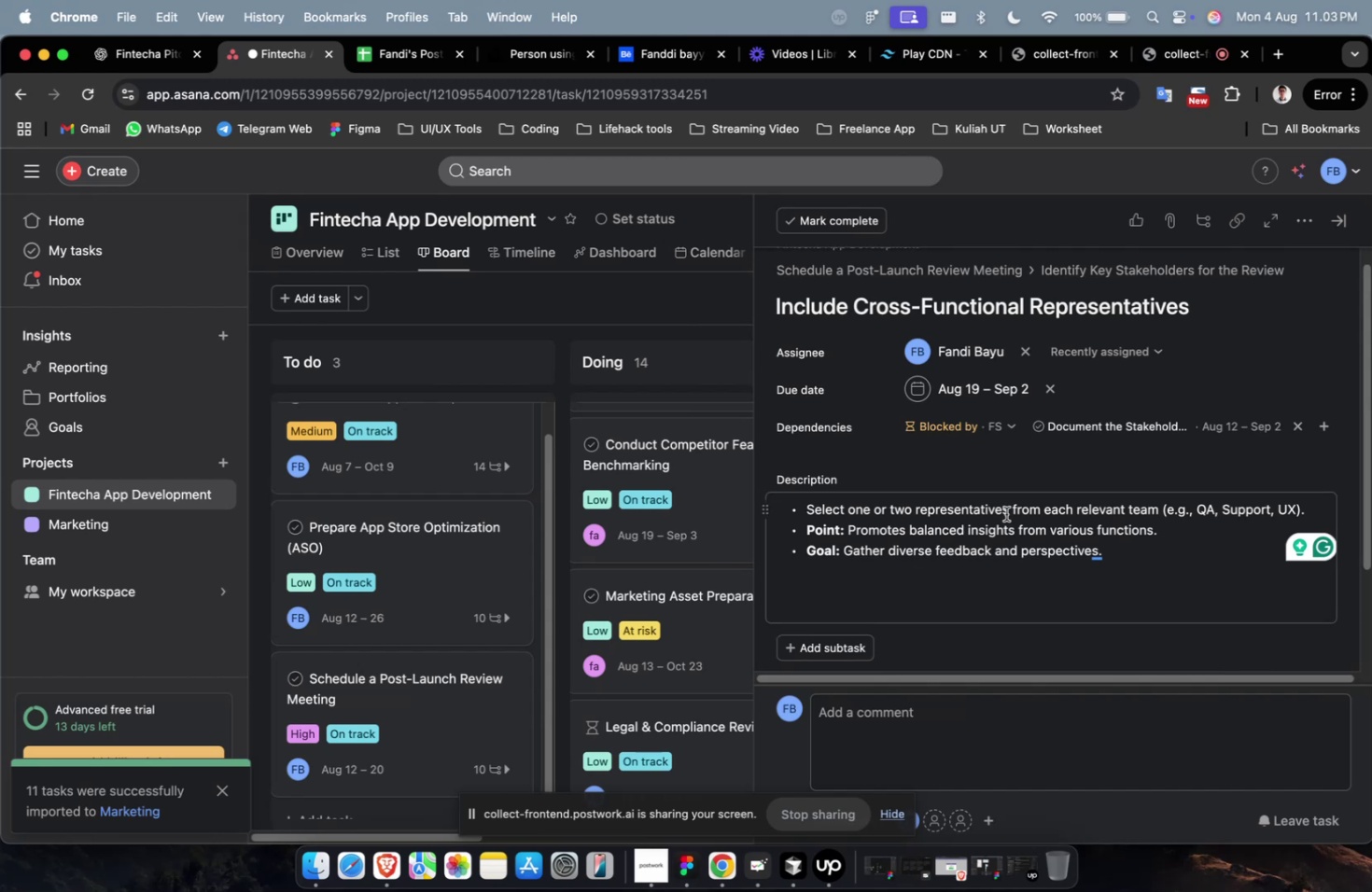 
wait(11.72)
 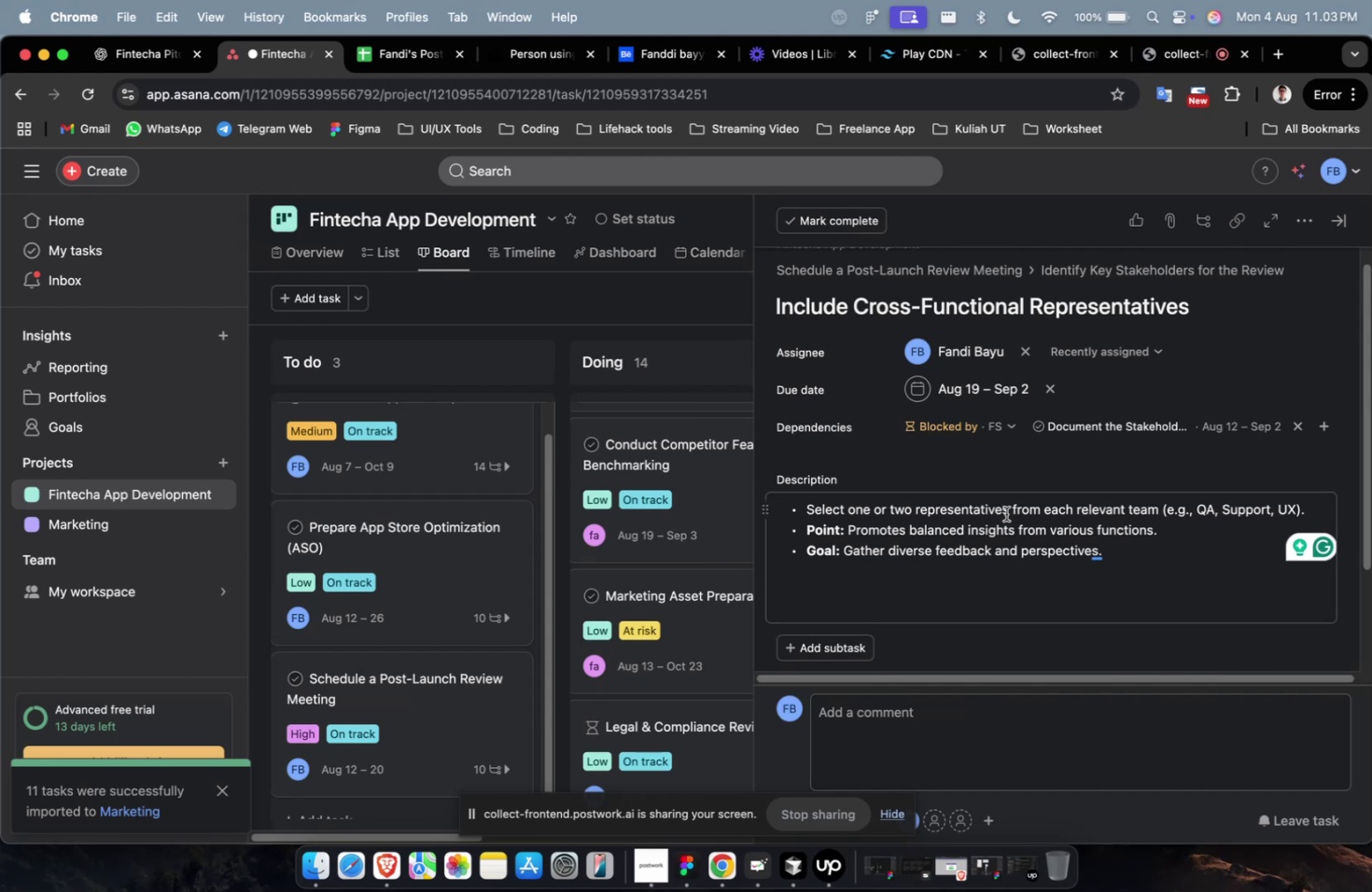 
scroll: coordinate [999, 553], scroll_direction: down, amount: 24.0
 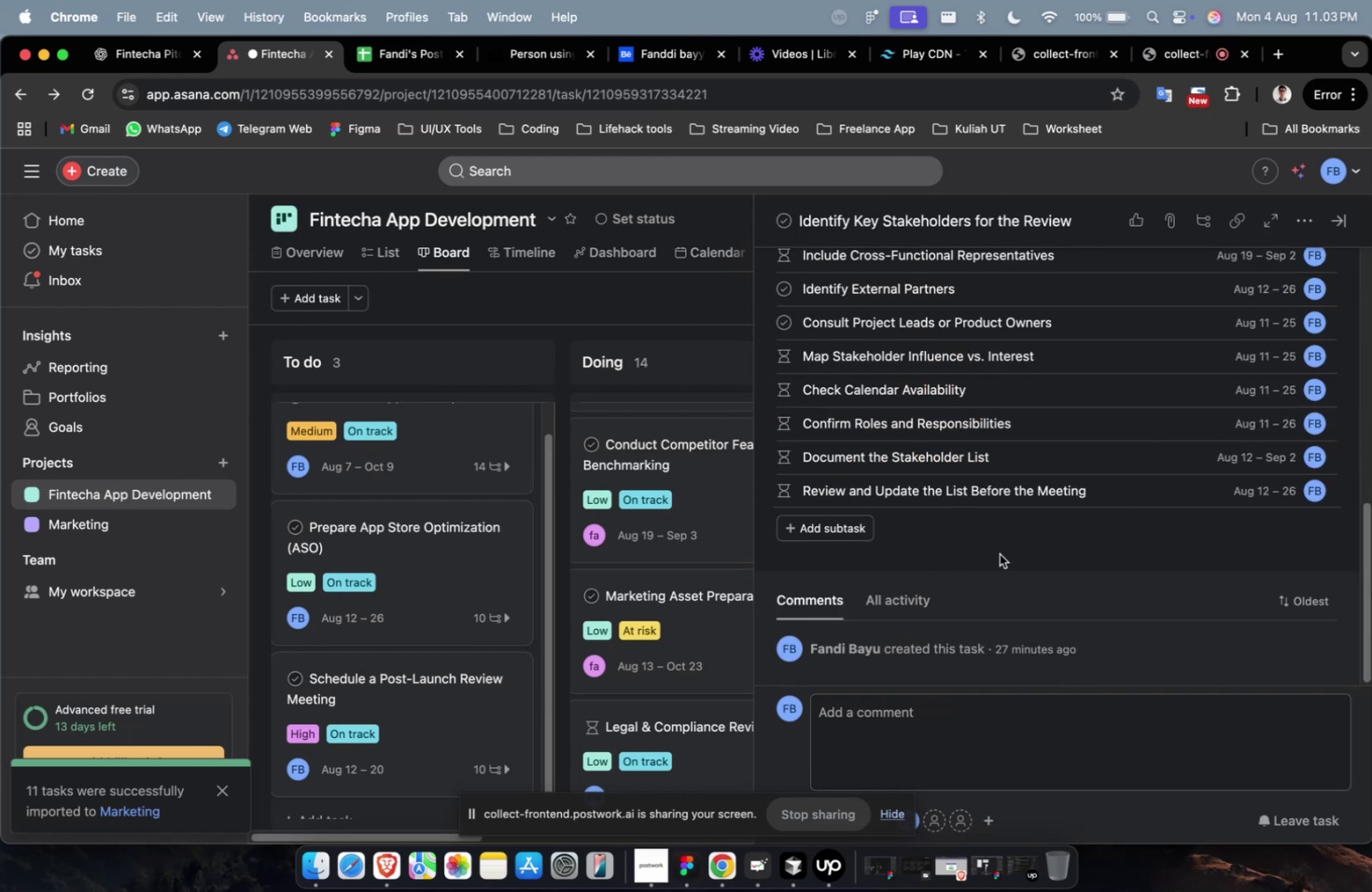 
scroll: coordinate [999, 553], scroll_direction: up, amount: 7.0
 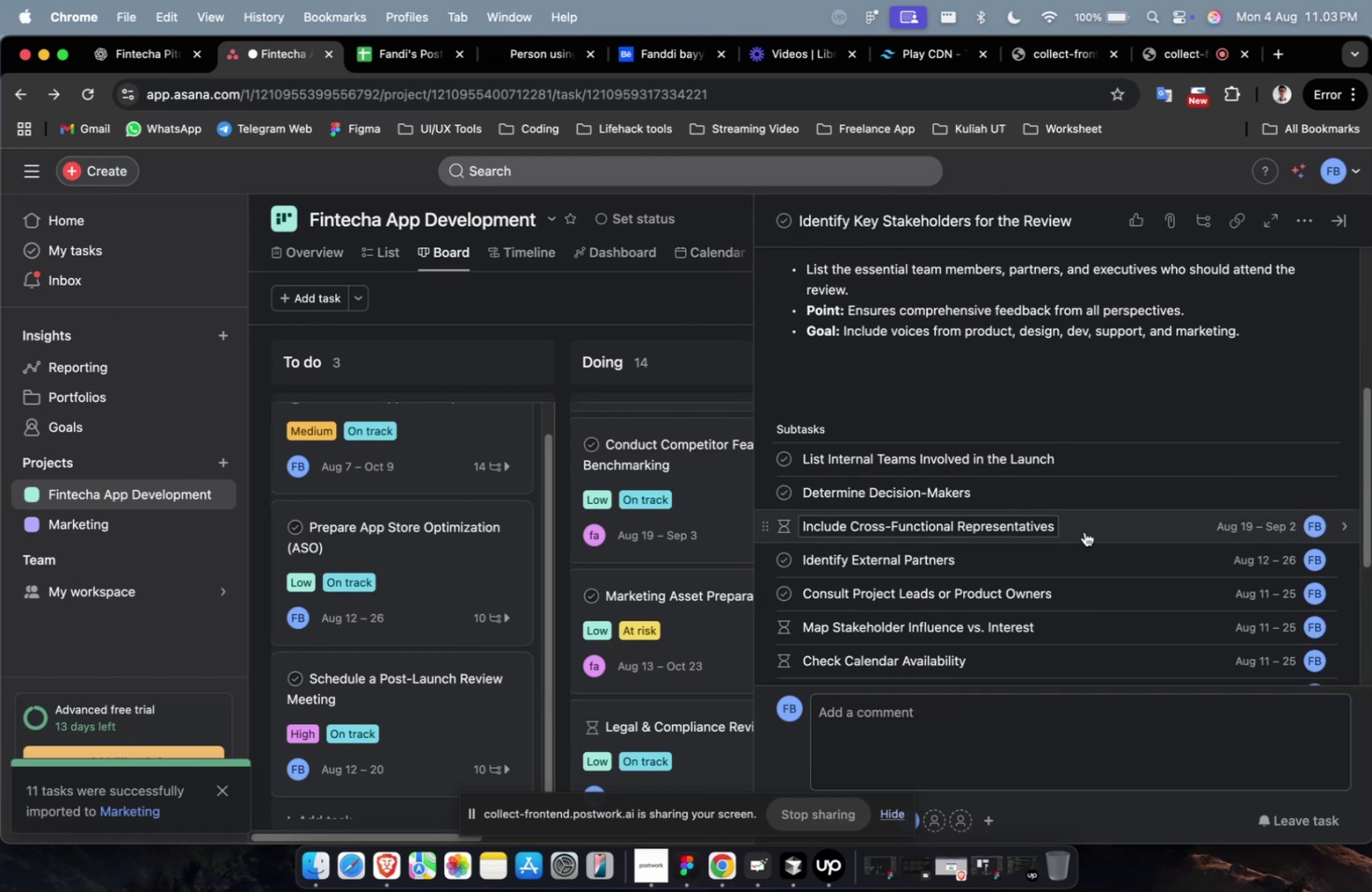 
mouse_move([1099, 489])
 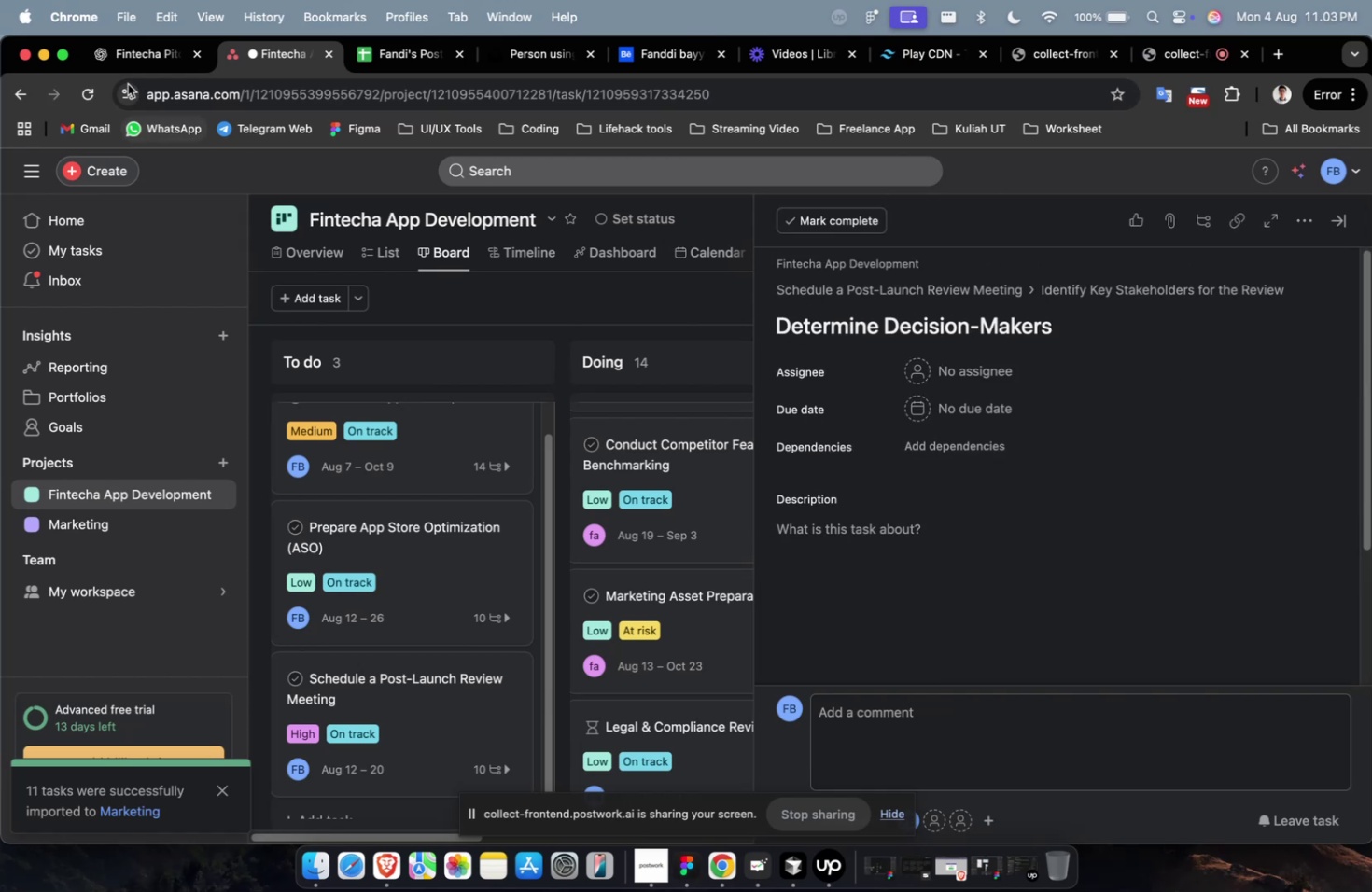 
left_click([133, 63])
 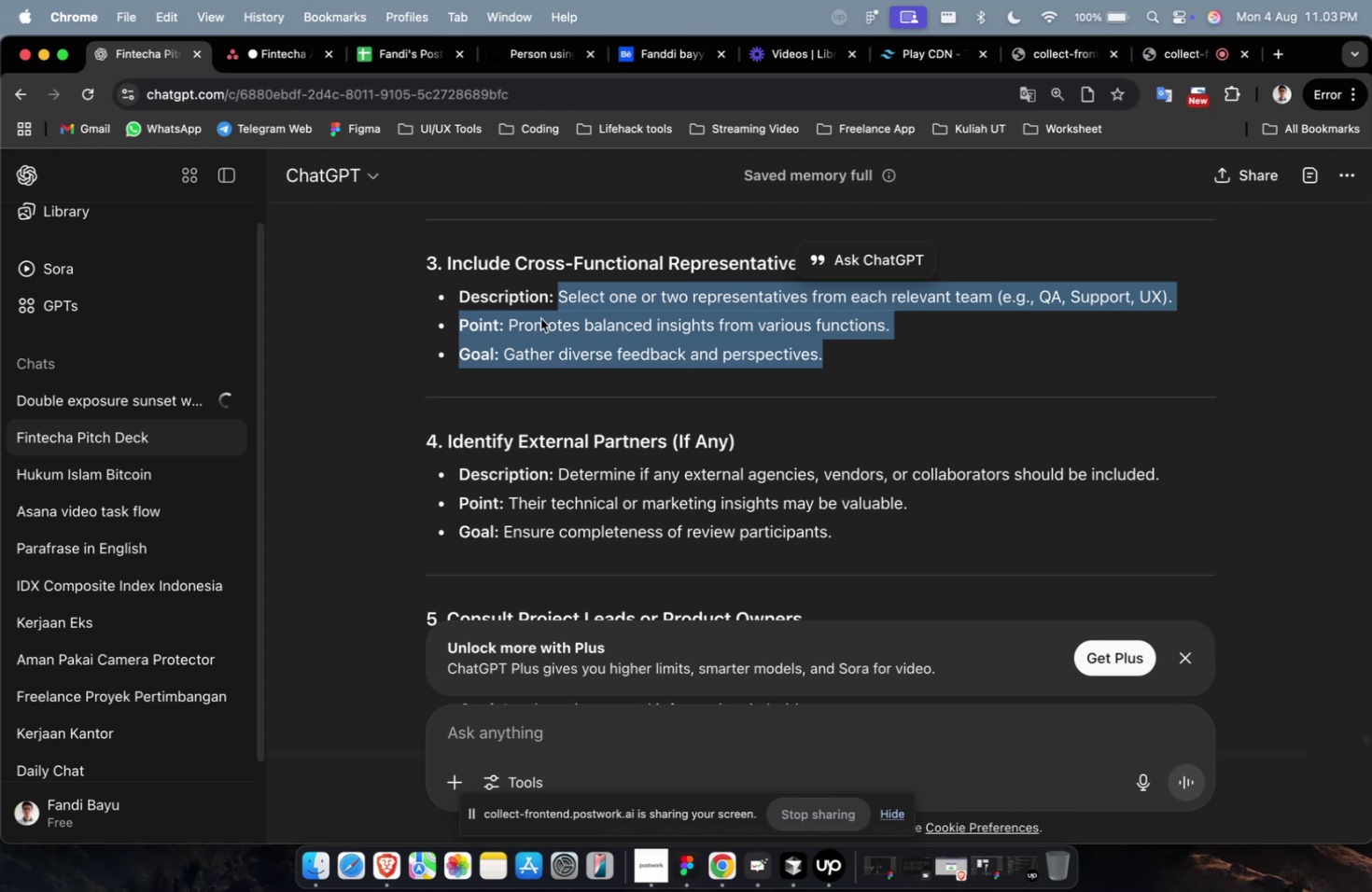 
scroll: coordinate [586, 357], scroll_direction: up, amount: 7.0
 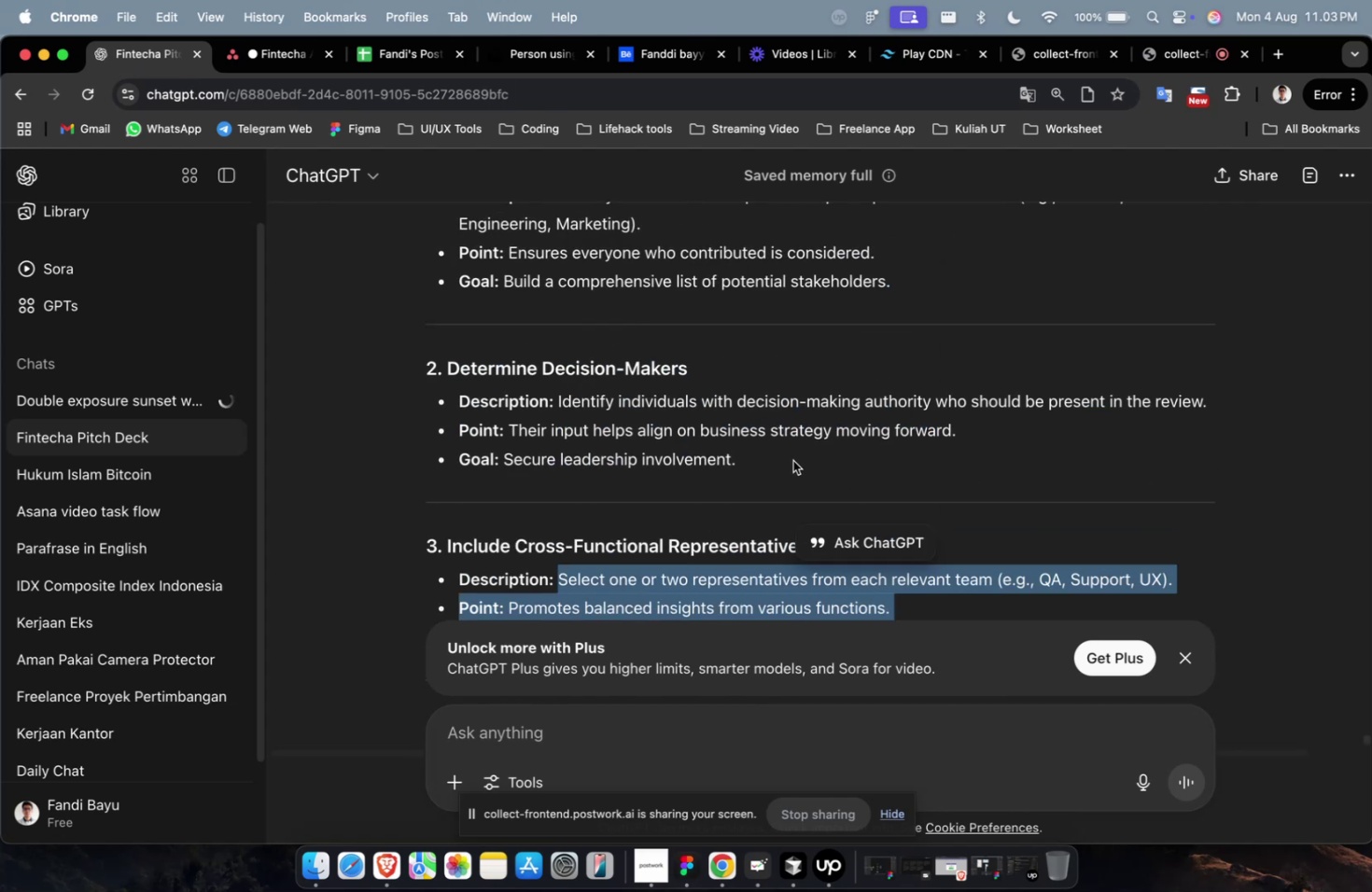 
left_click_drag(start_coordinate=[772, 462], to_coordinate=[557, 405])
 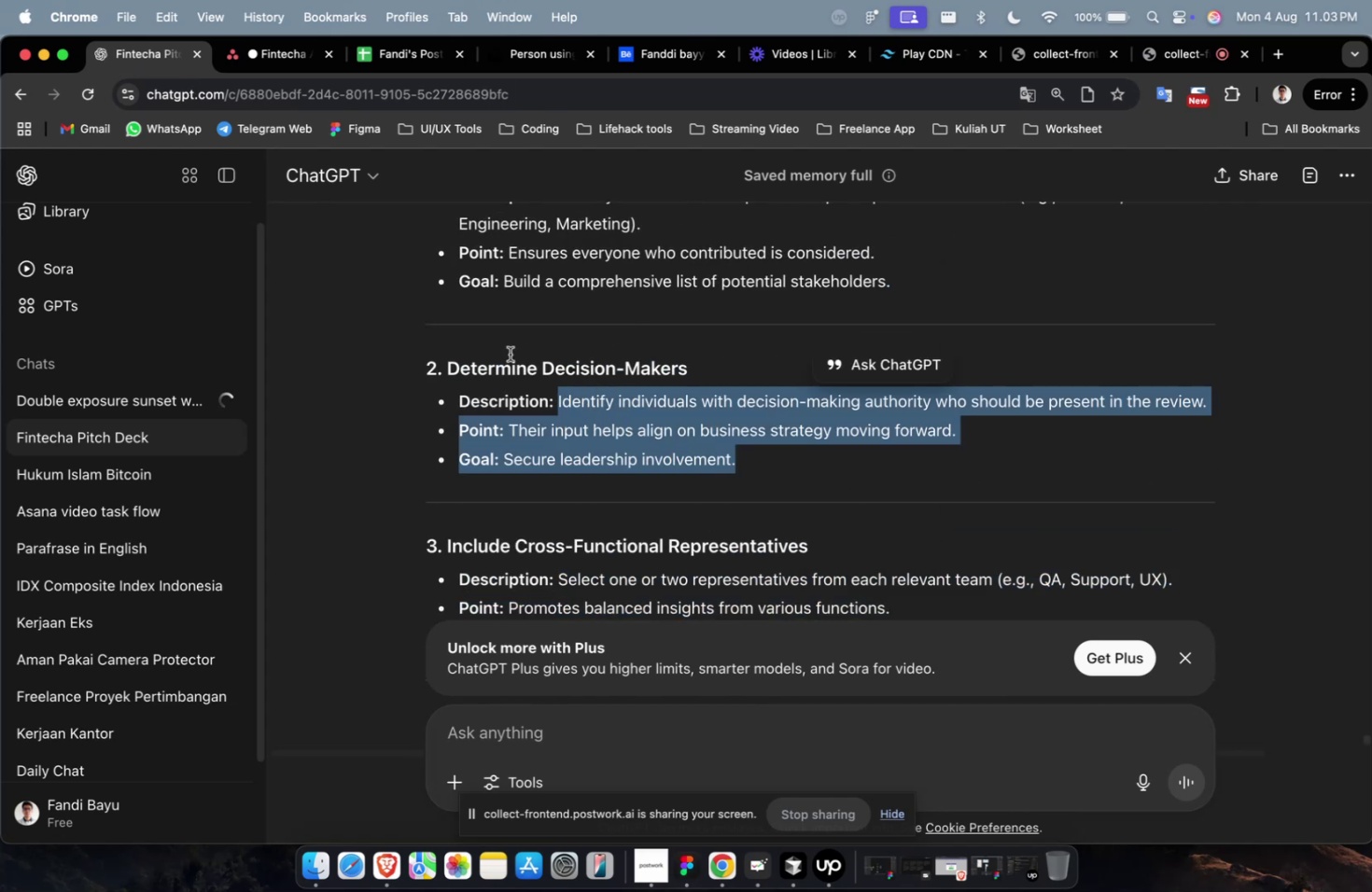 
key(Meta+C)
 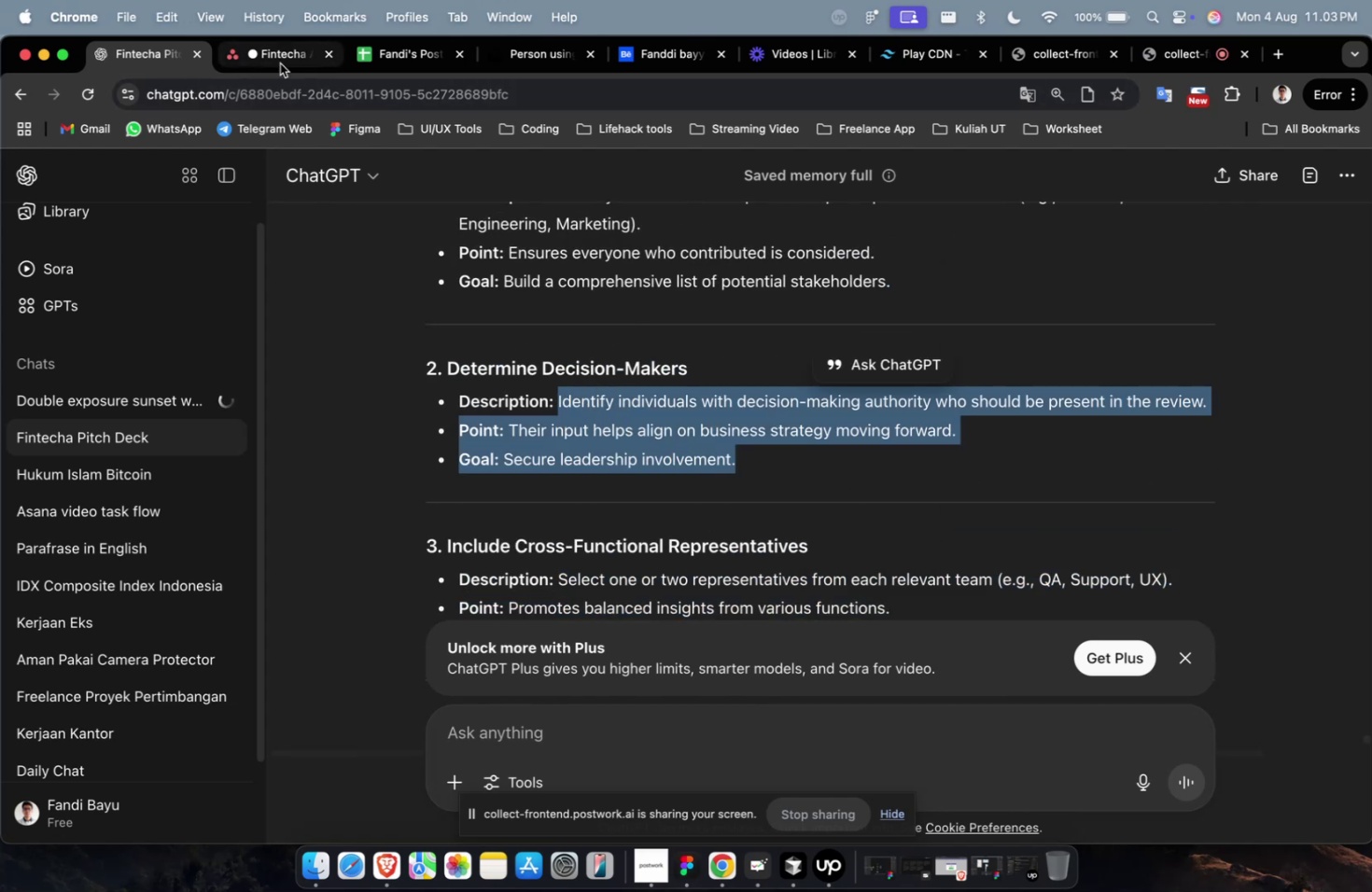 
left_click([282, 62])
 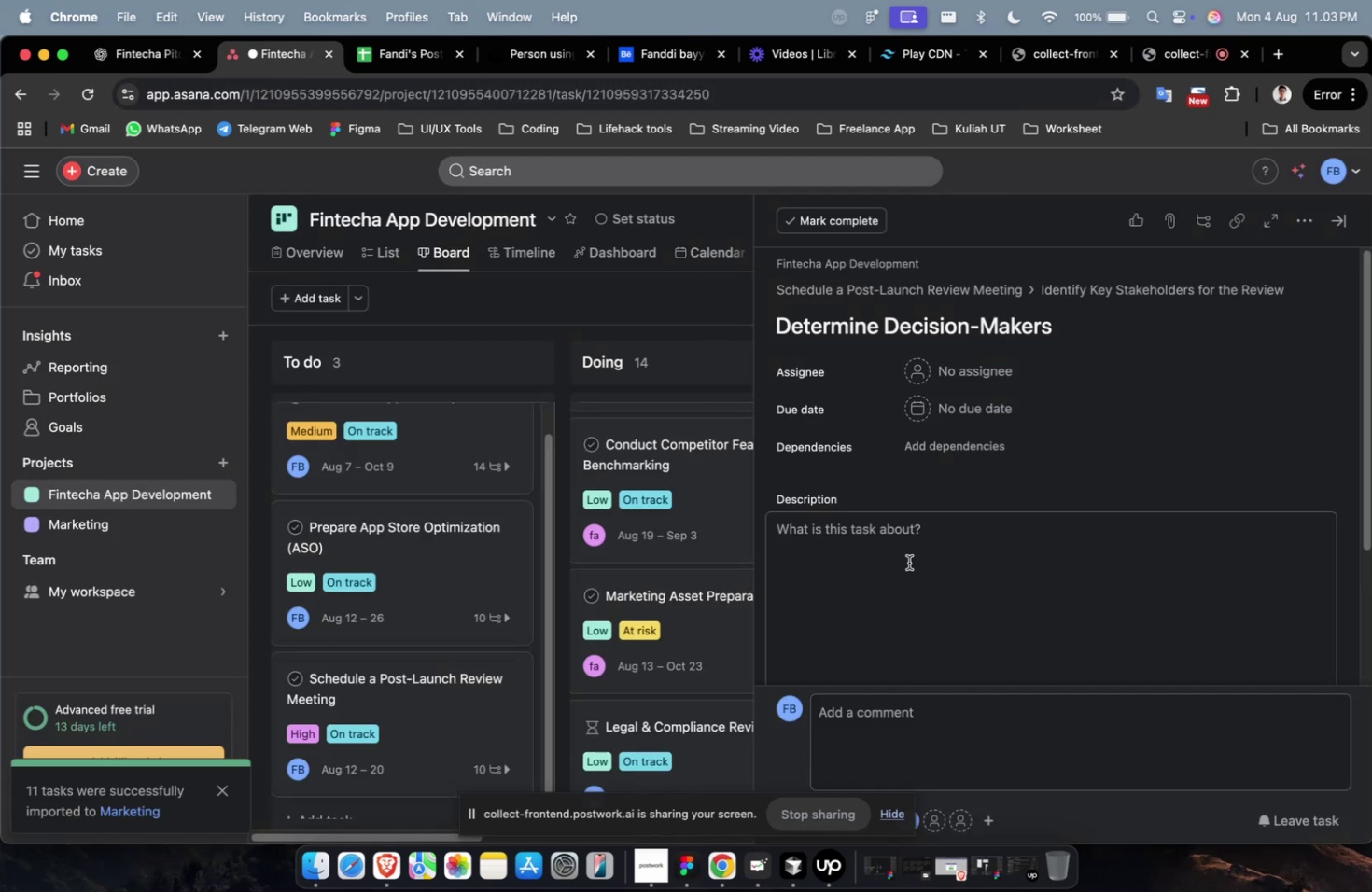 
double_click([917, 574])
 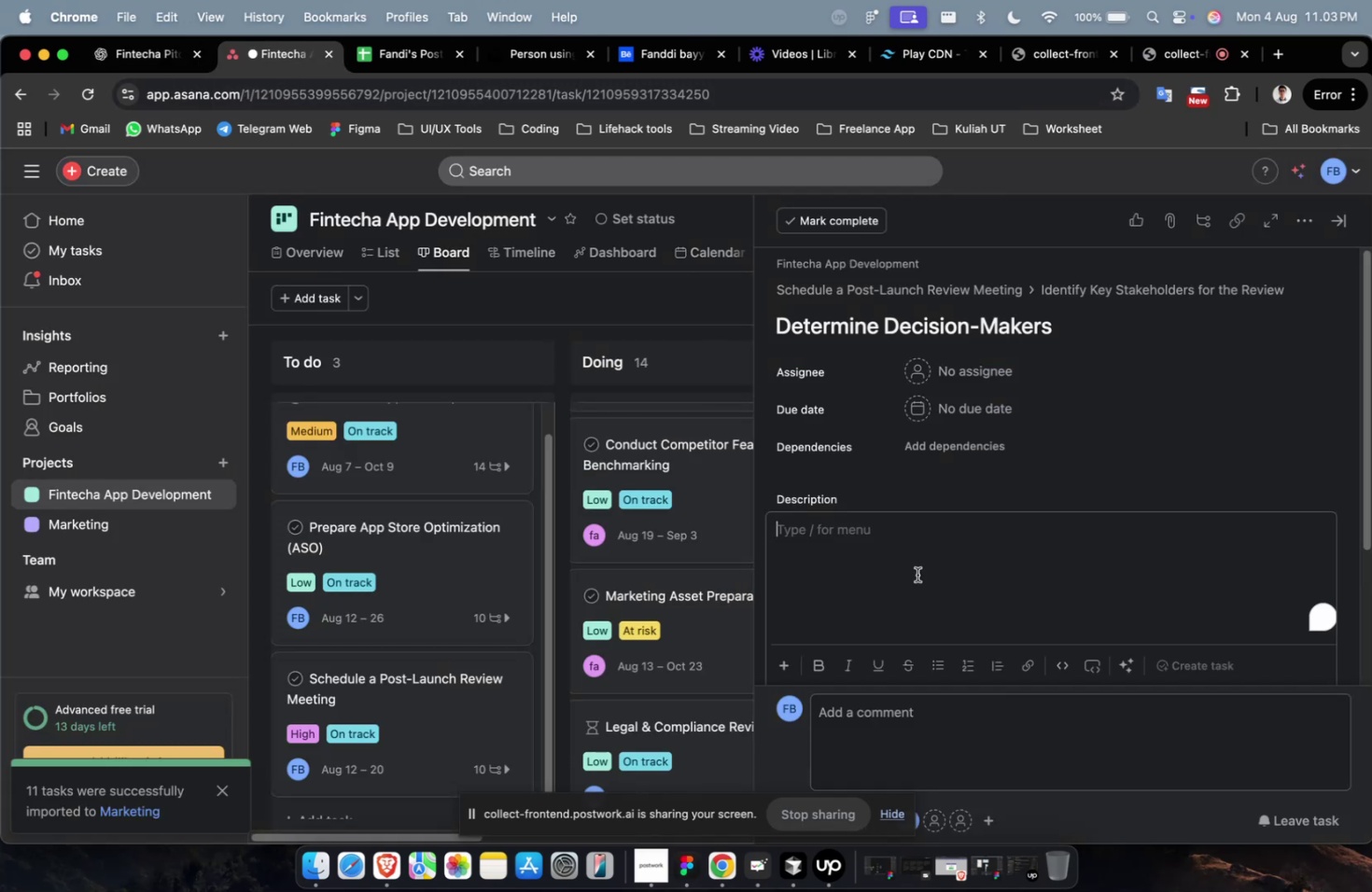 
key(Meta+V)
 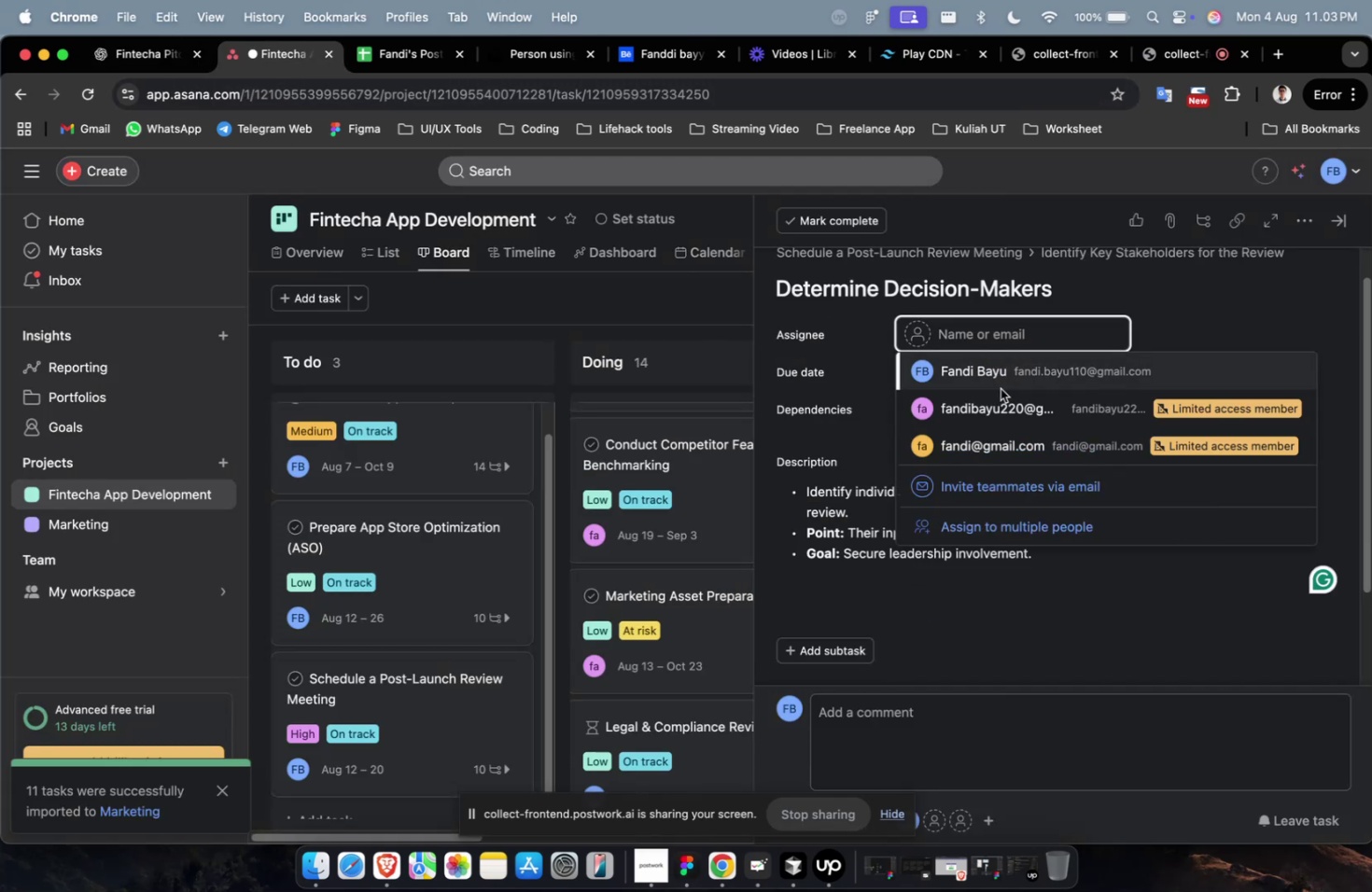 
left_click([1000, 388])
 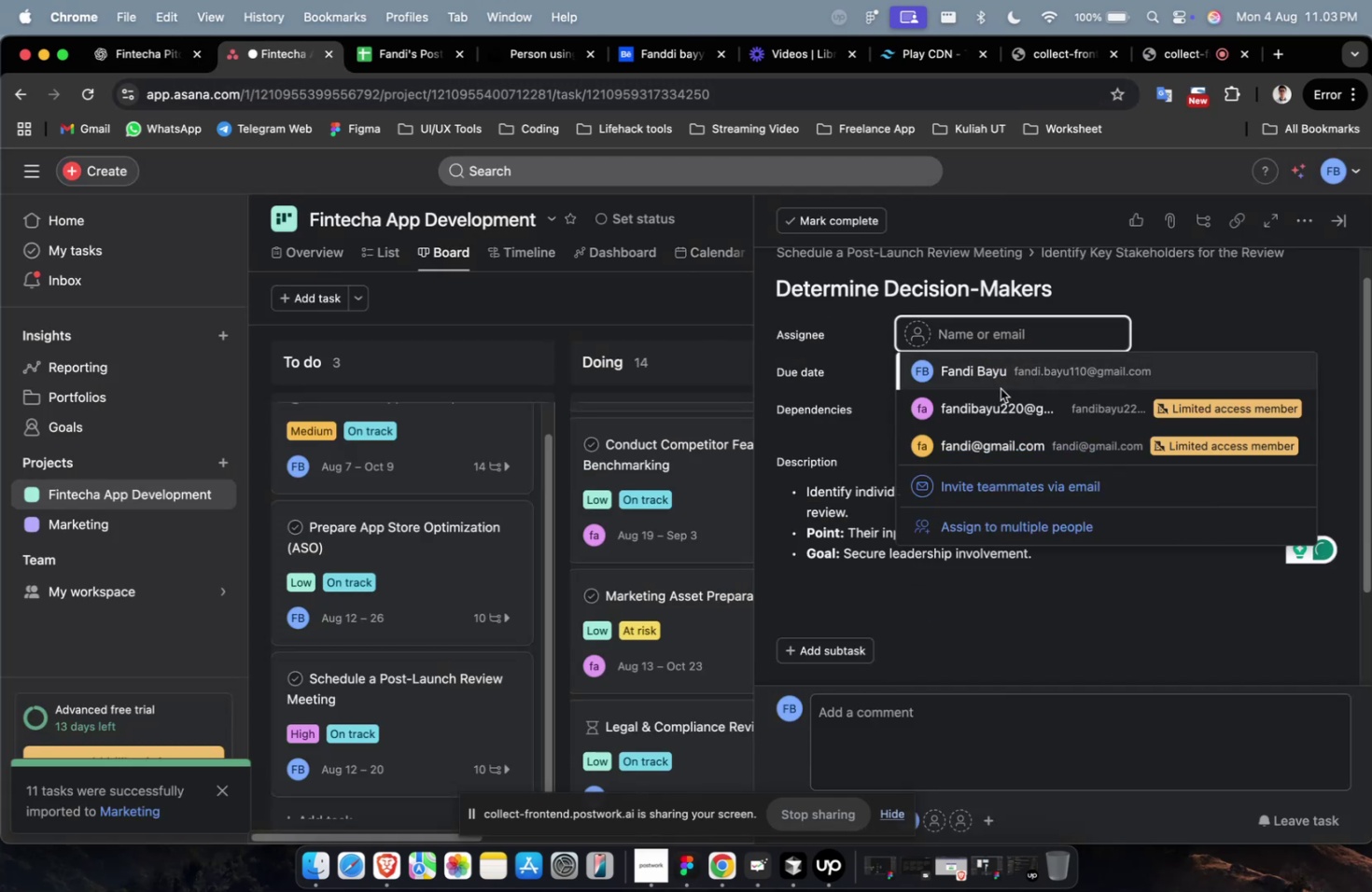 
double_click([1005, 384])
 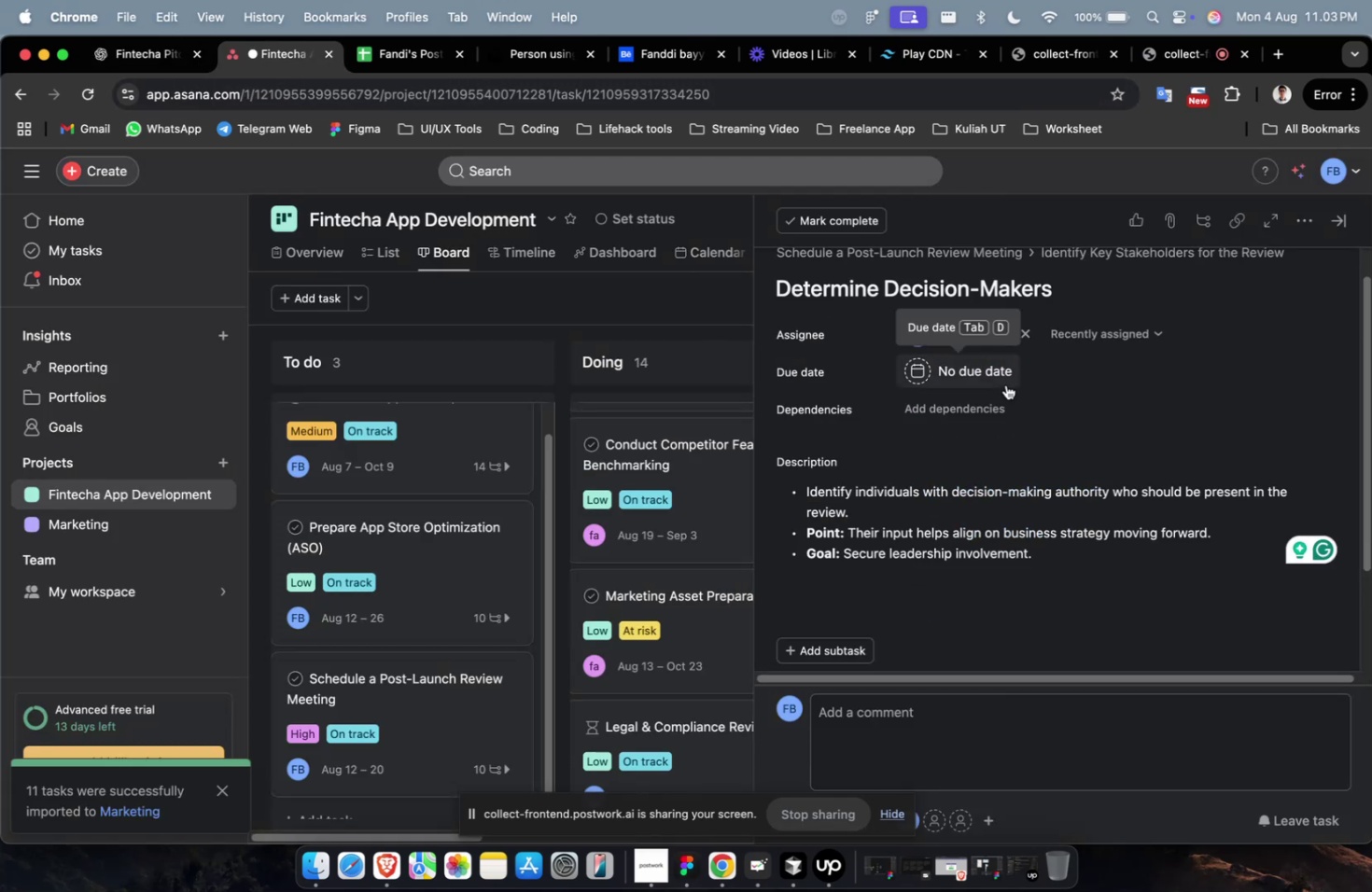 
left_click([992, 374])
 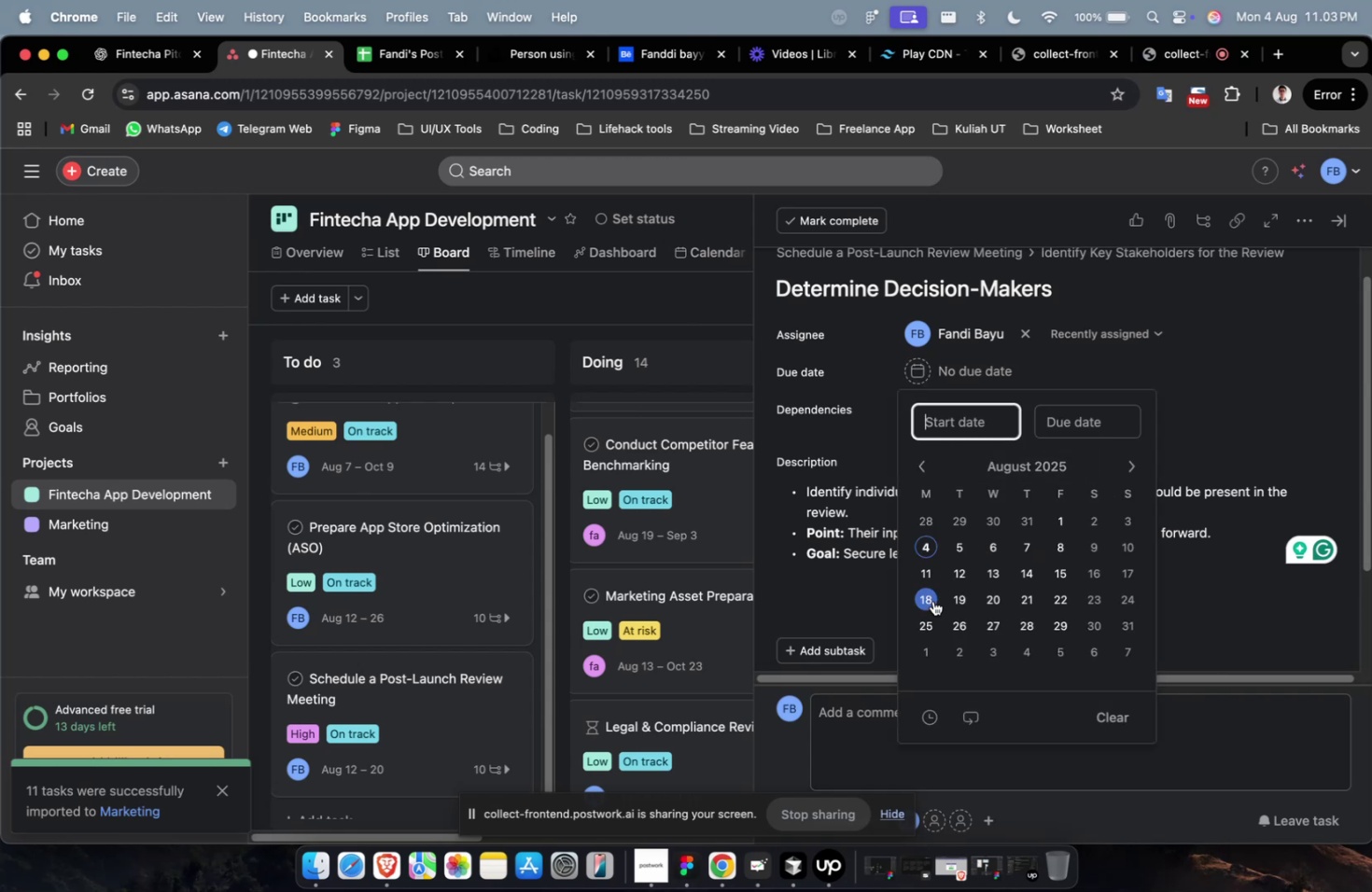 
triple_click([930, 571])
 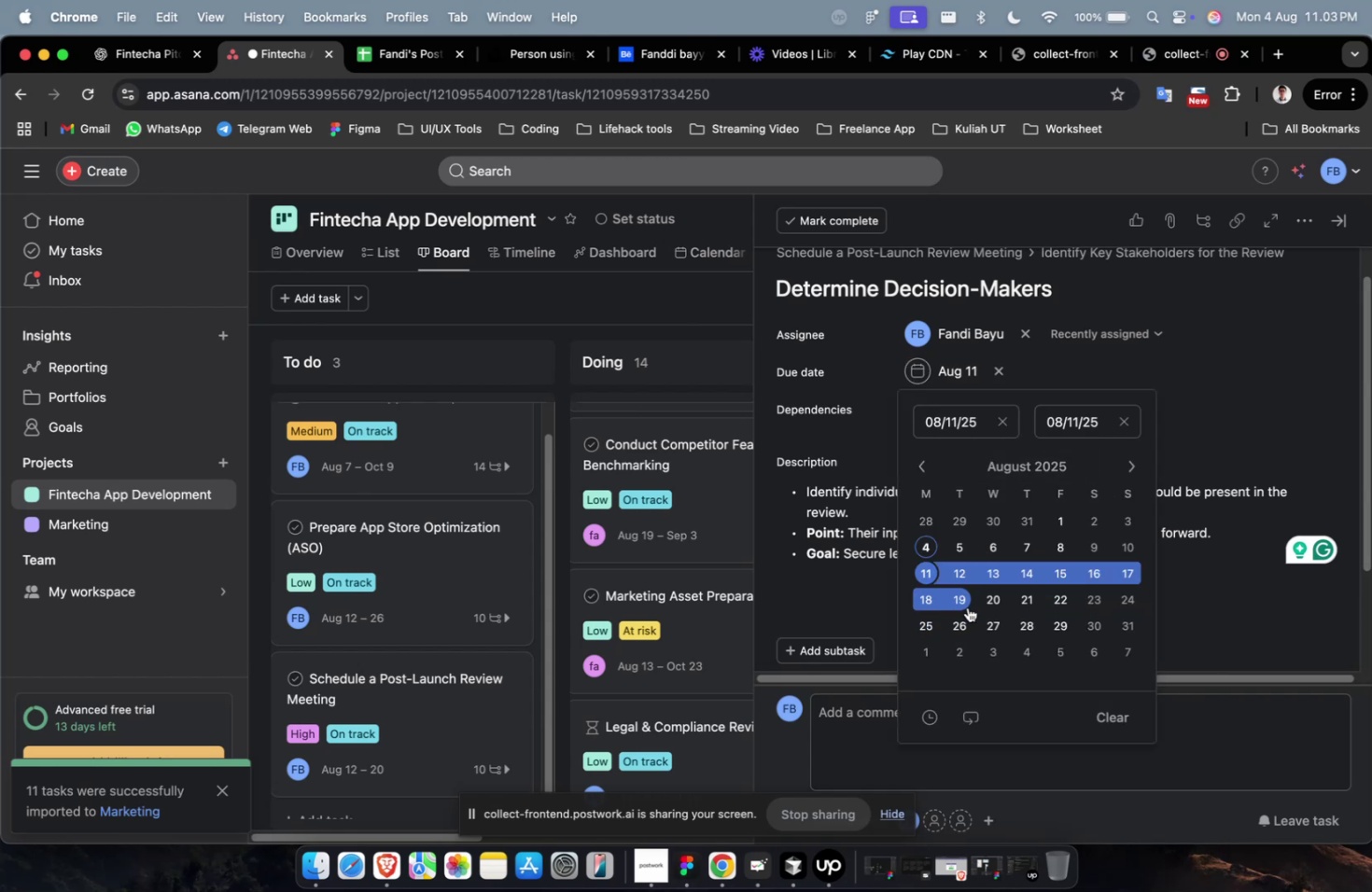 
left_click([967, 606])
 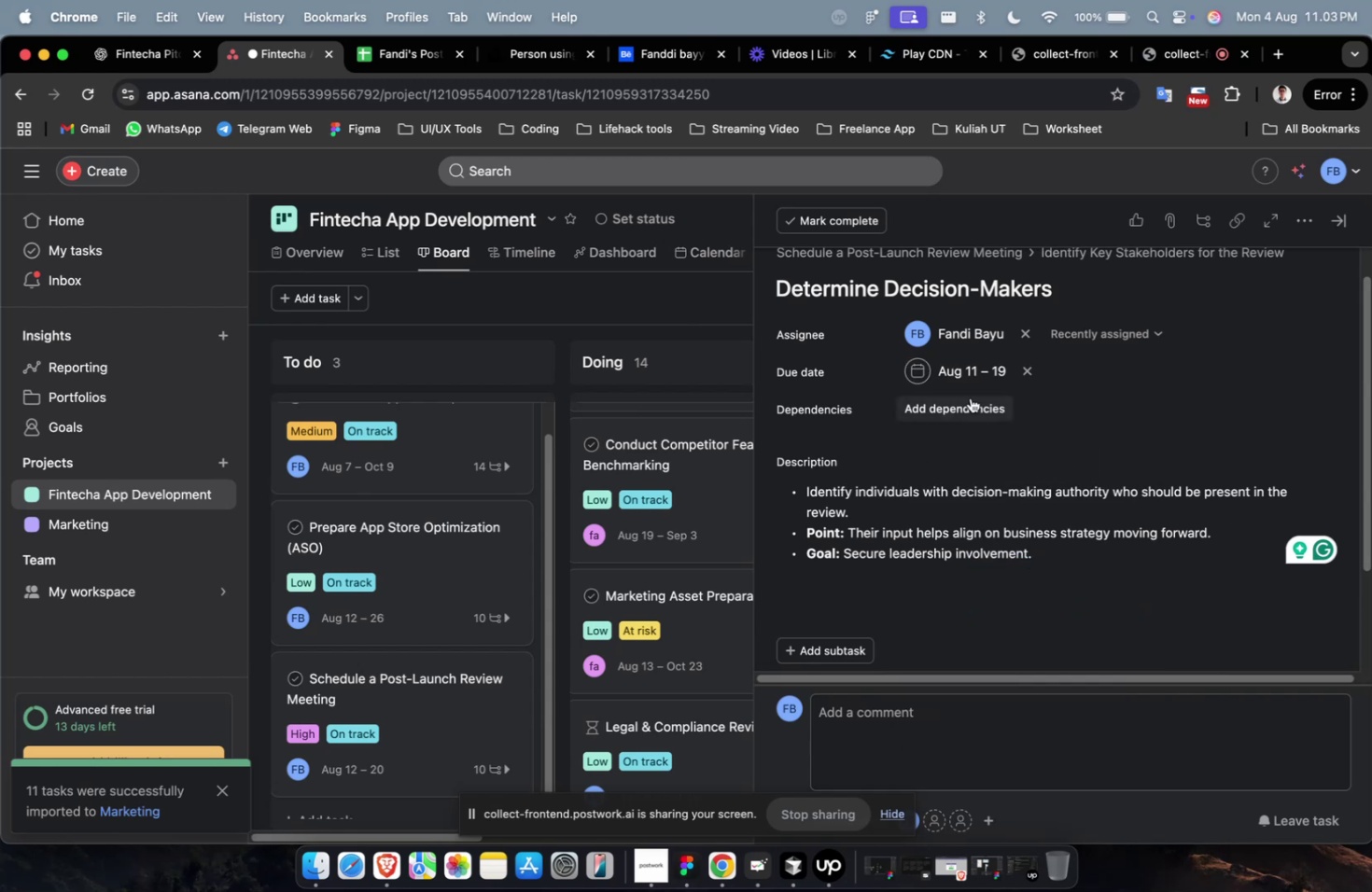 
left_click([965, 410])
 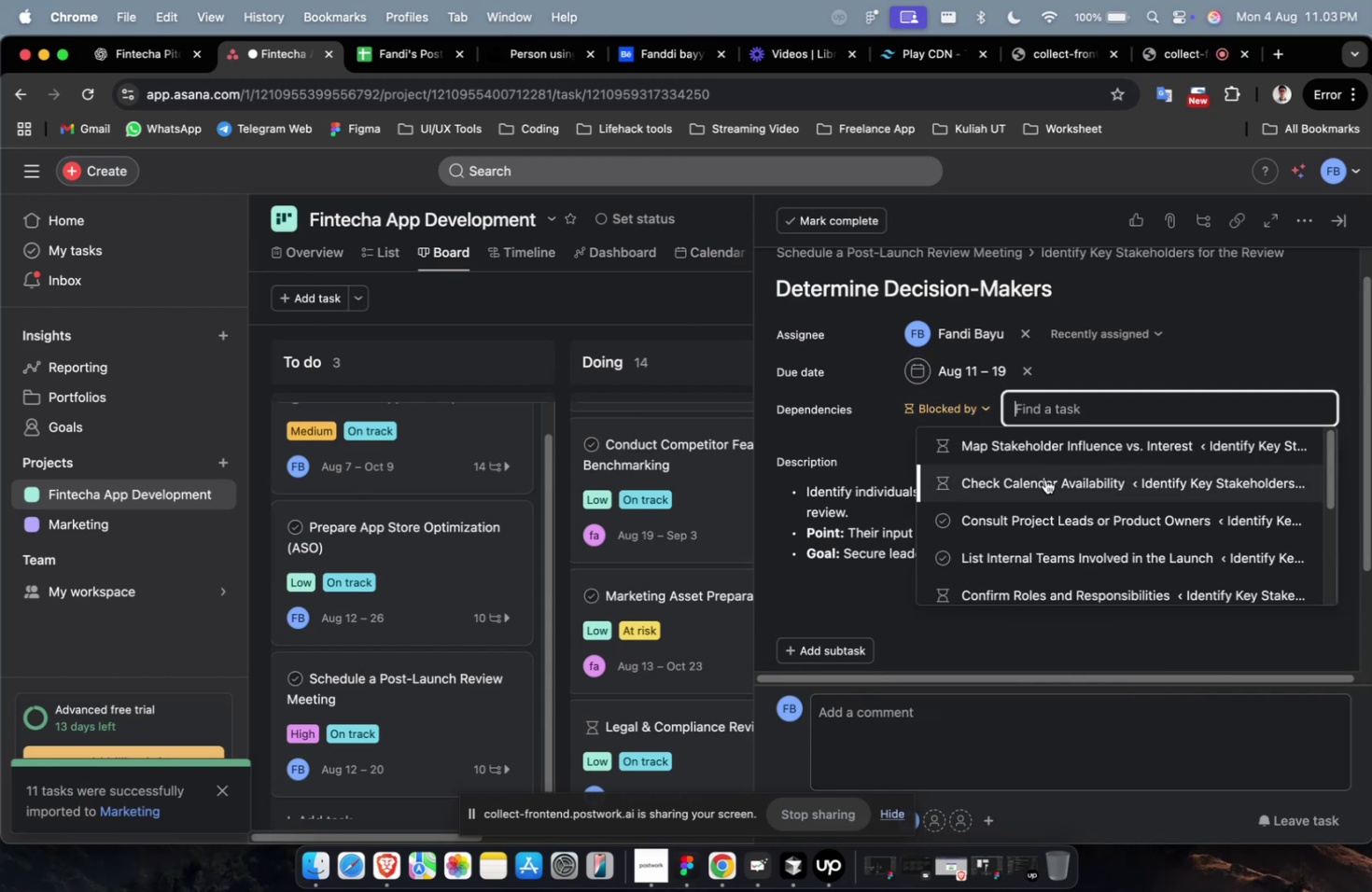 
left_click([1044, 530])
 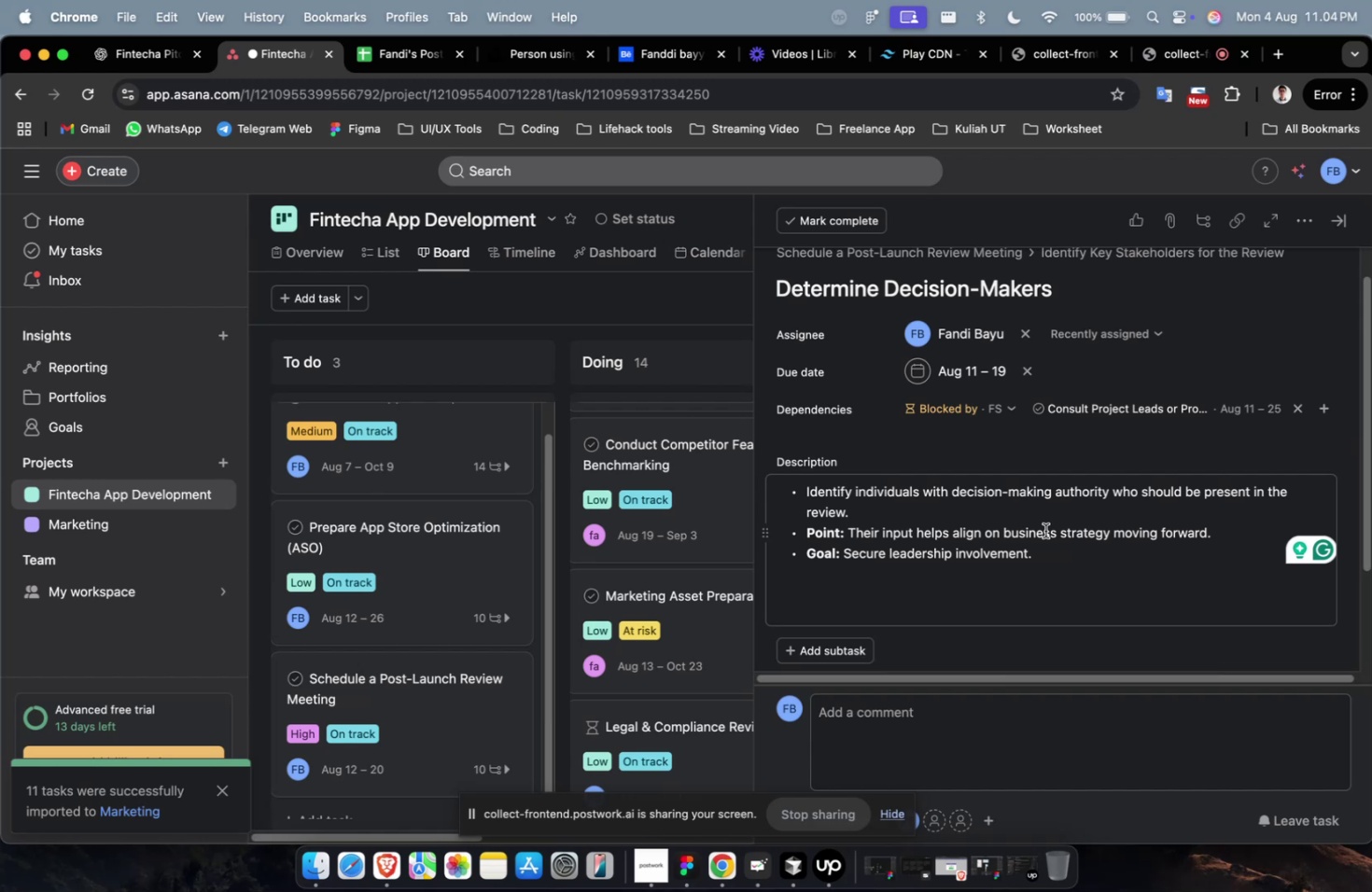 
wait(24.54)
 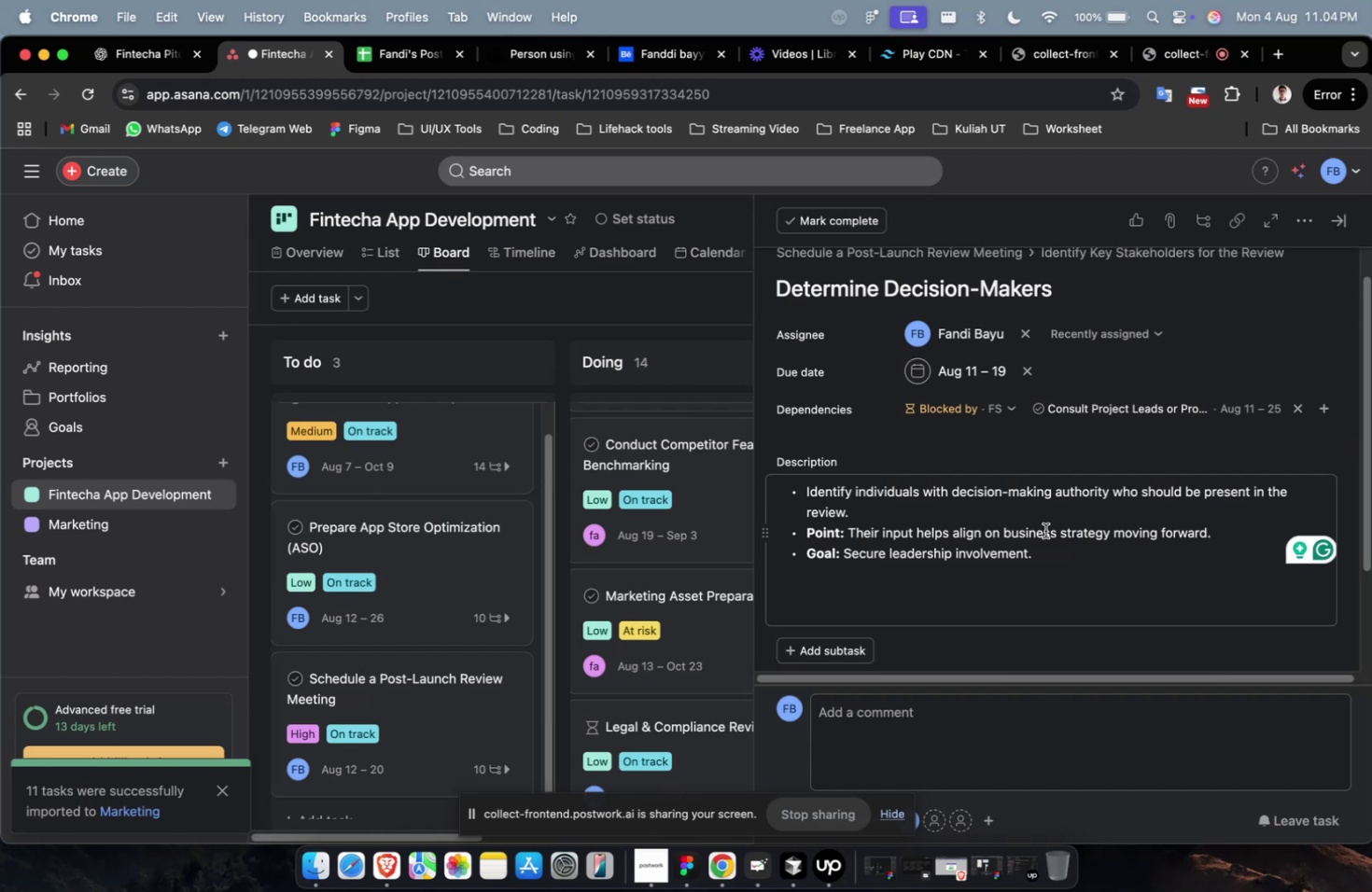 
scroll: coordinate [1044, 531], scroll_direction: down, amount: 11.0
 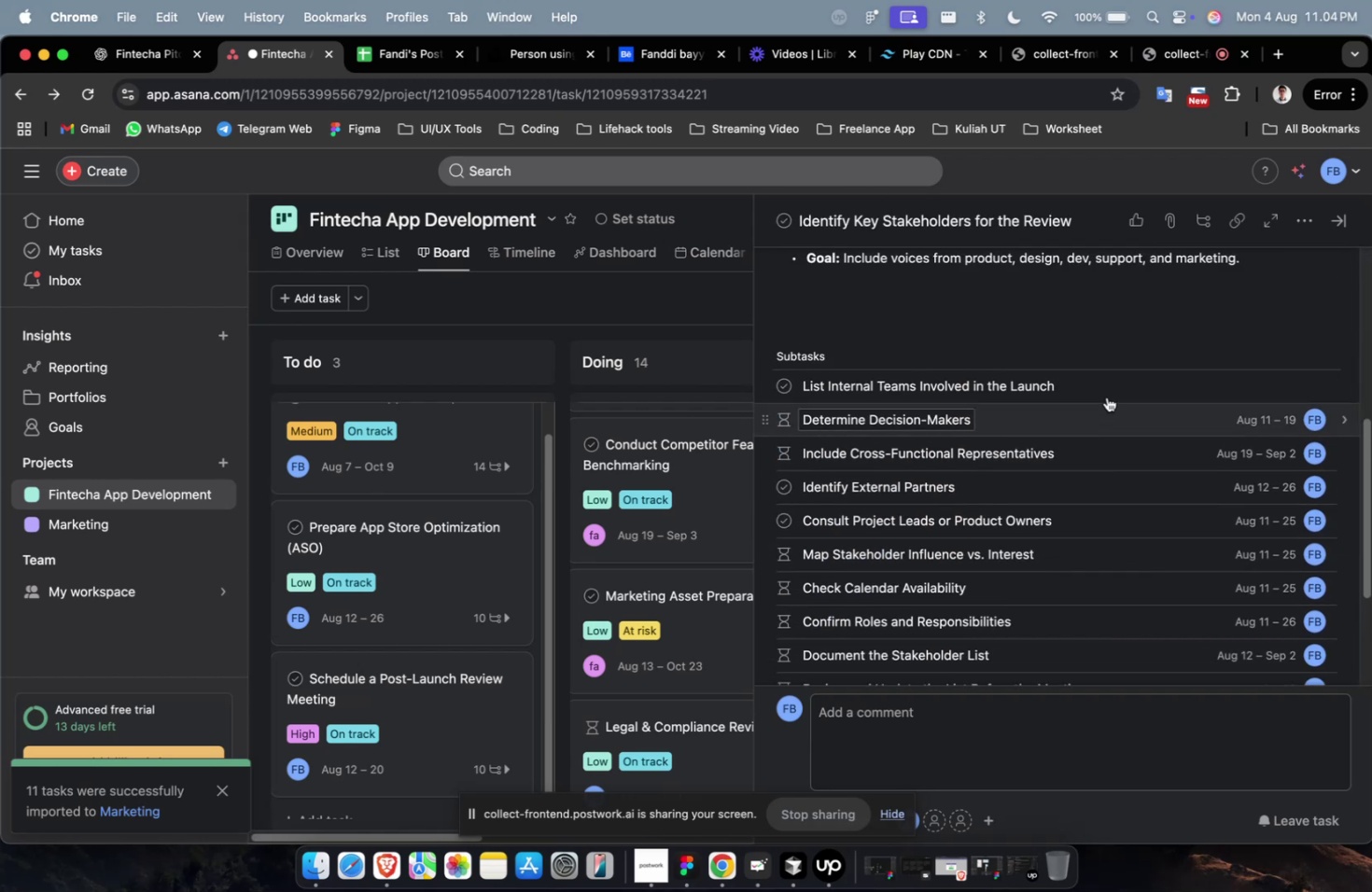 
left_click([1113, 368])
 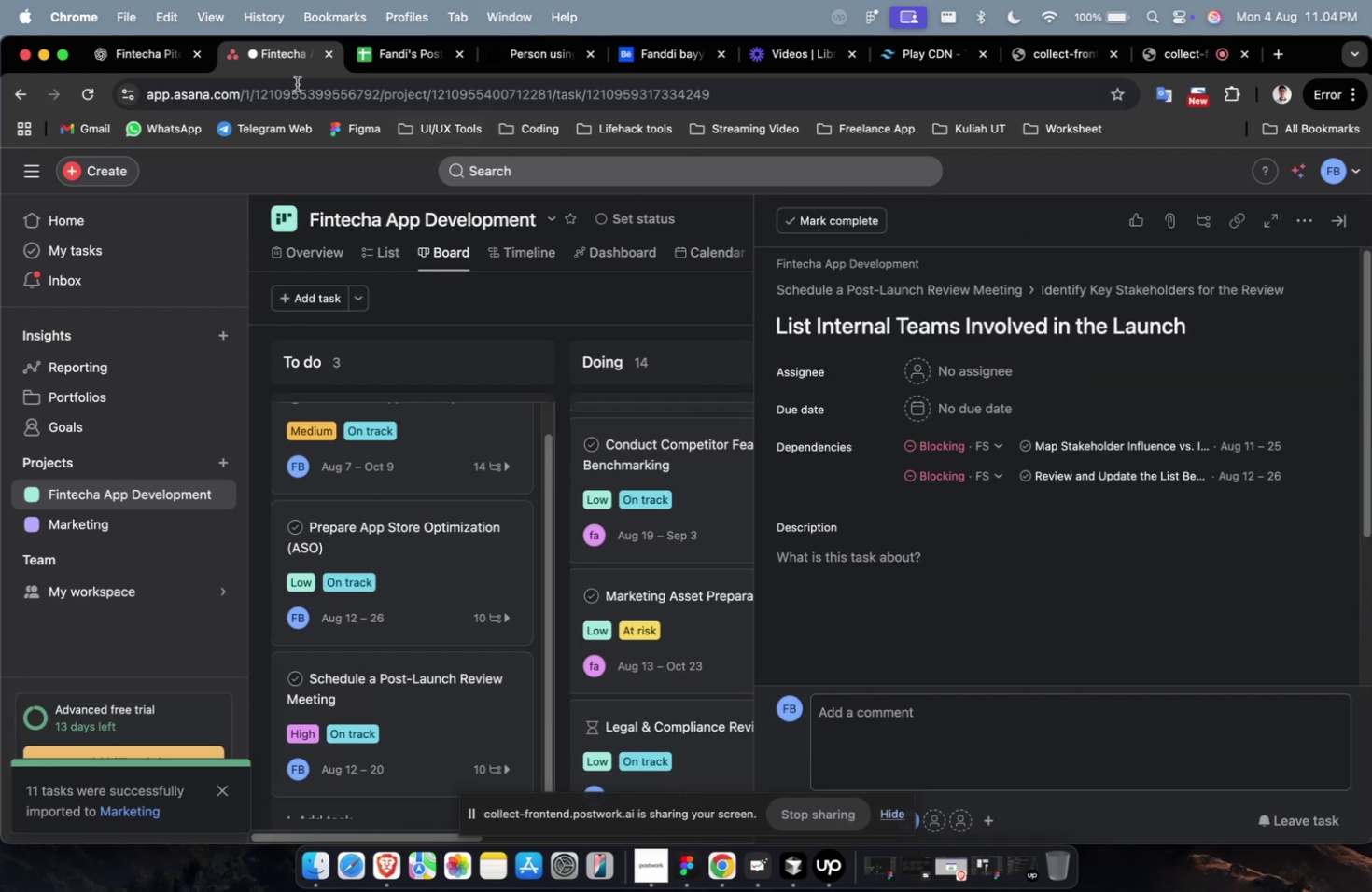 
left_click([160, 62])
 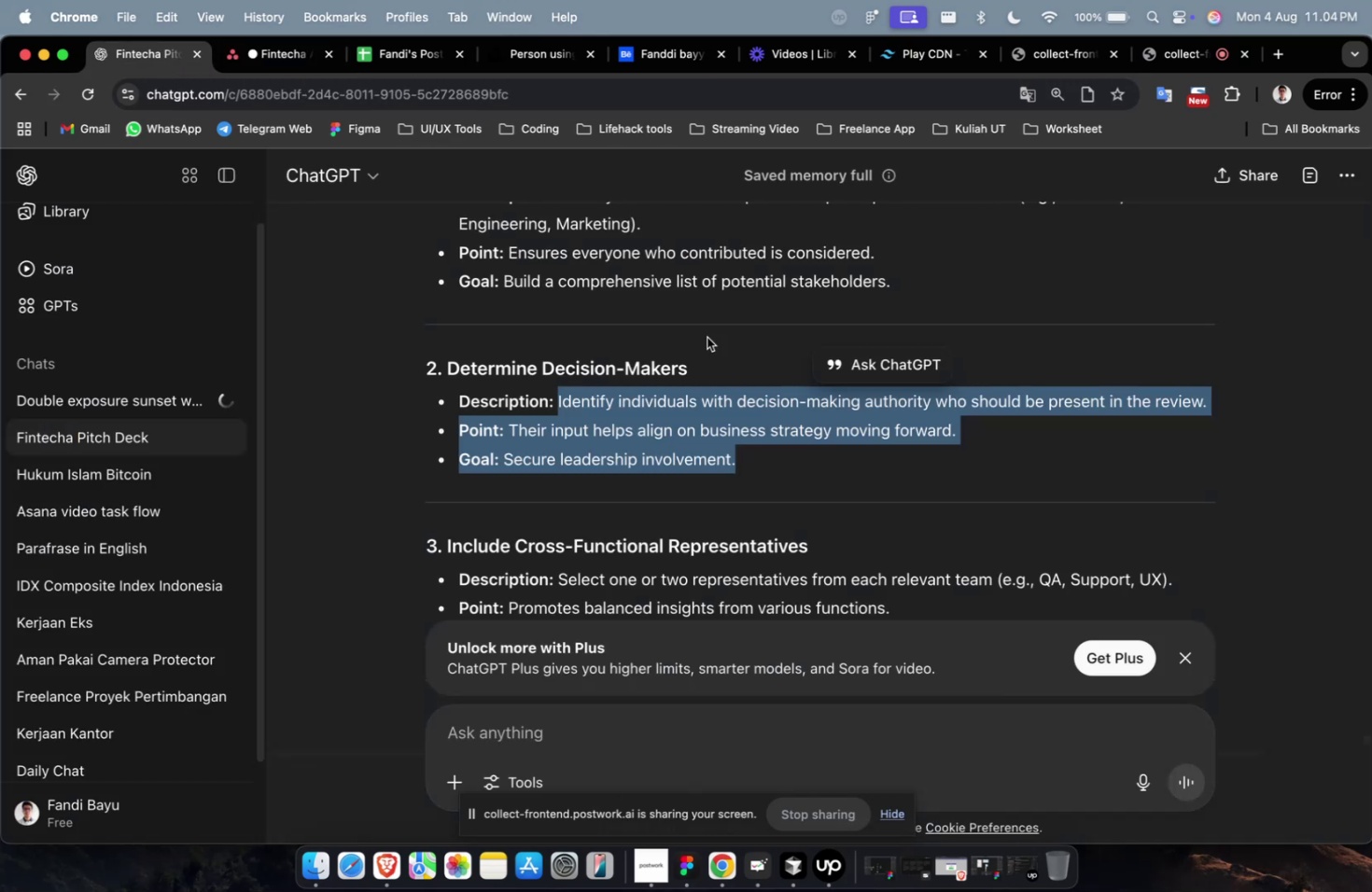 
scroll: coordinate [756, 364], scroll_direction: down, amount: 4.0
 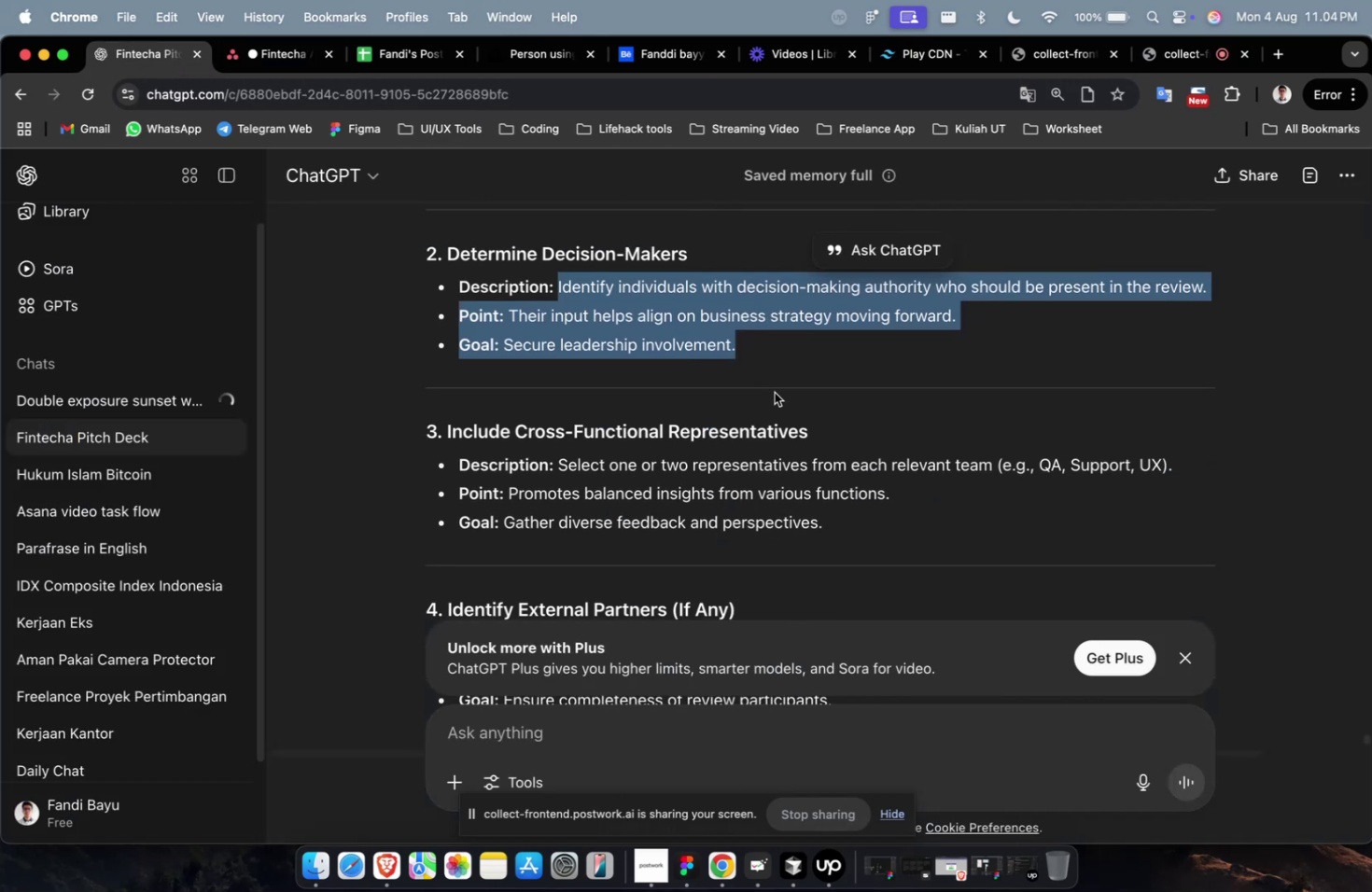 
scroll: coordinate [777, 395], scroll_direction: up, amount: 6.0
 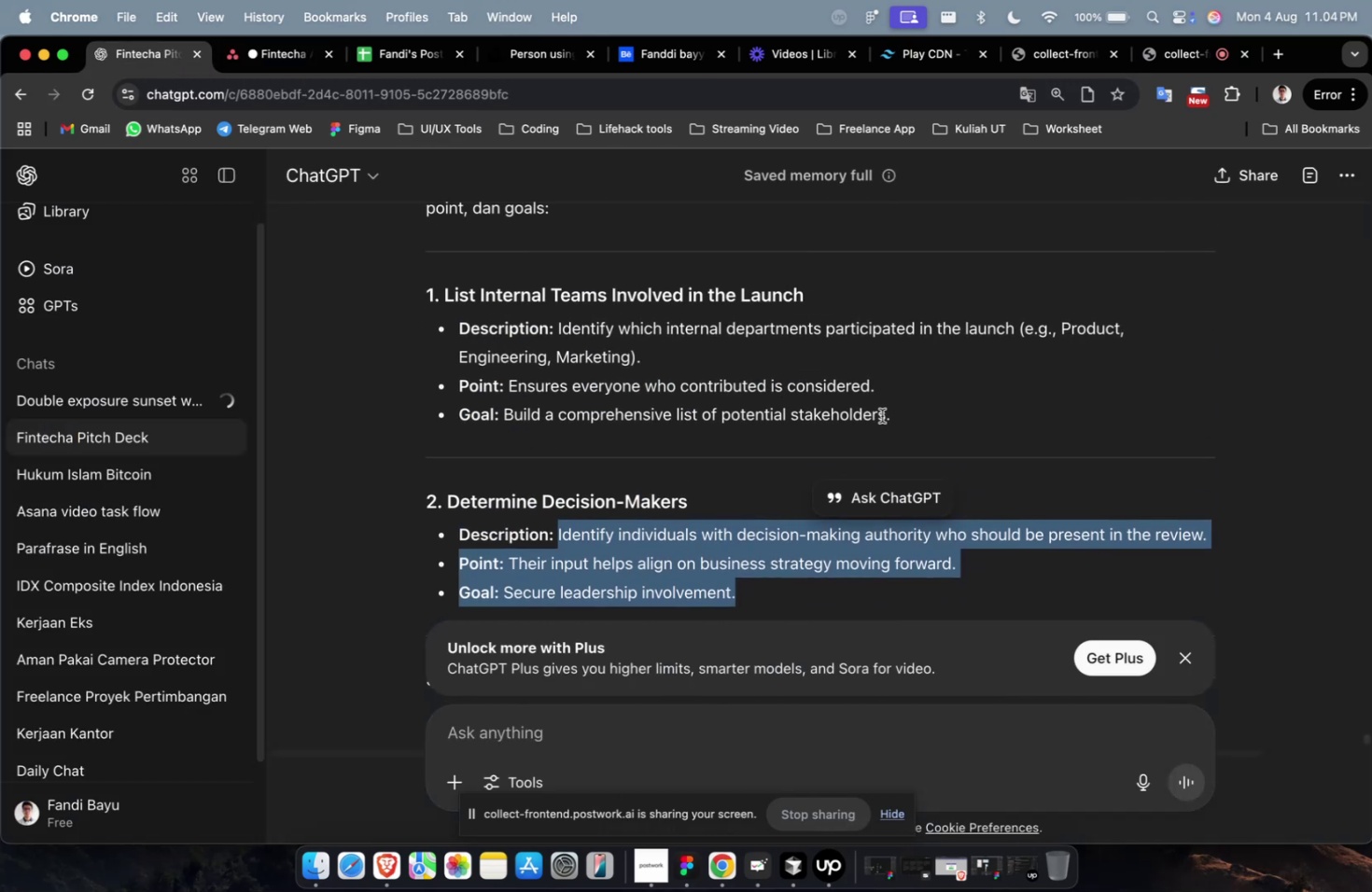 
left_click_drag(start_coordinate=[897, 415], to_coordinate=[556, 340])
 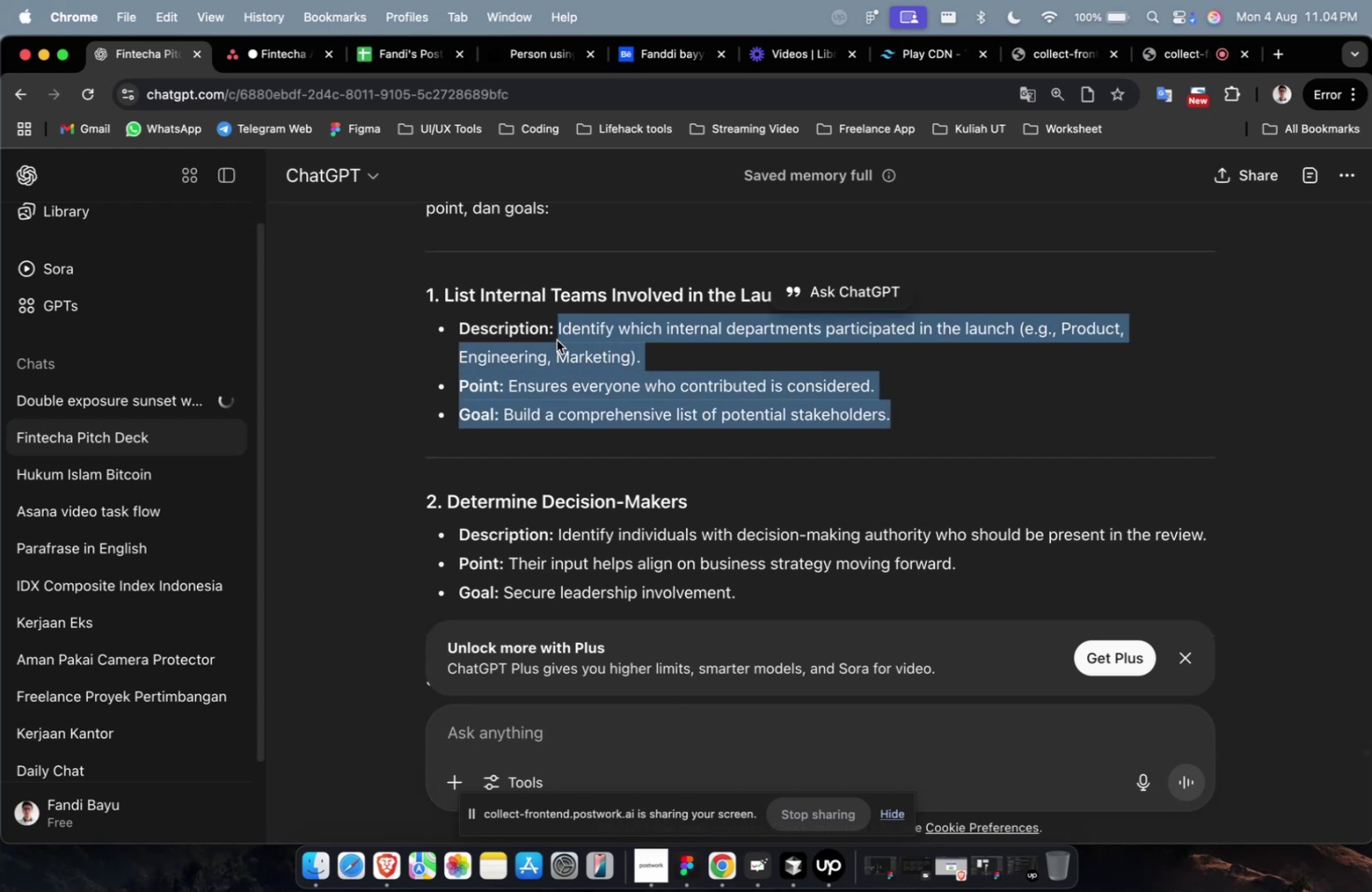 
key(Meta+C)
 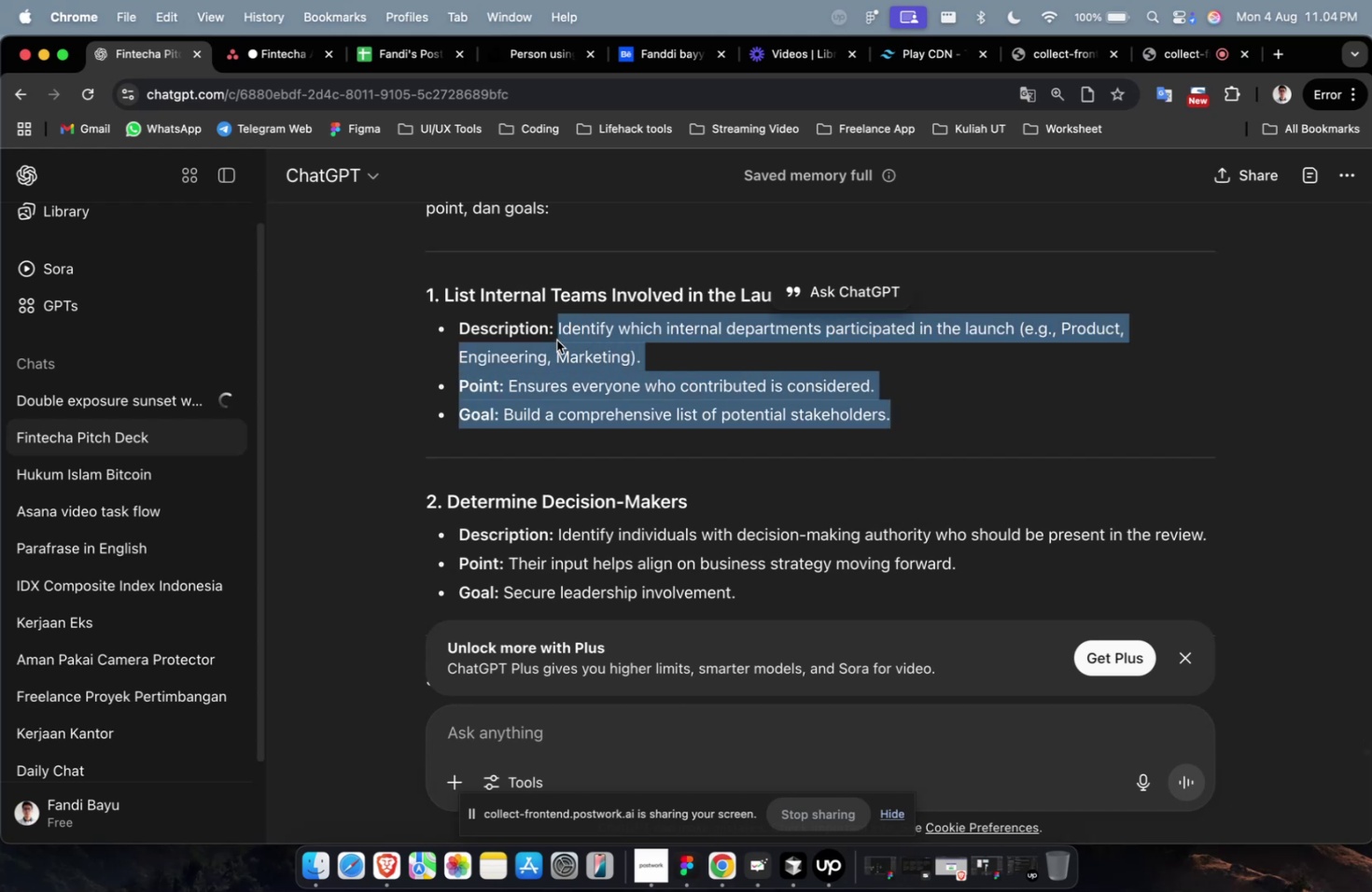 
key(Meta+C)
 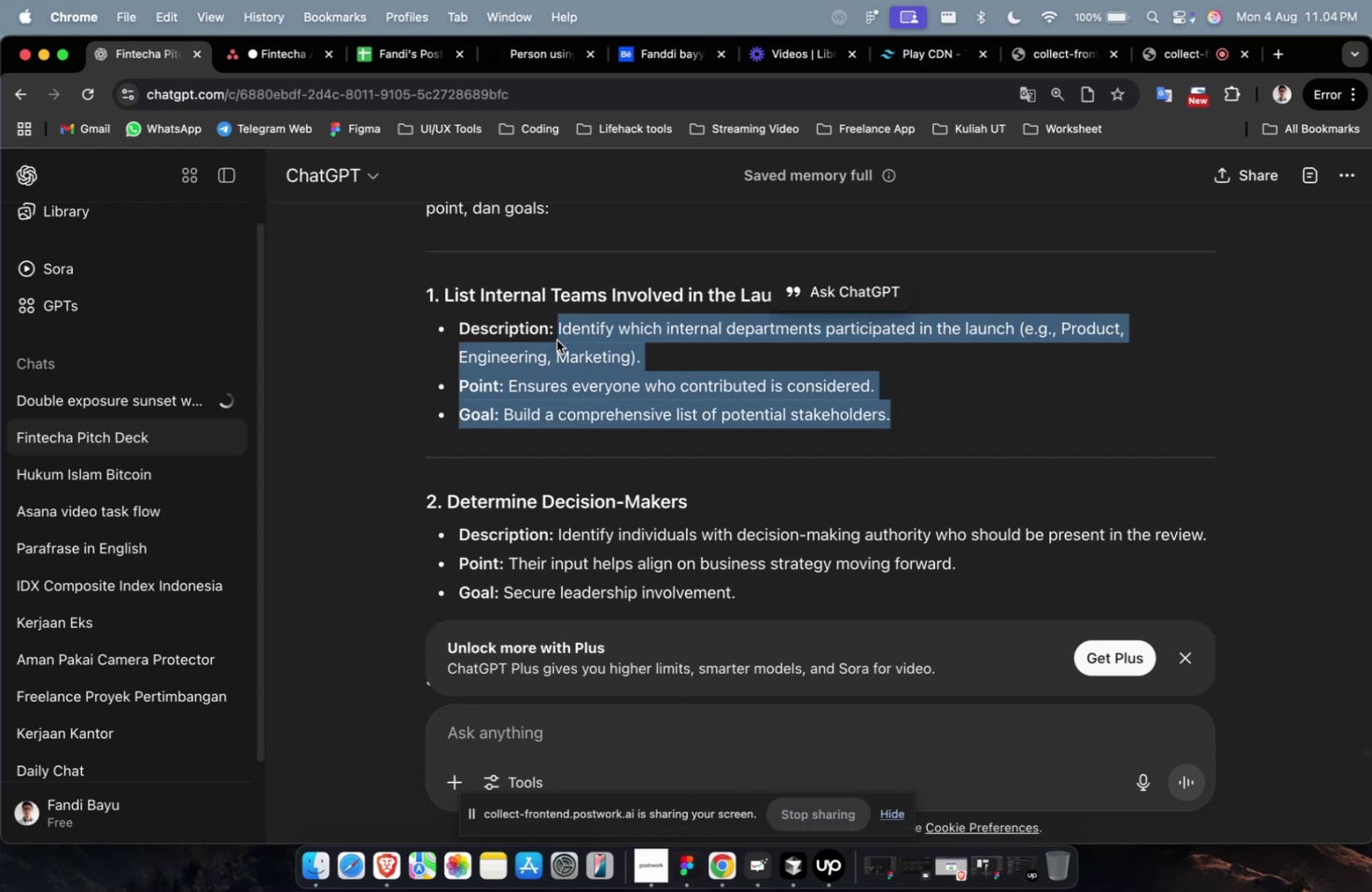 
wait(7.28)
 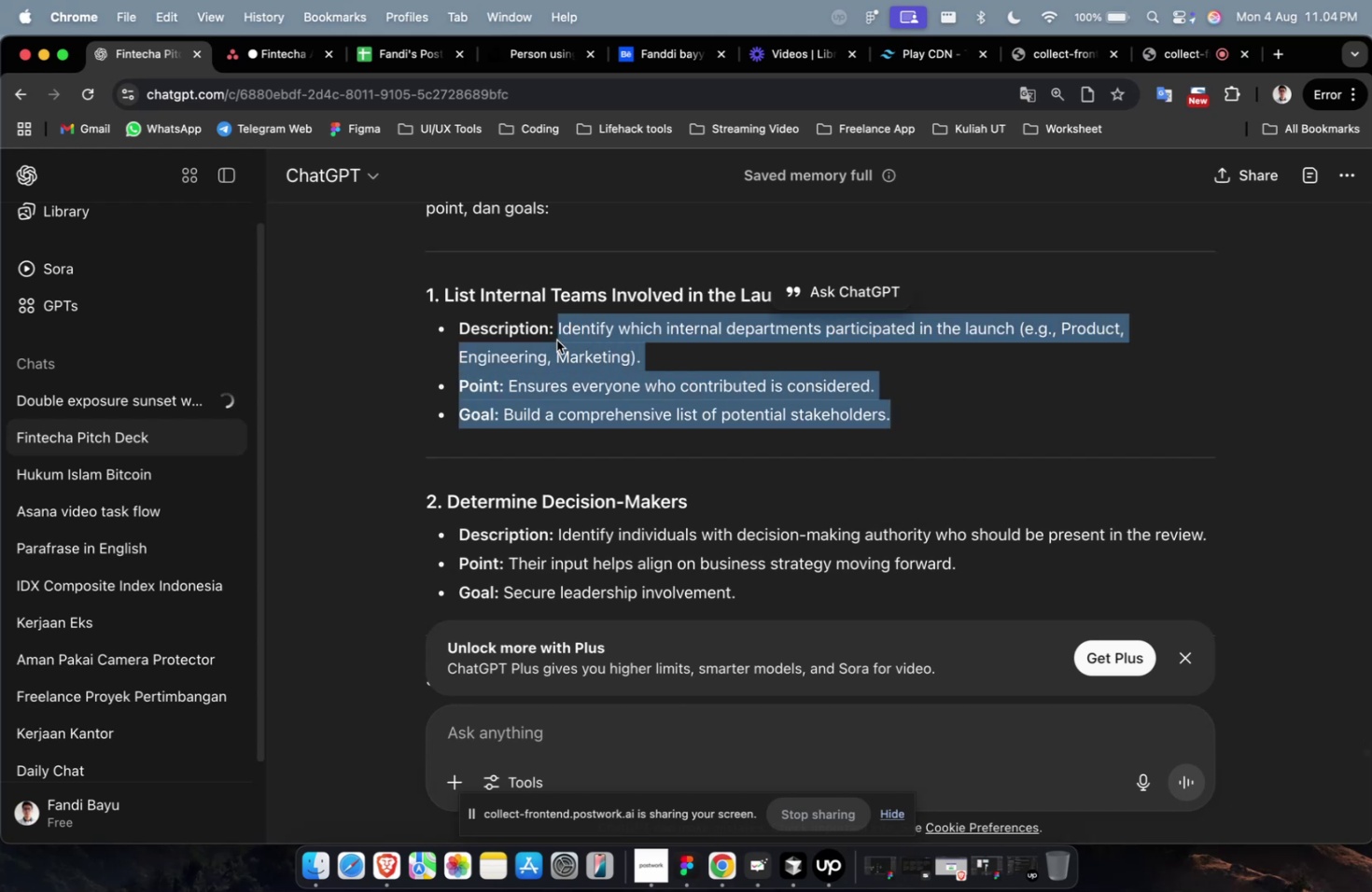 
scroll: coordinate [556, 340], scroll_direction: up, amount: 1.0
 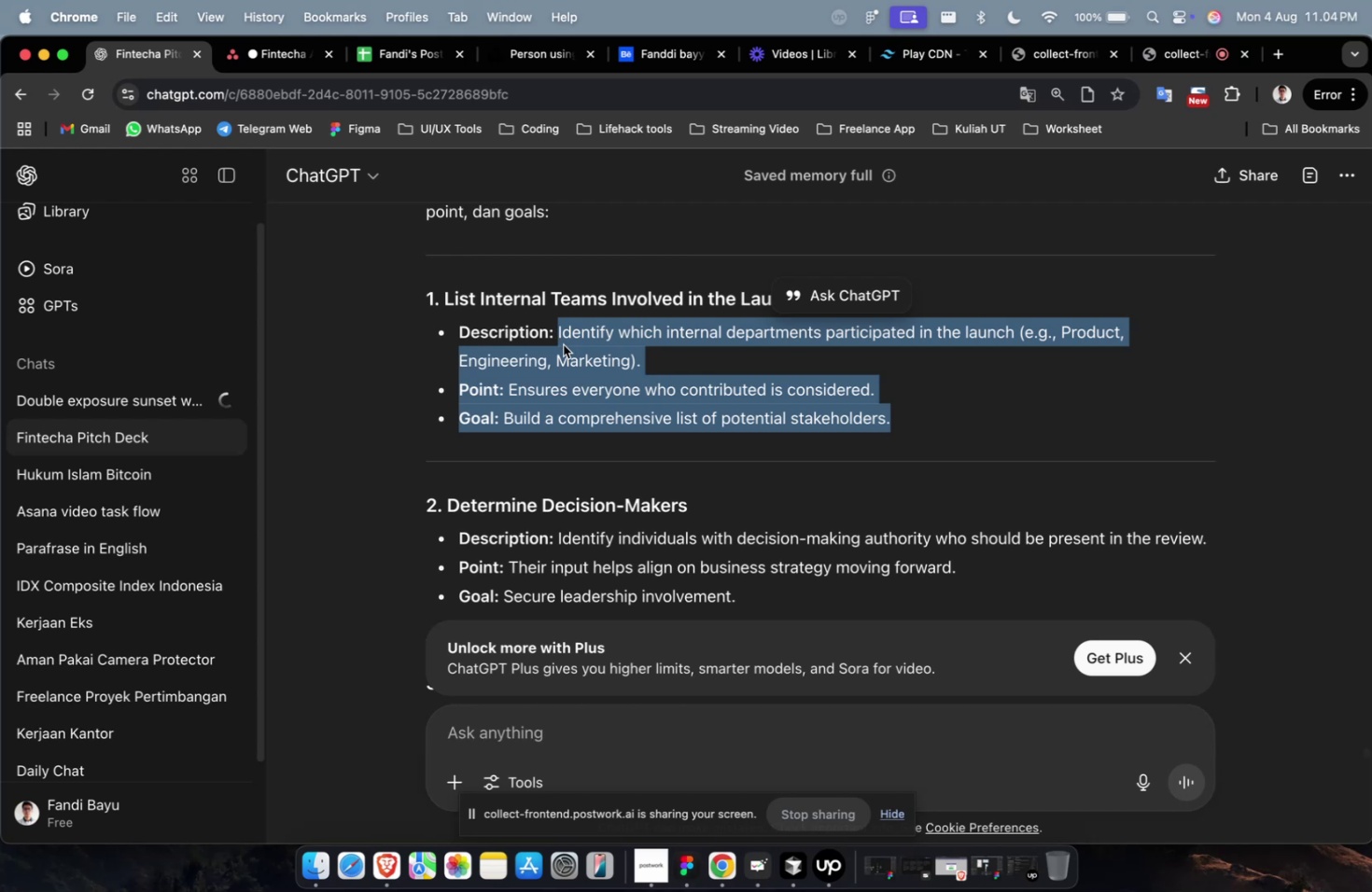 
key(Meta+C)
 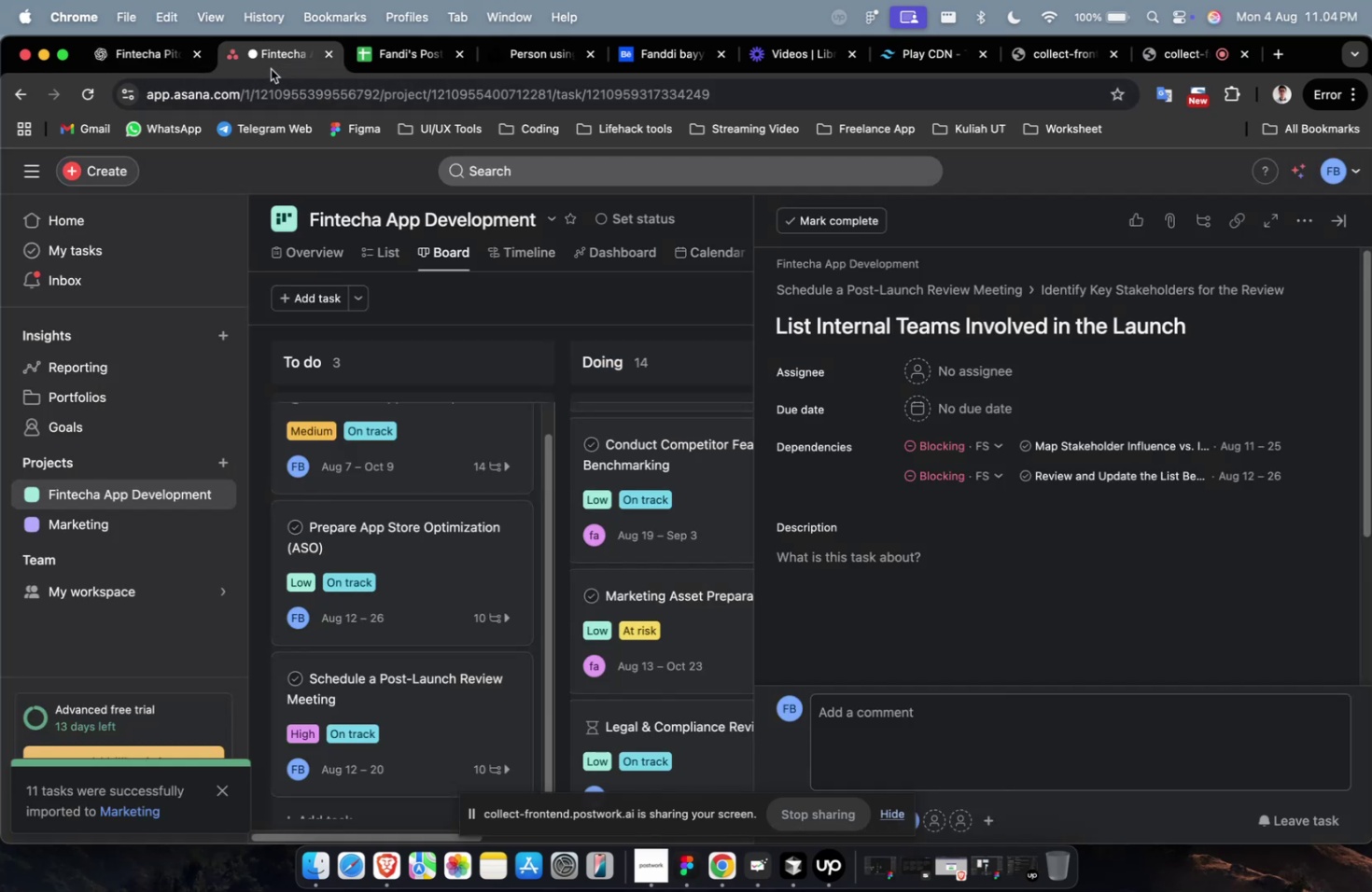 
double_click([271, 66])
 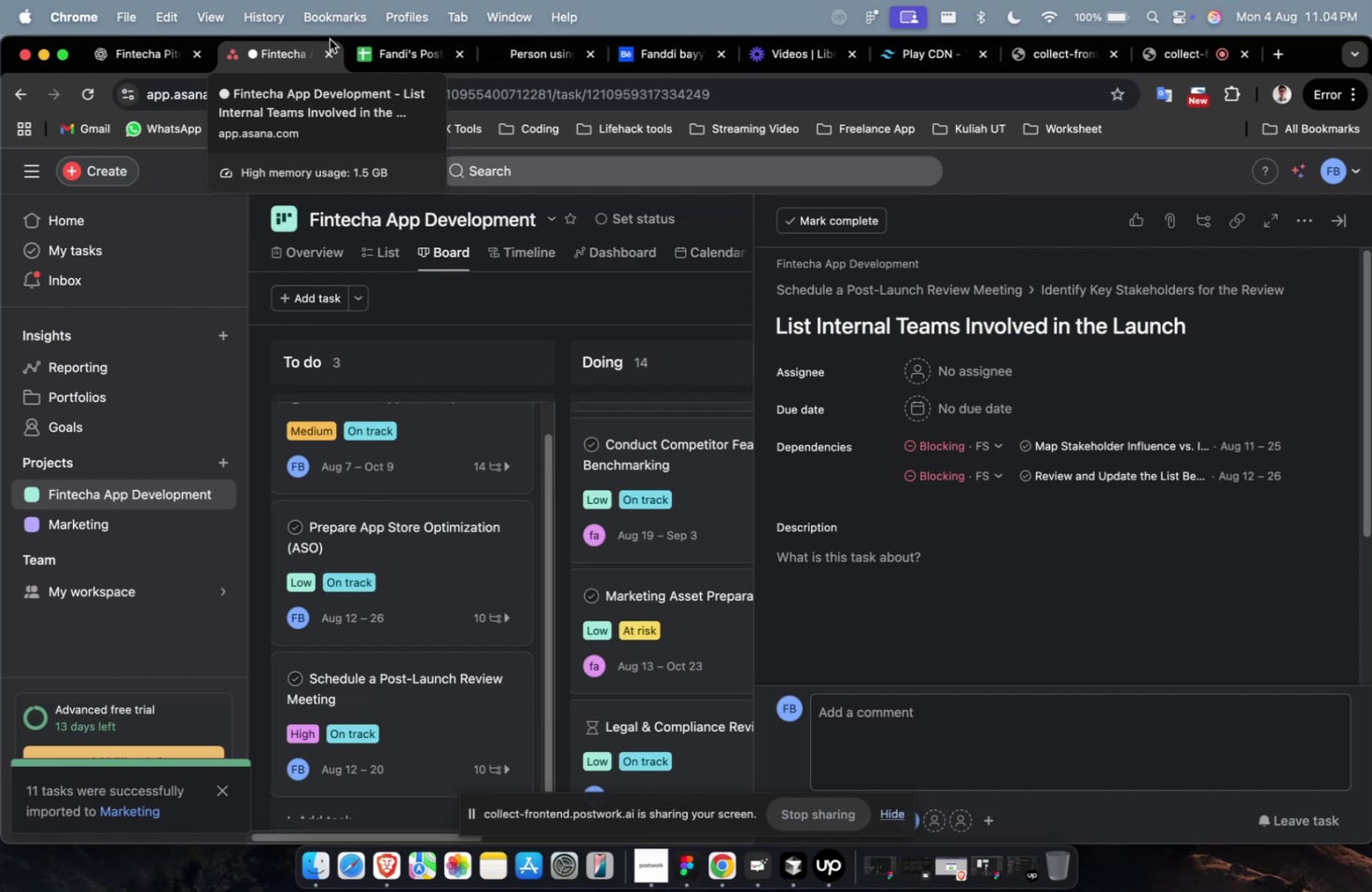 
wait(14.97)
 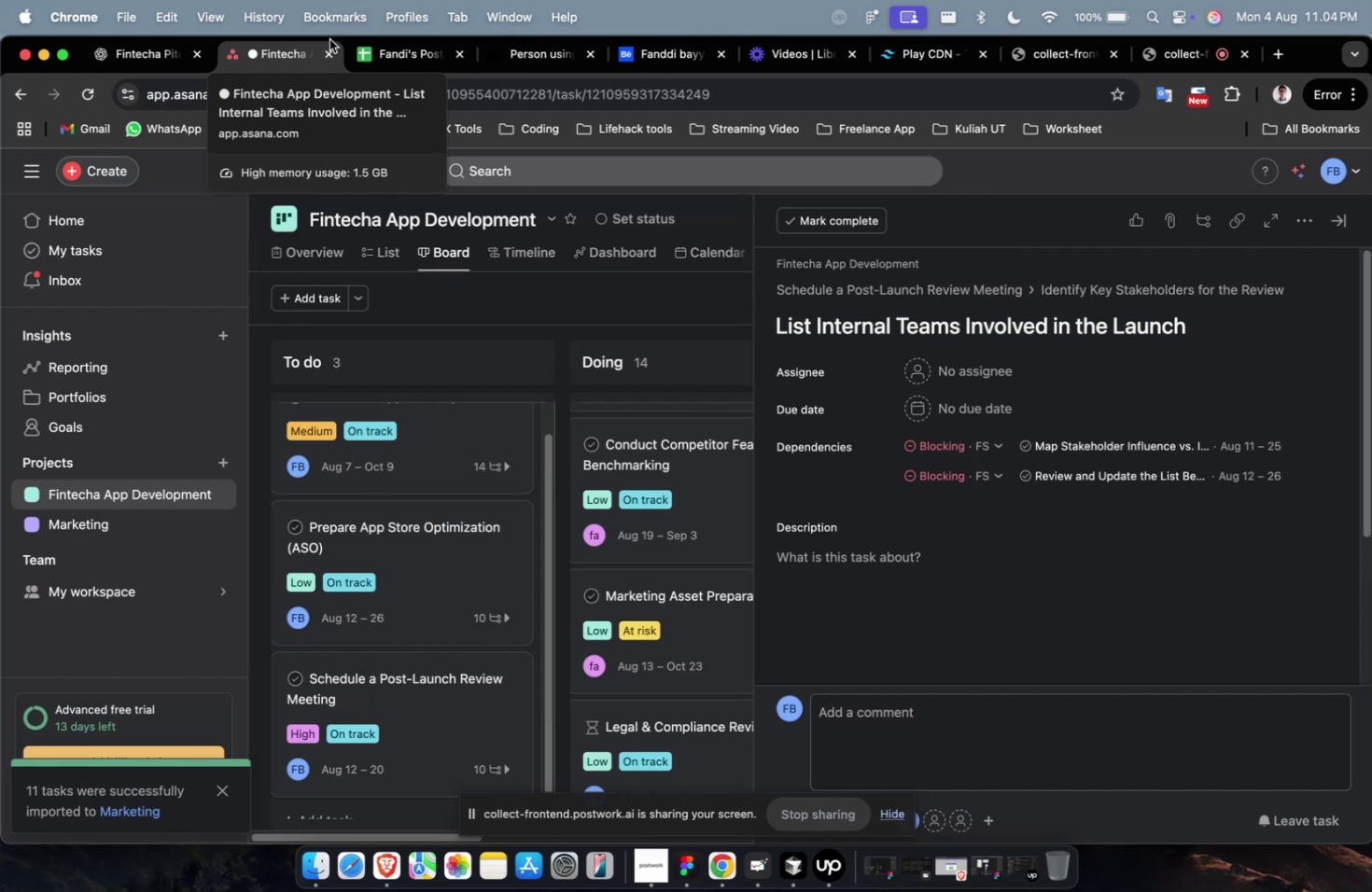 
left_click([949, 597])
 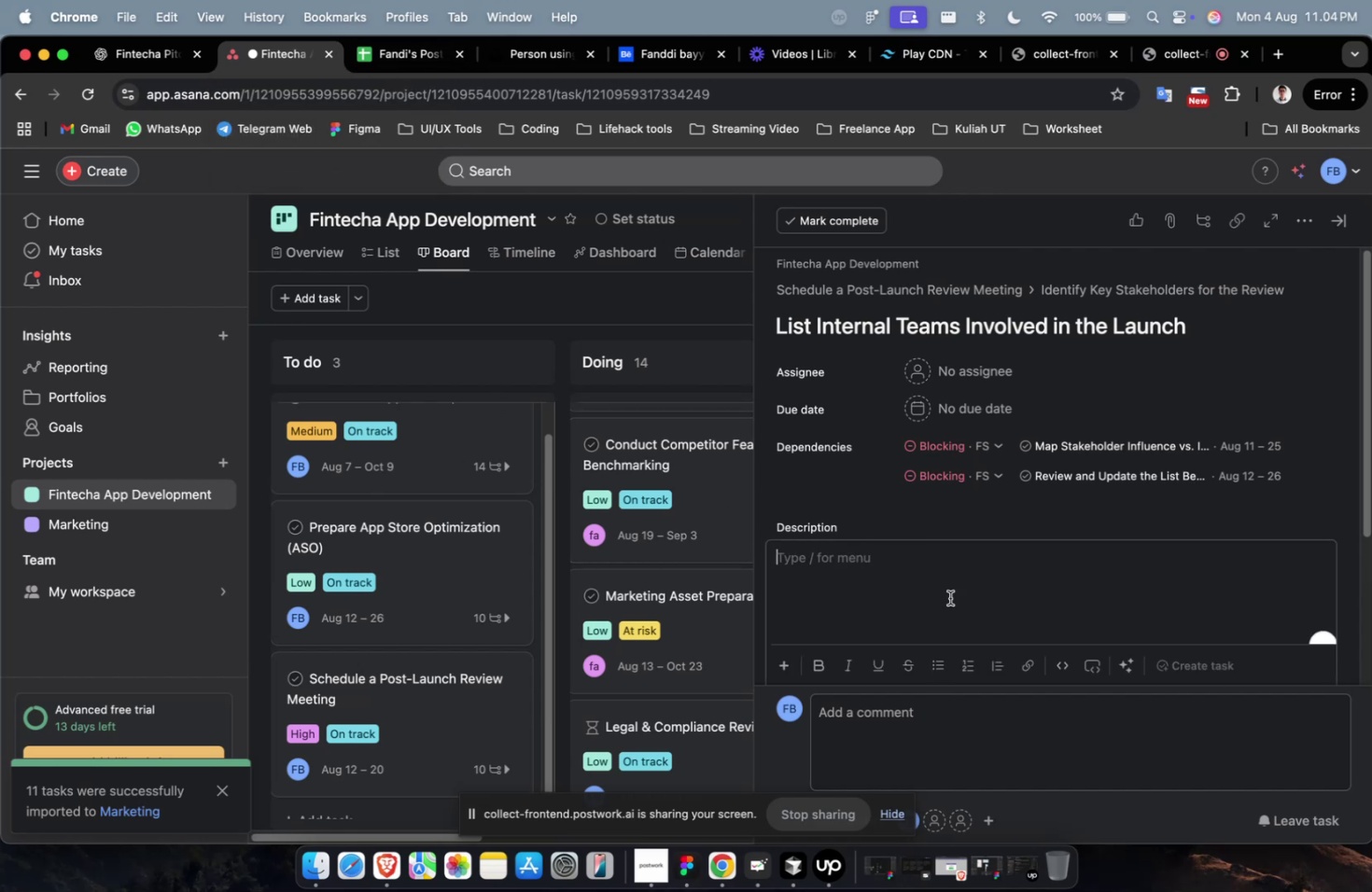 
key(Meta+V)
 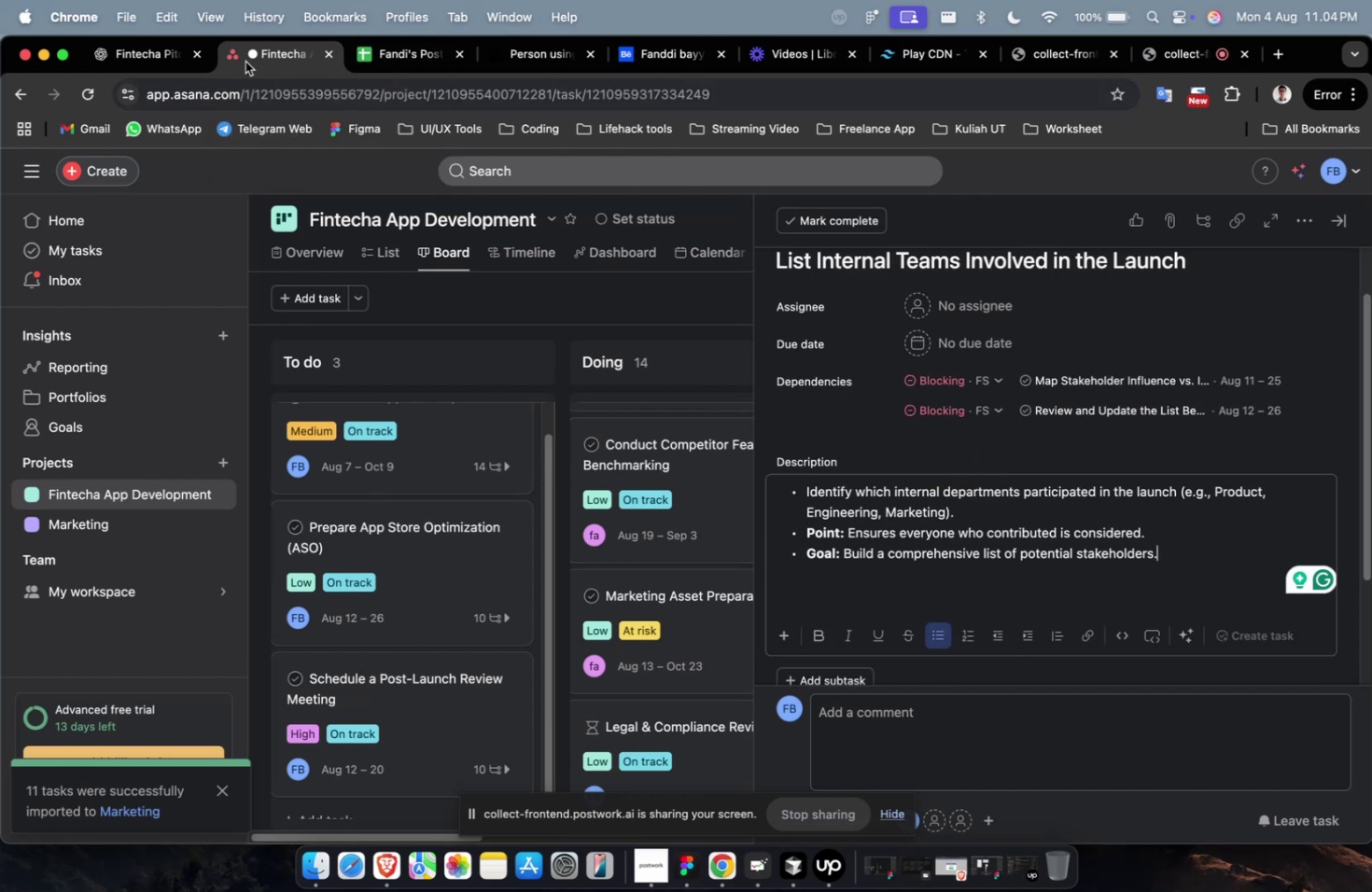 
left_click([154, 41])
 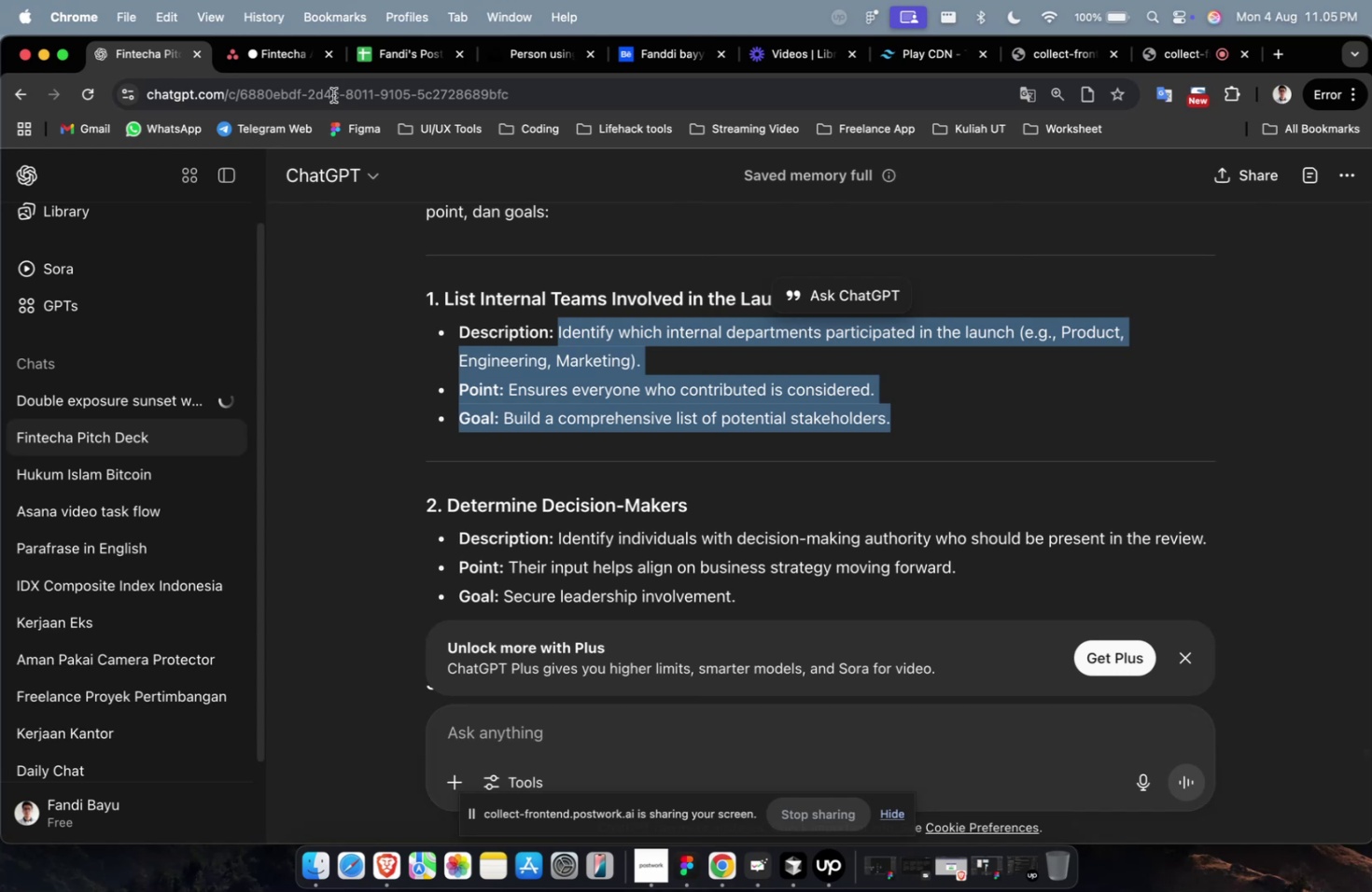 
left_click([301, 74])
 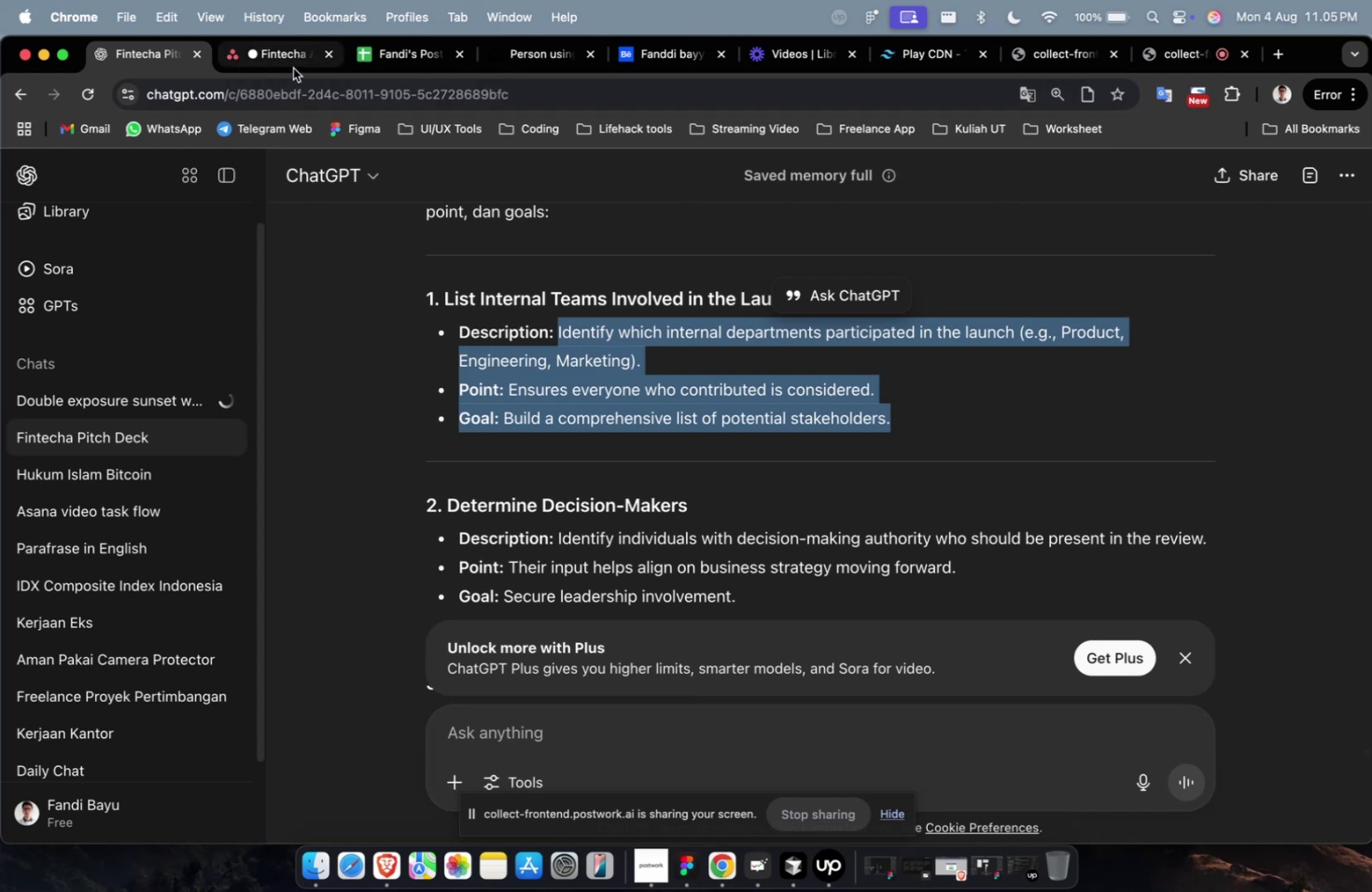 
double_click([293, 68])
 